 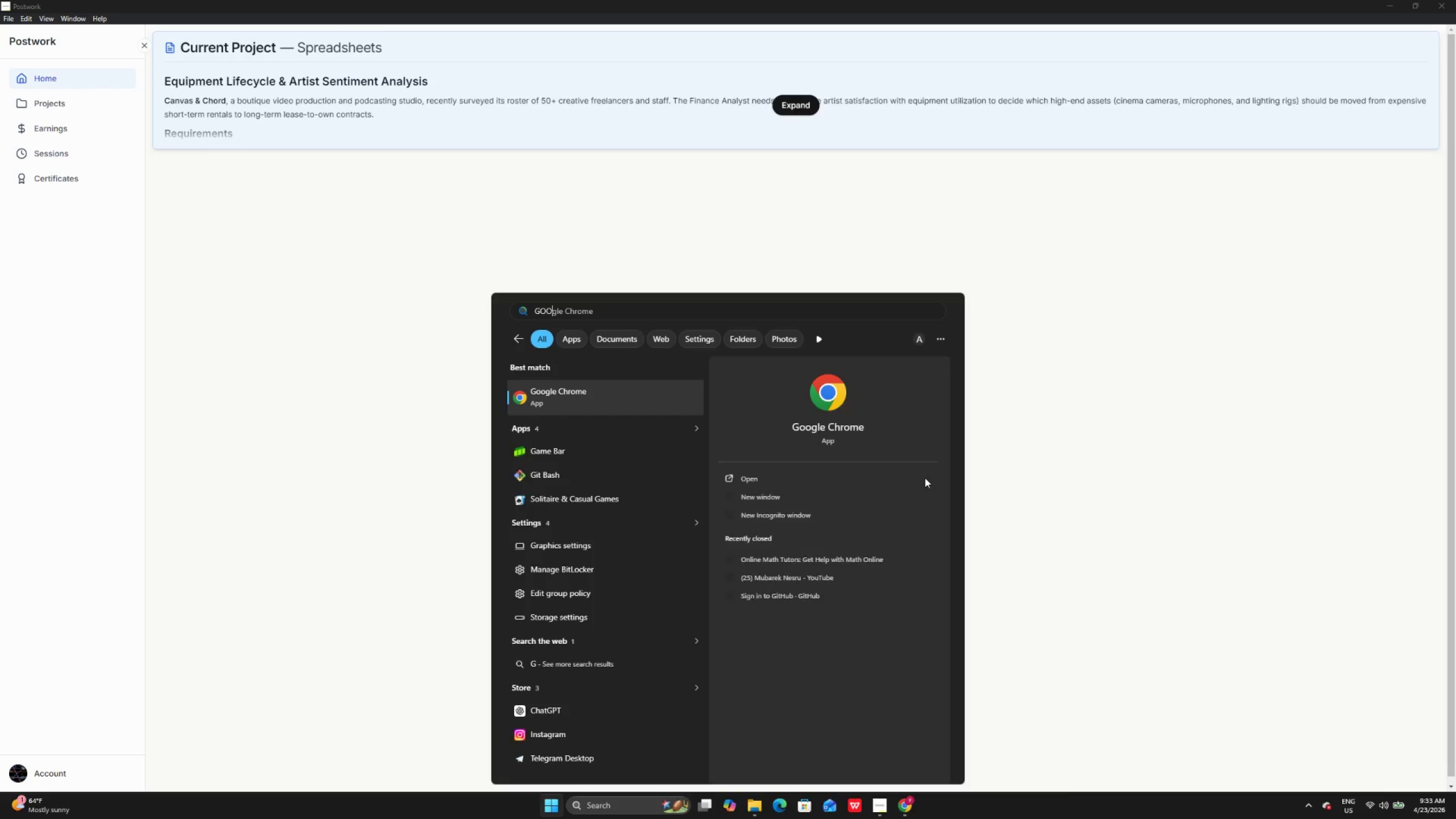 
key(Enter)
 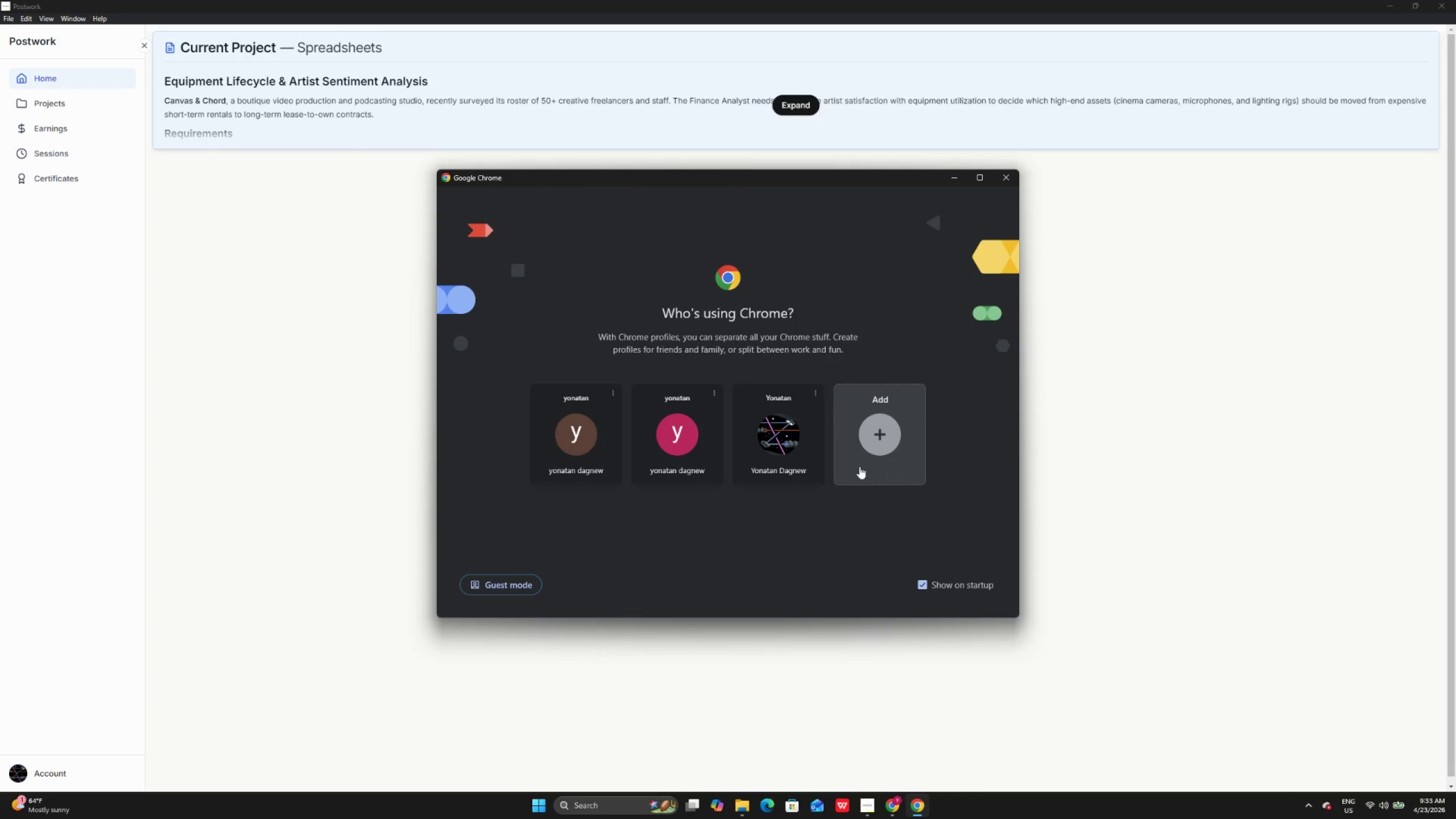 
left_click([798, 444])
 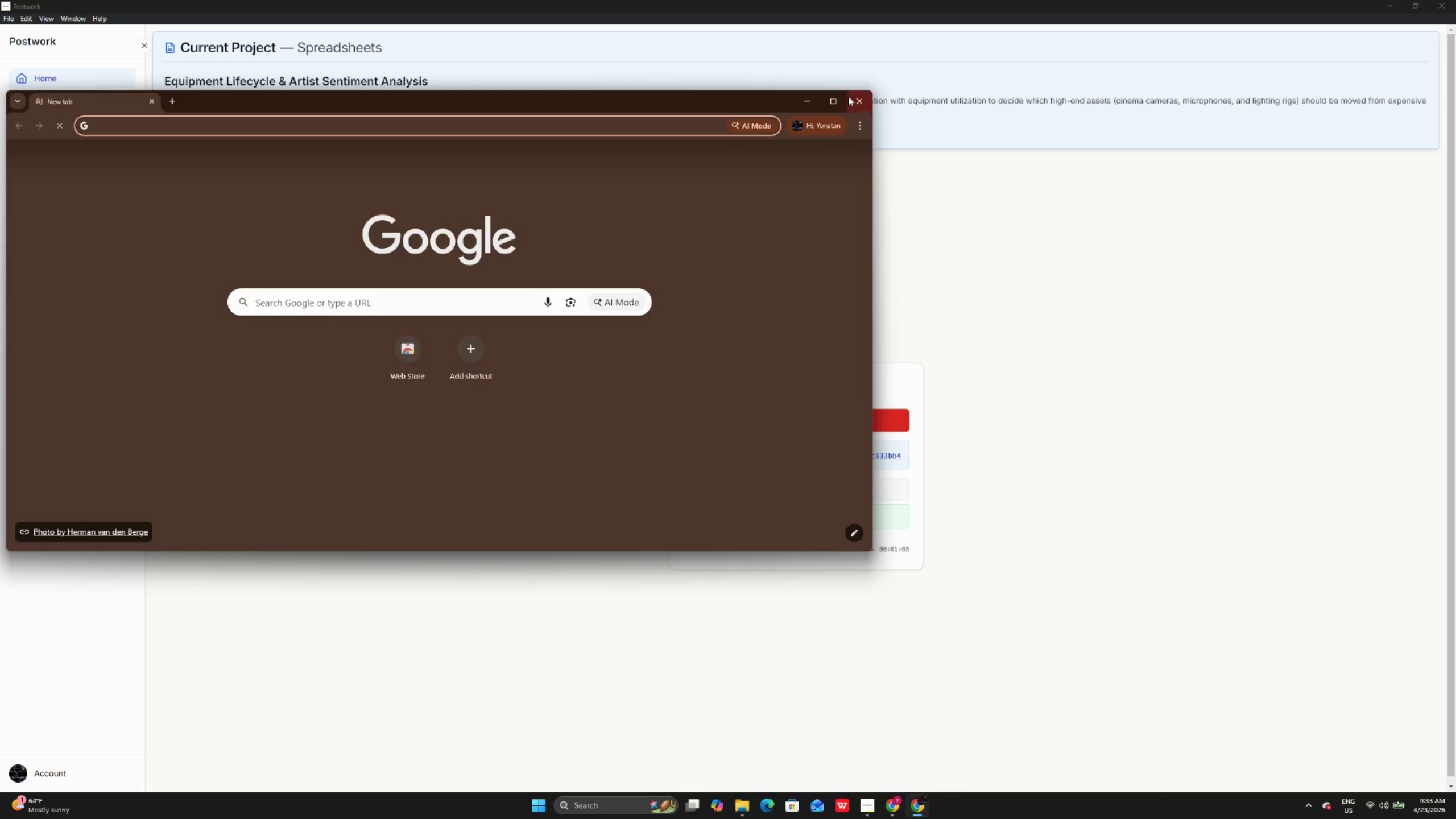 
left_click([831, 104])
 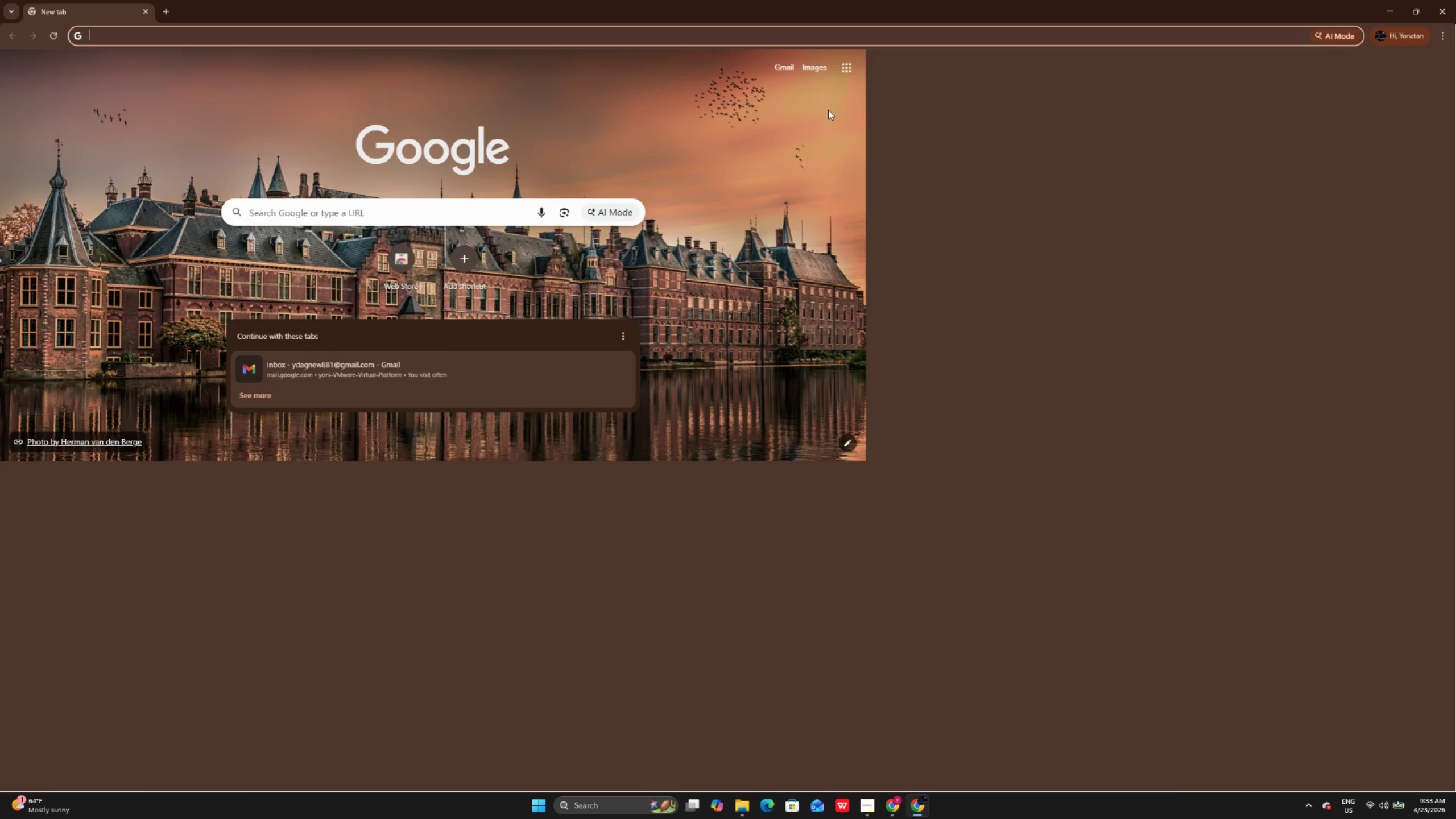 
left_click([634, 209])
 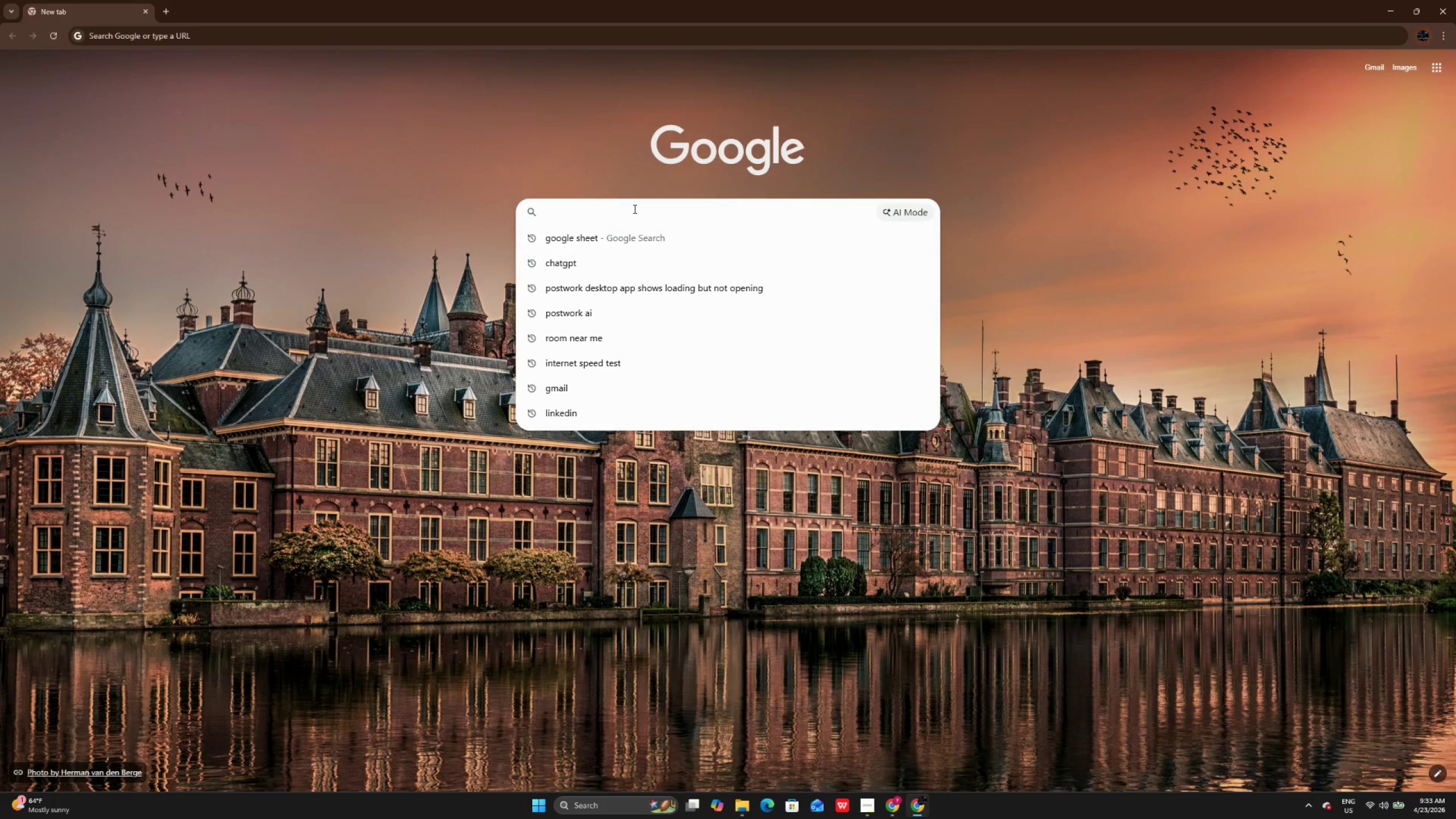 
type(google sheet)
 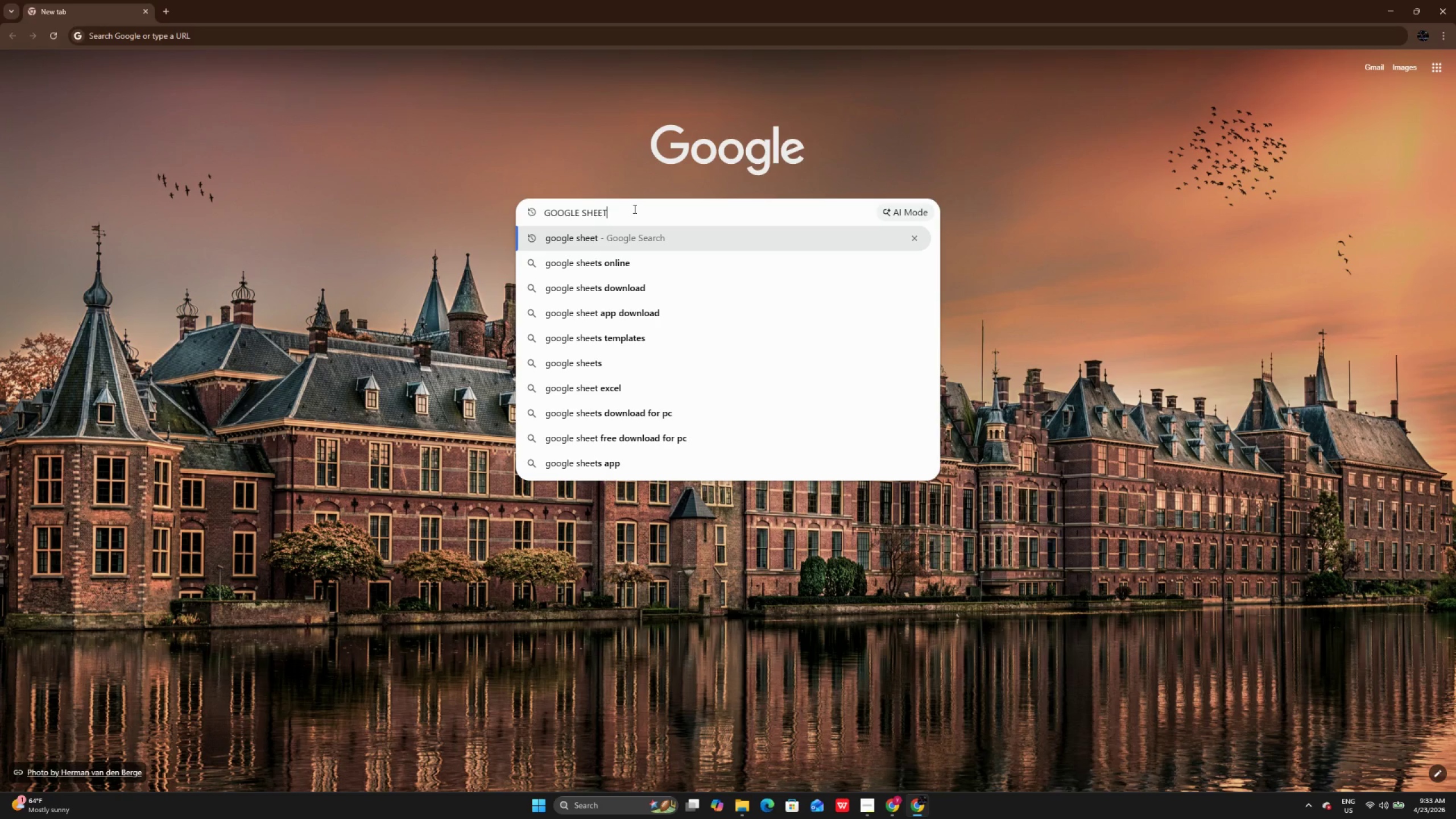 
key(Enter)
 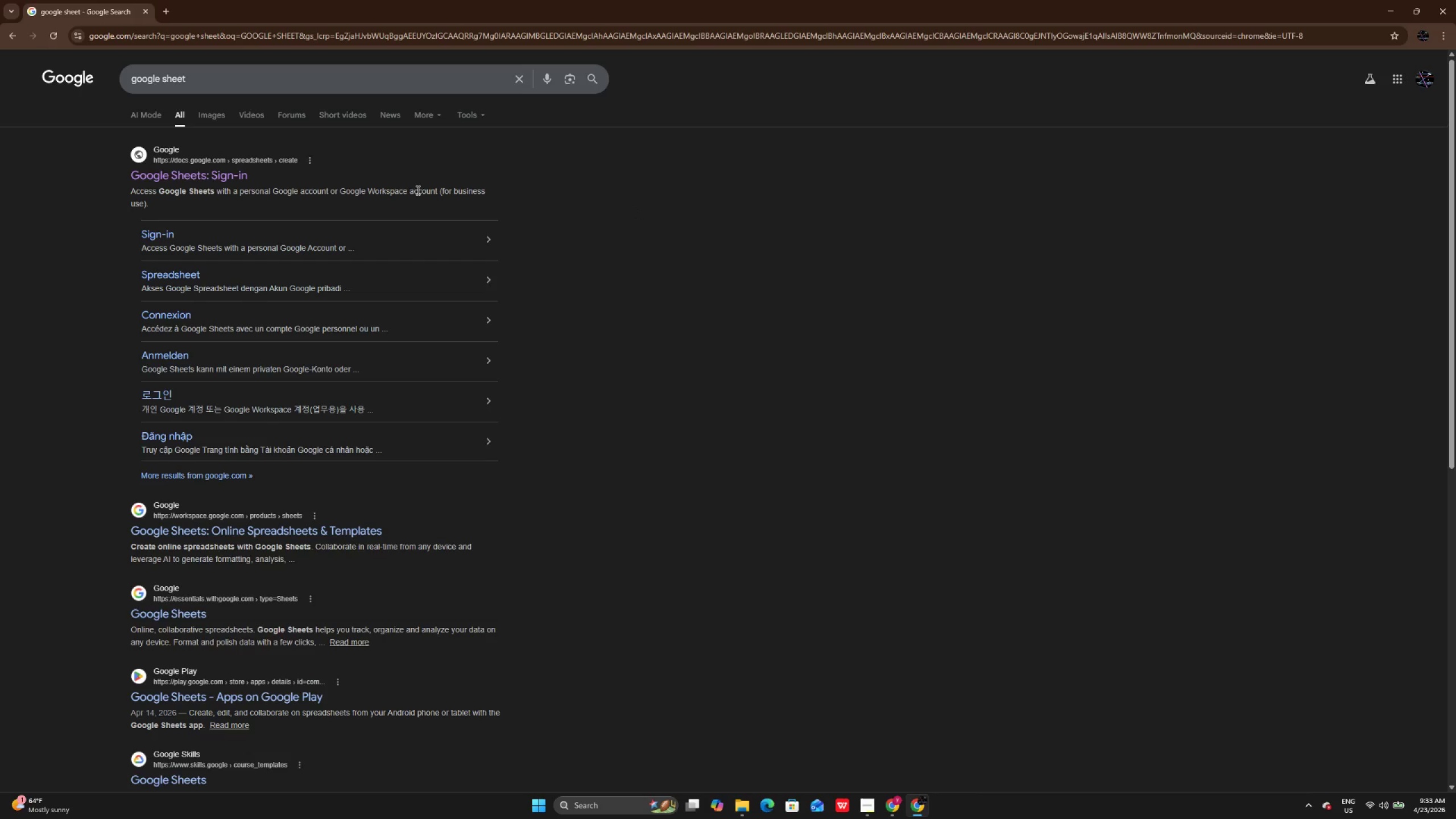 
left_click([231, 170])
 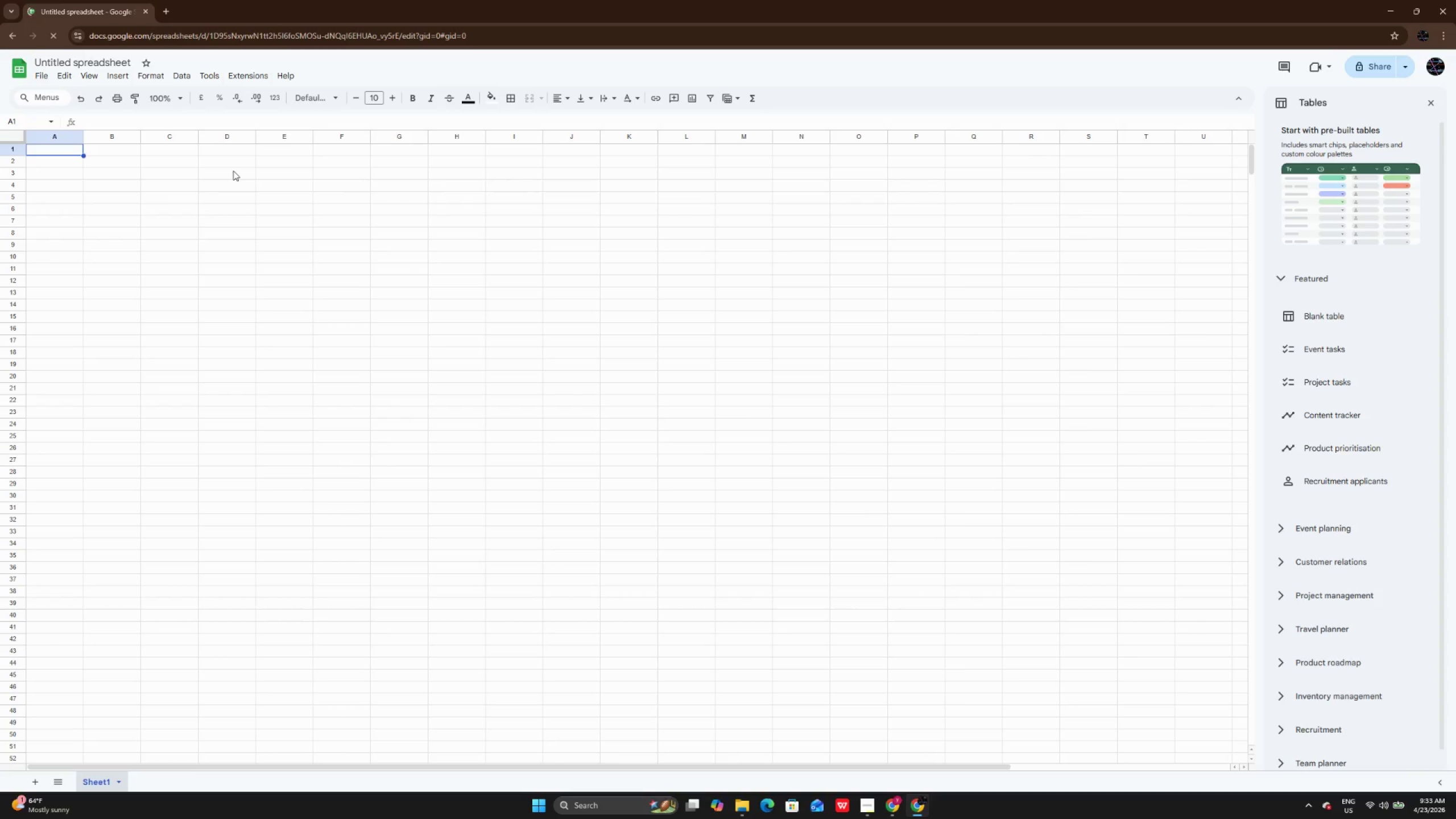 
wait(7.52)
 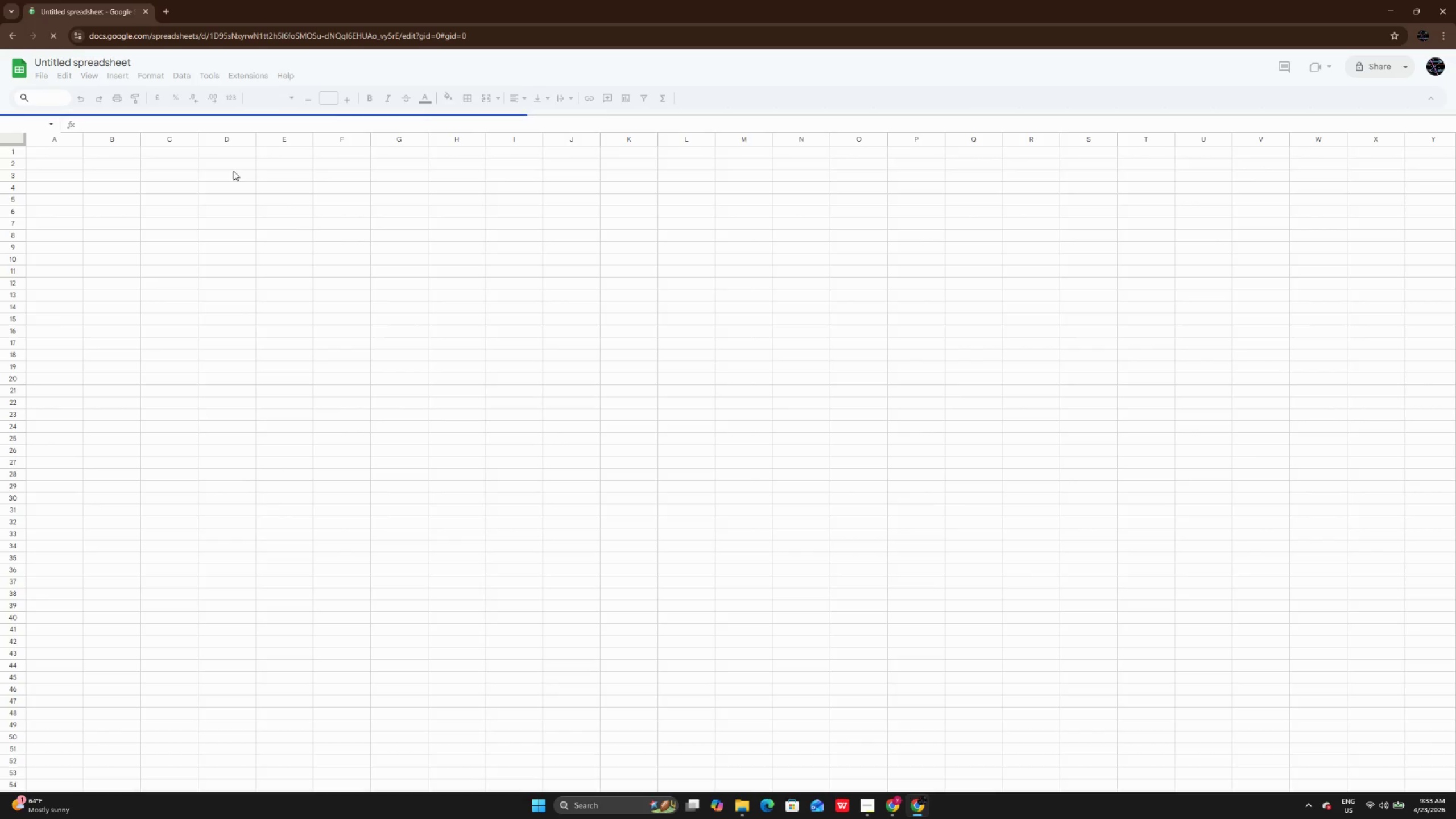 
left_click([38, 76])
 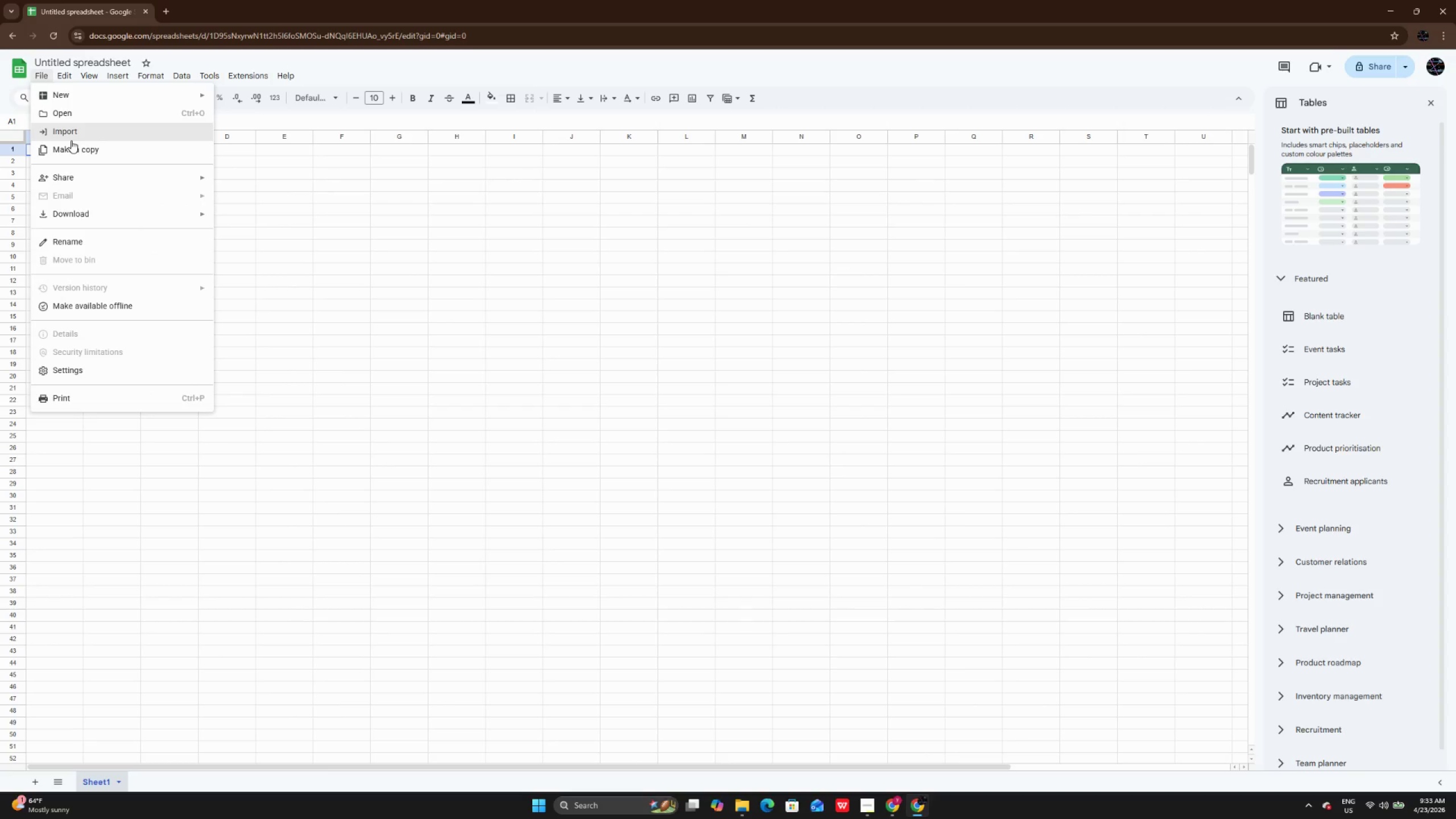 
left_click([71, 140])
 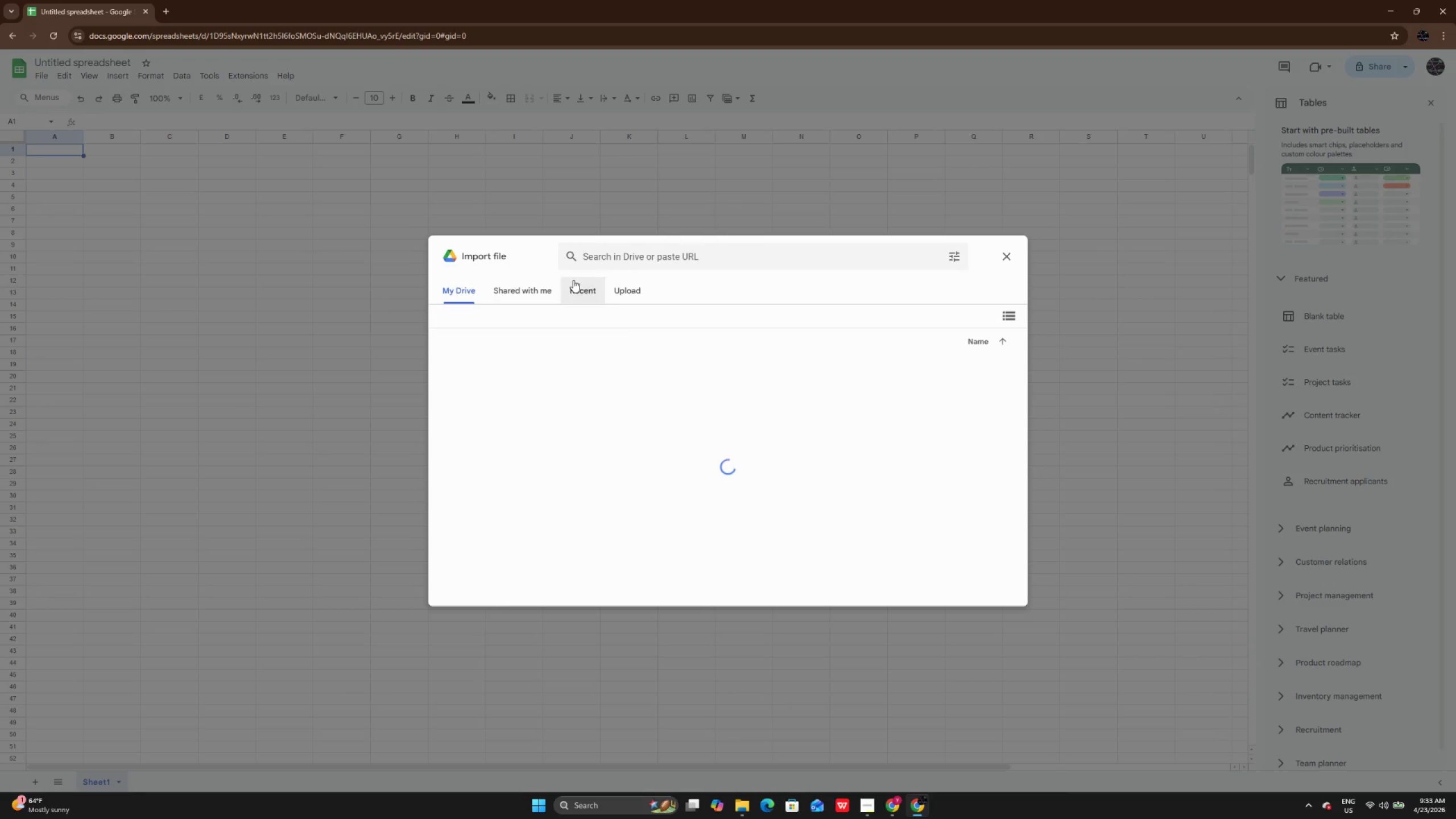 
left_click([611, 295])
 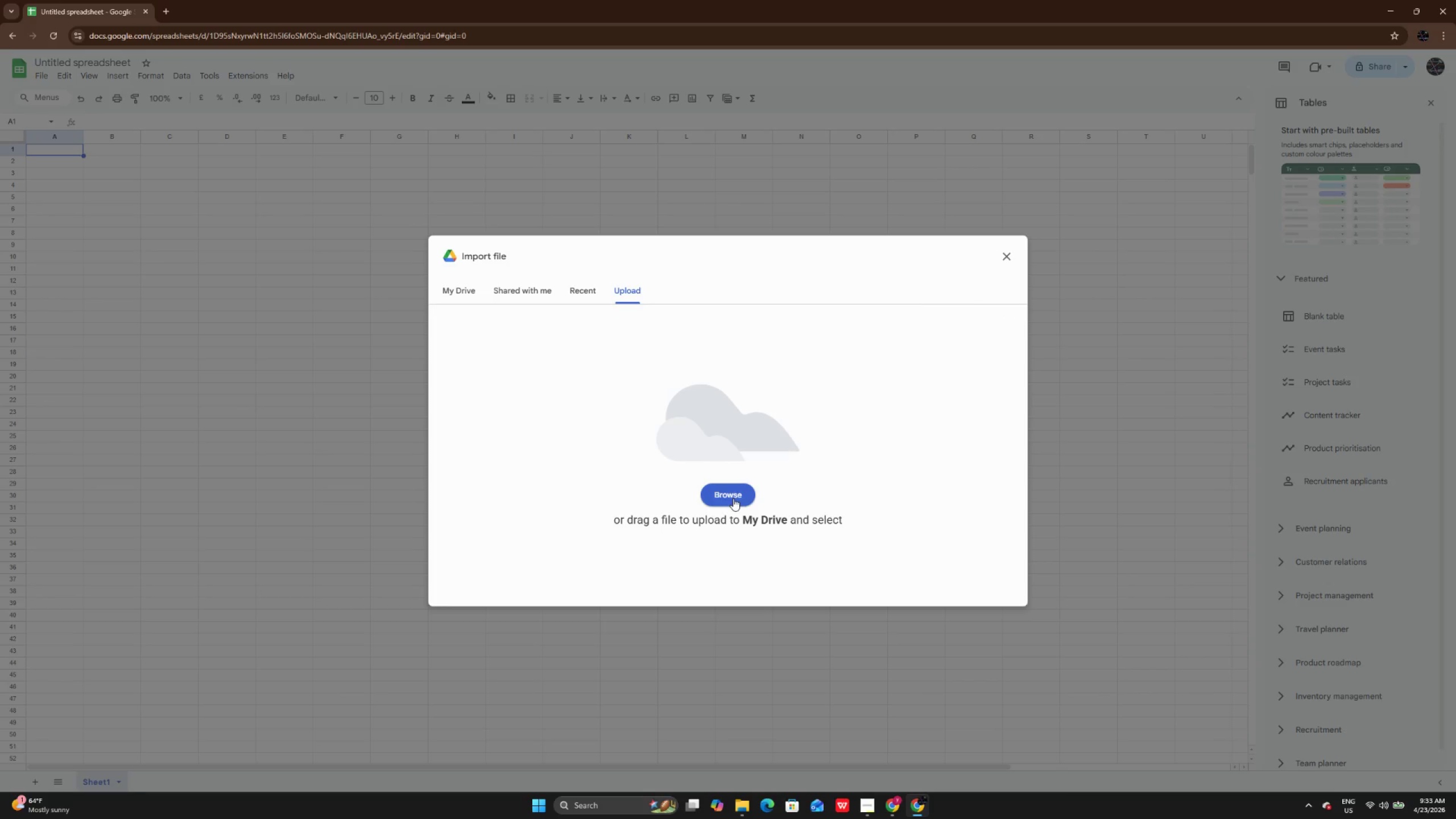 
left_click([726, 486])
 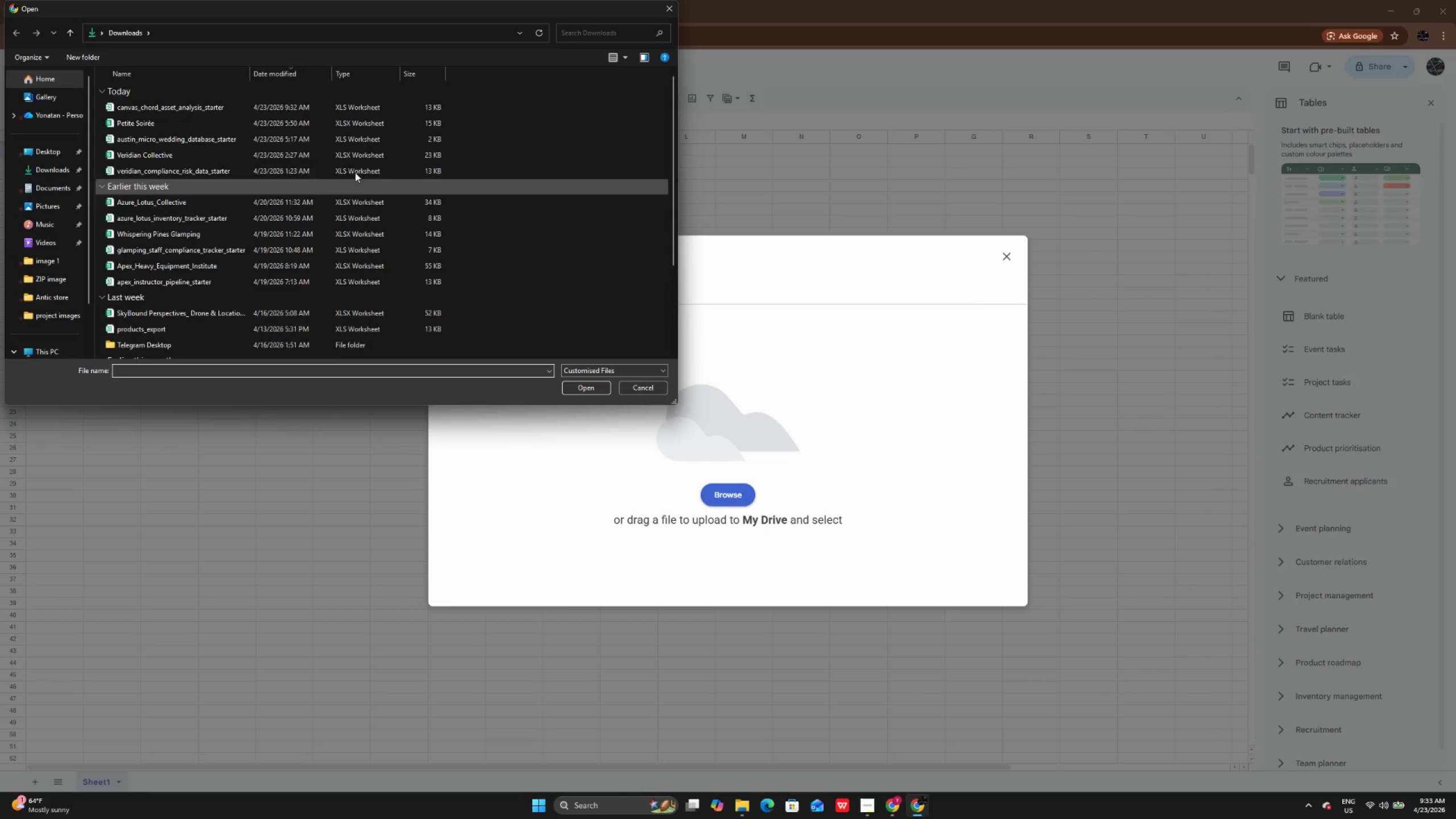 
left_click([329, 107])
 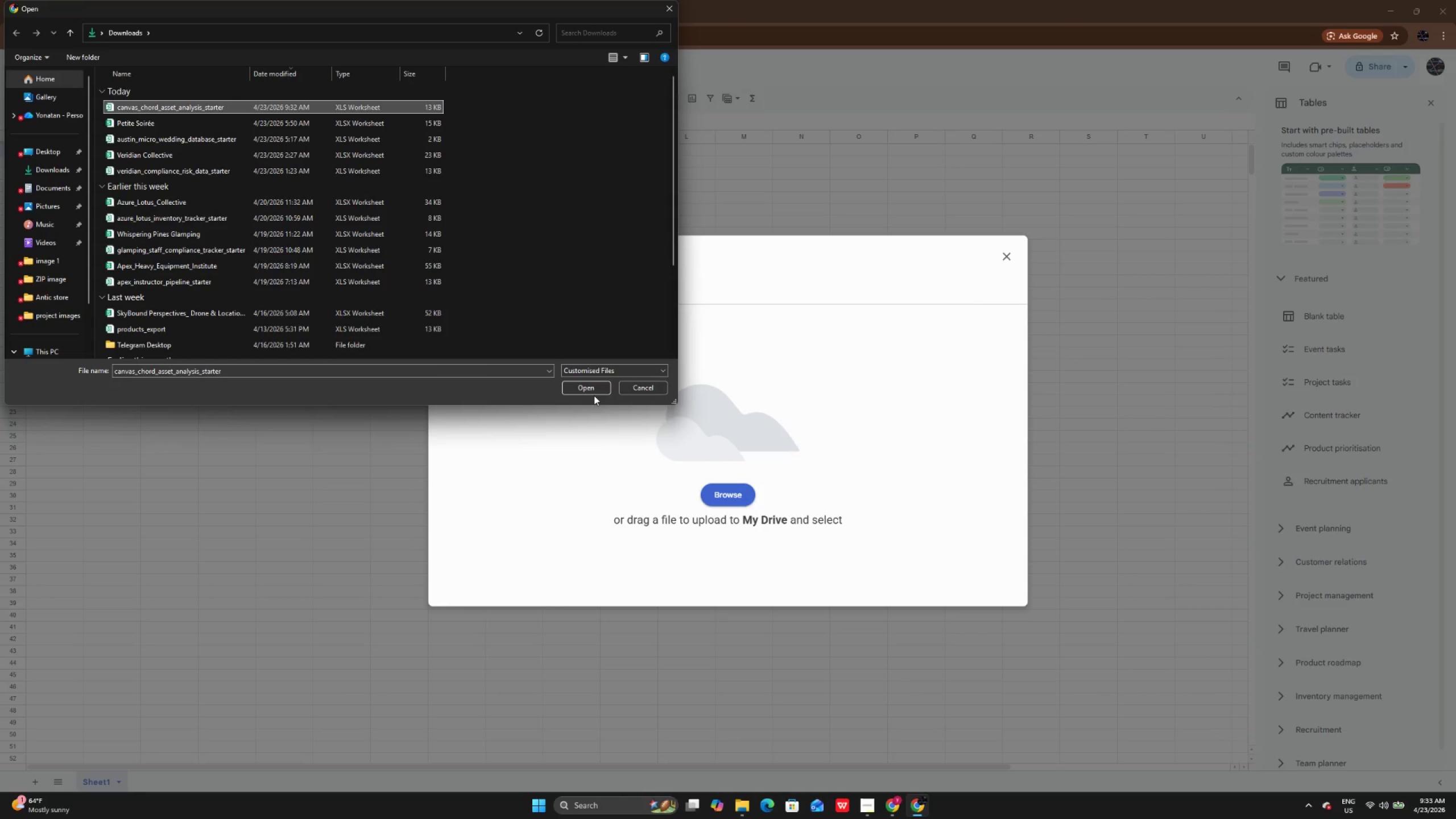 
left_click([591, 380])
 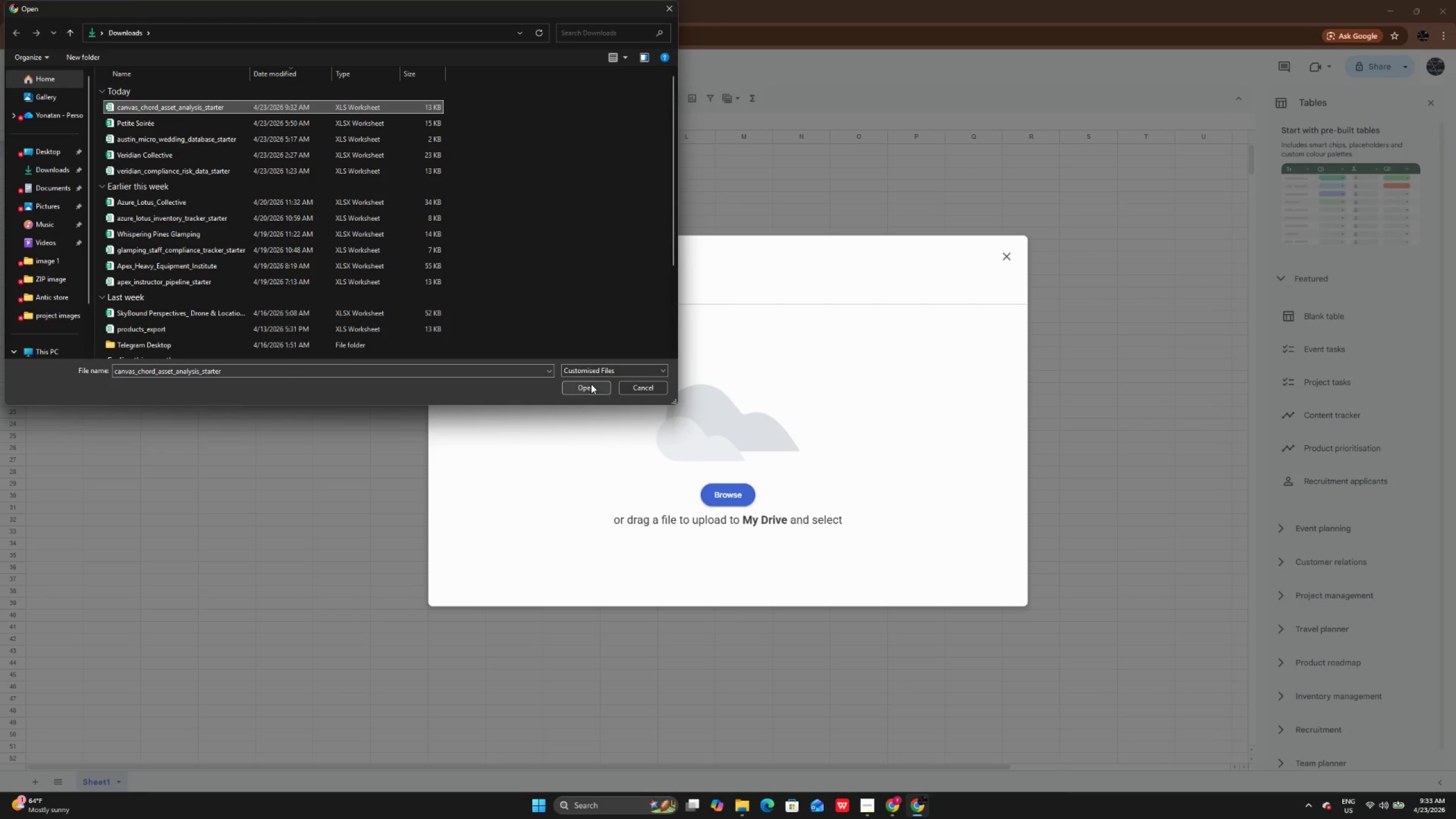 
left_click([591, 384])
 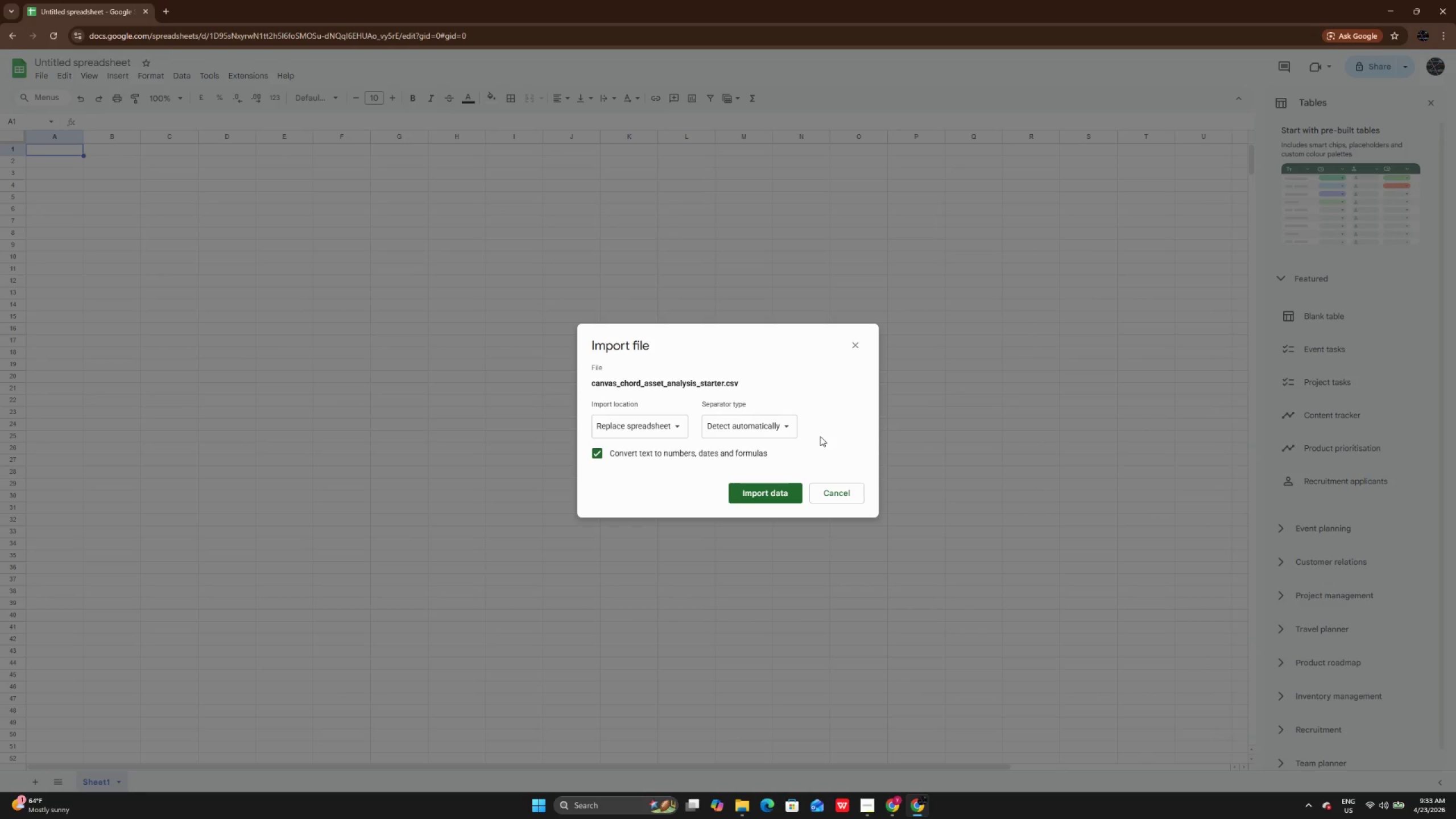 
wait(5.41)
 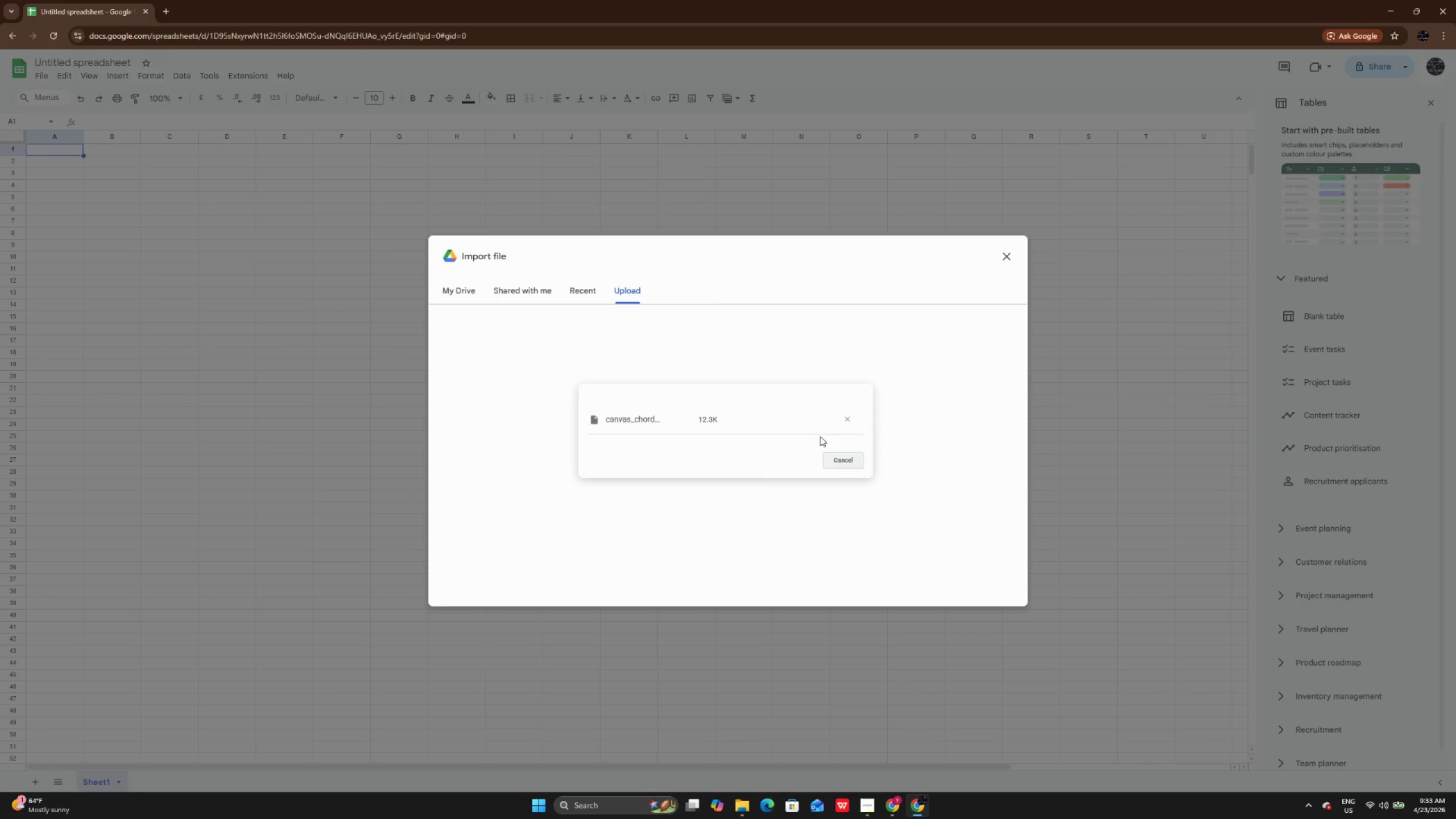 
left_click([764, 490])
 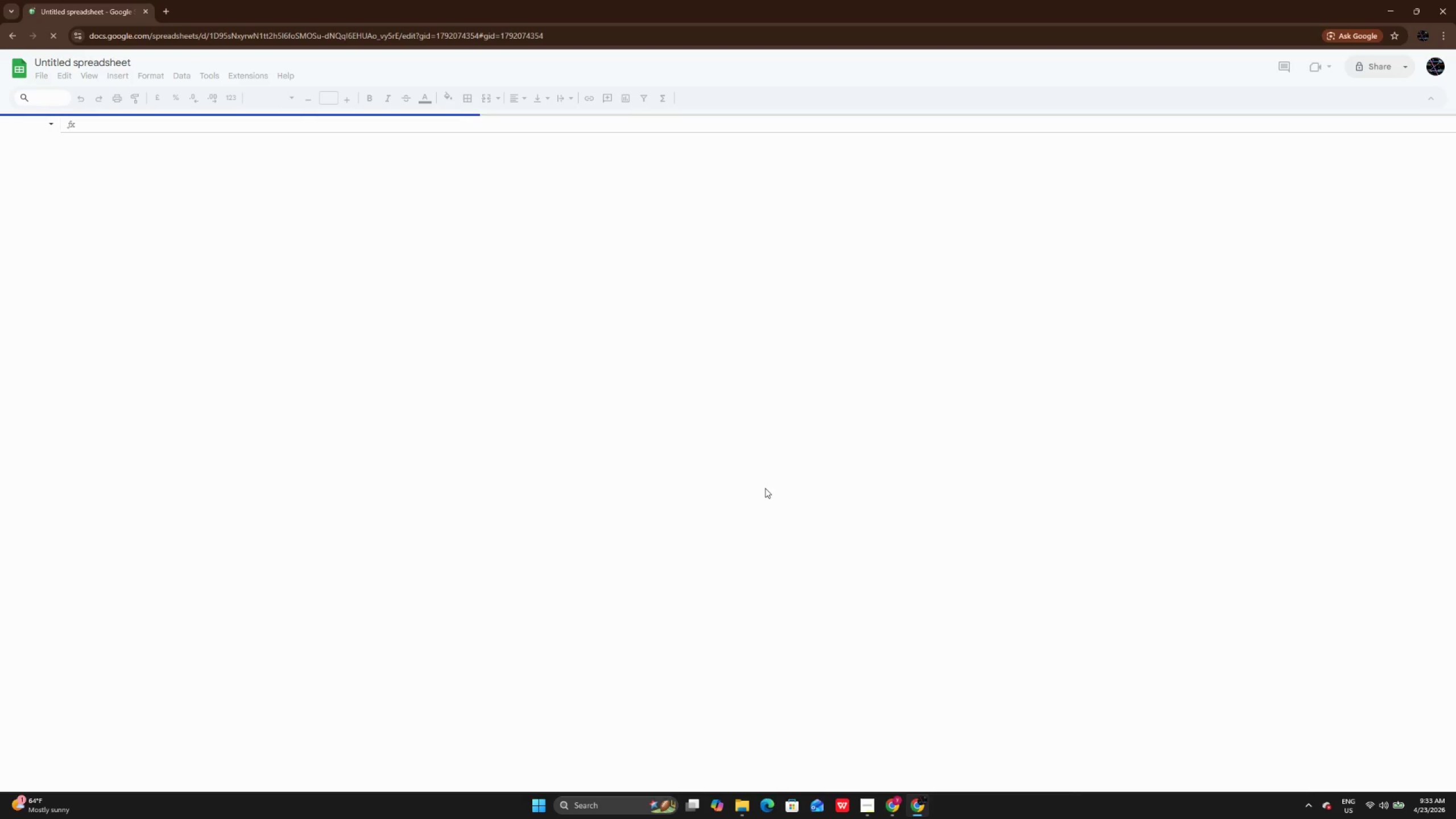 
wait(5.16)
 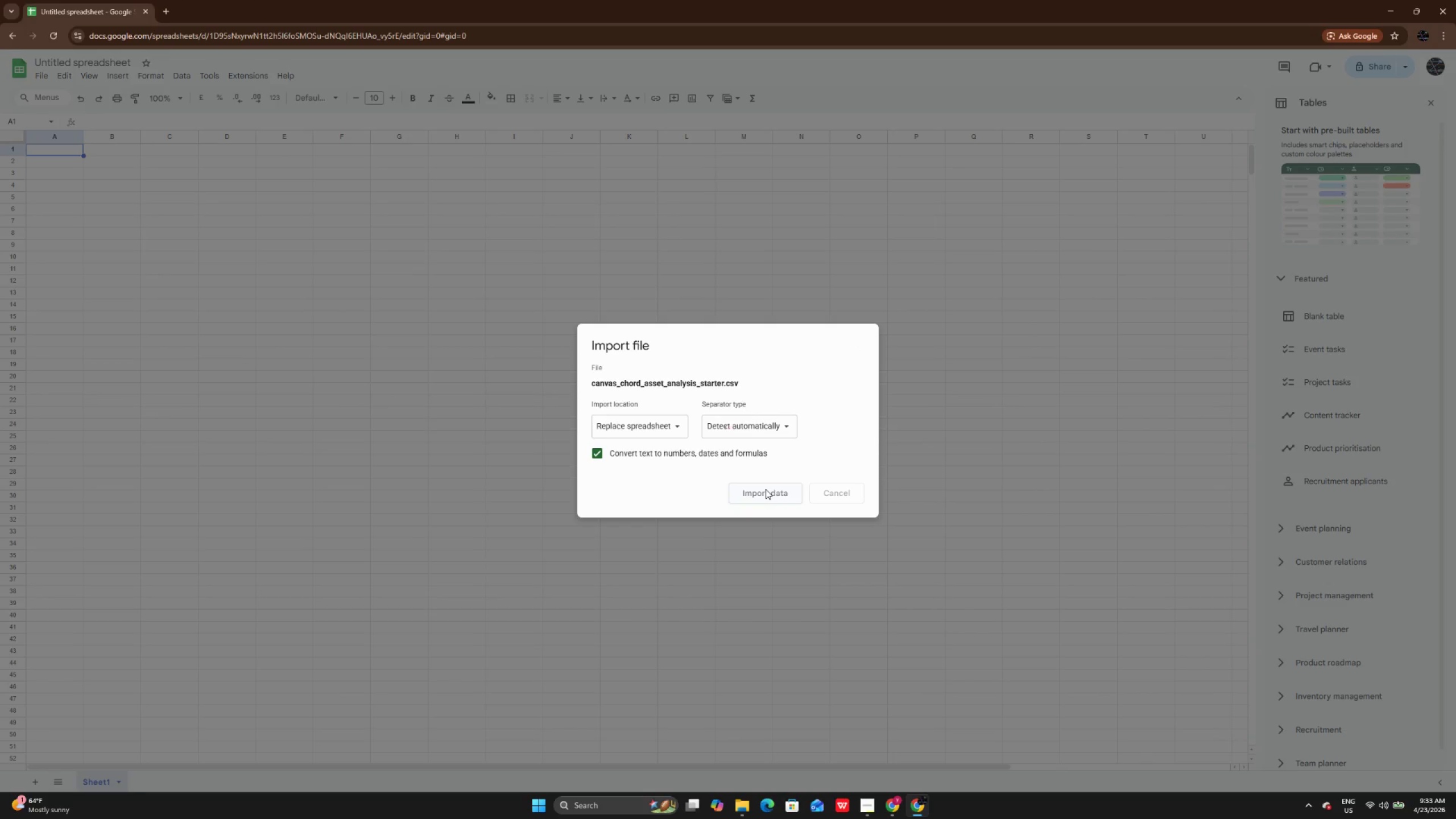 
key(VolumeDown)
 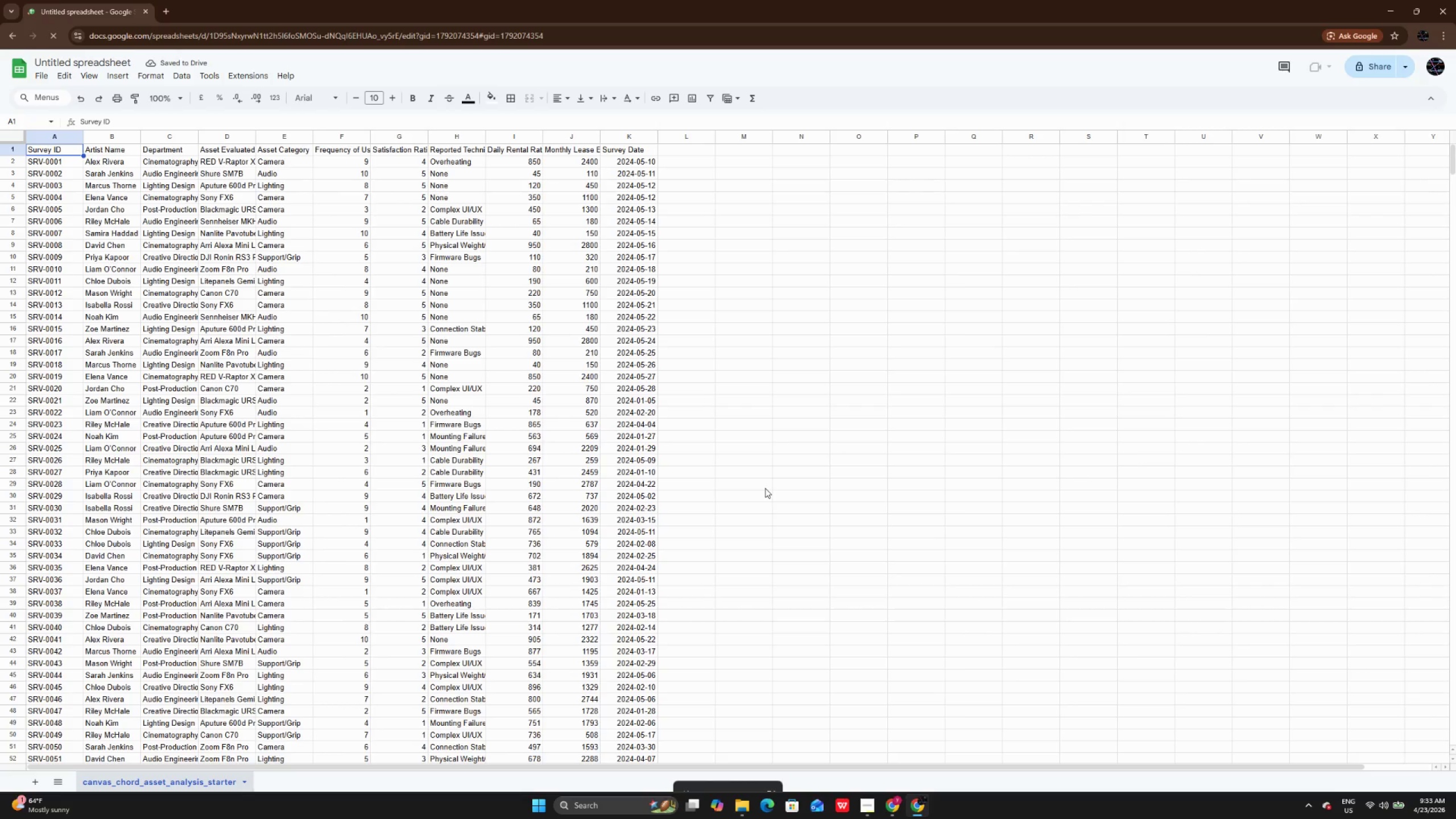 
key(VolumeDown)
 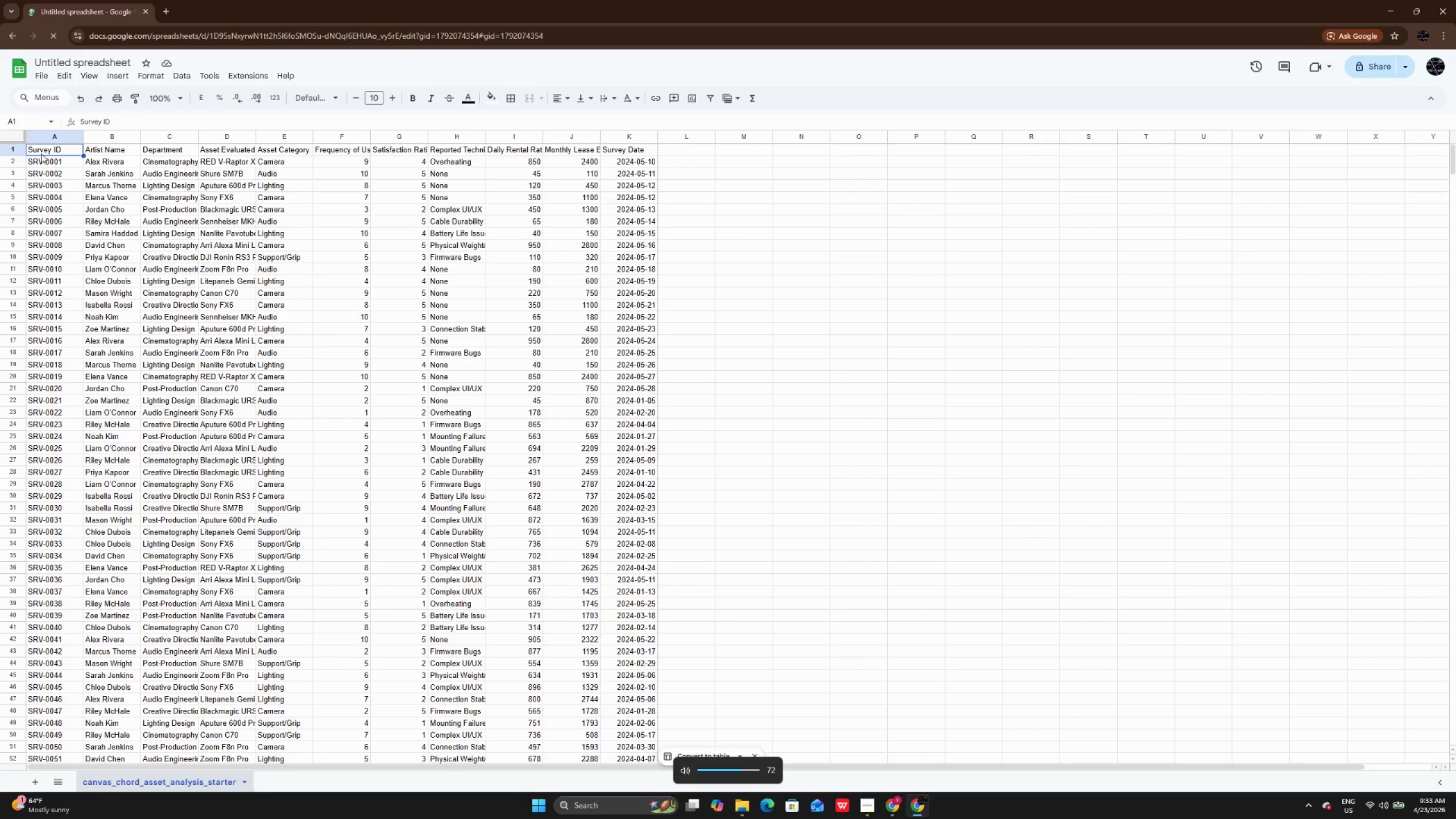 
key(Control+A)
 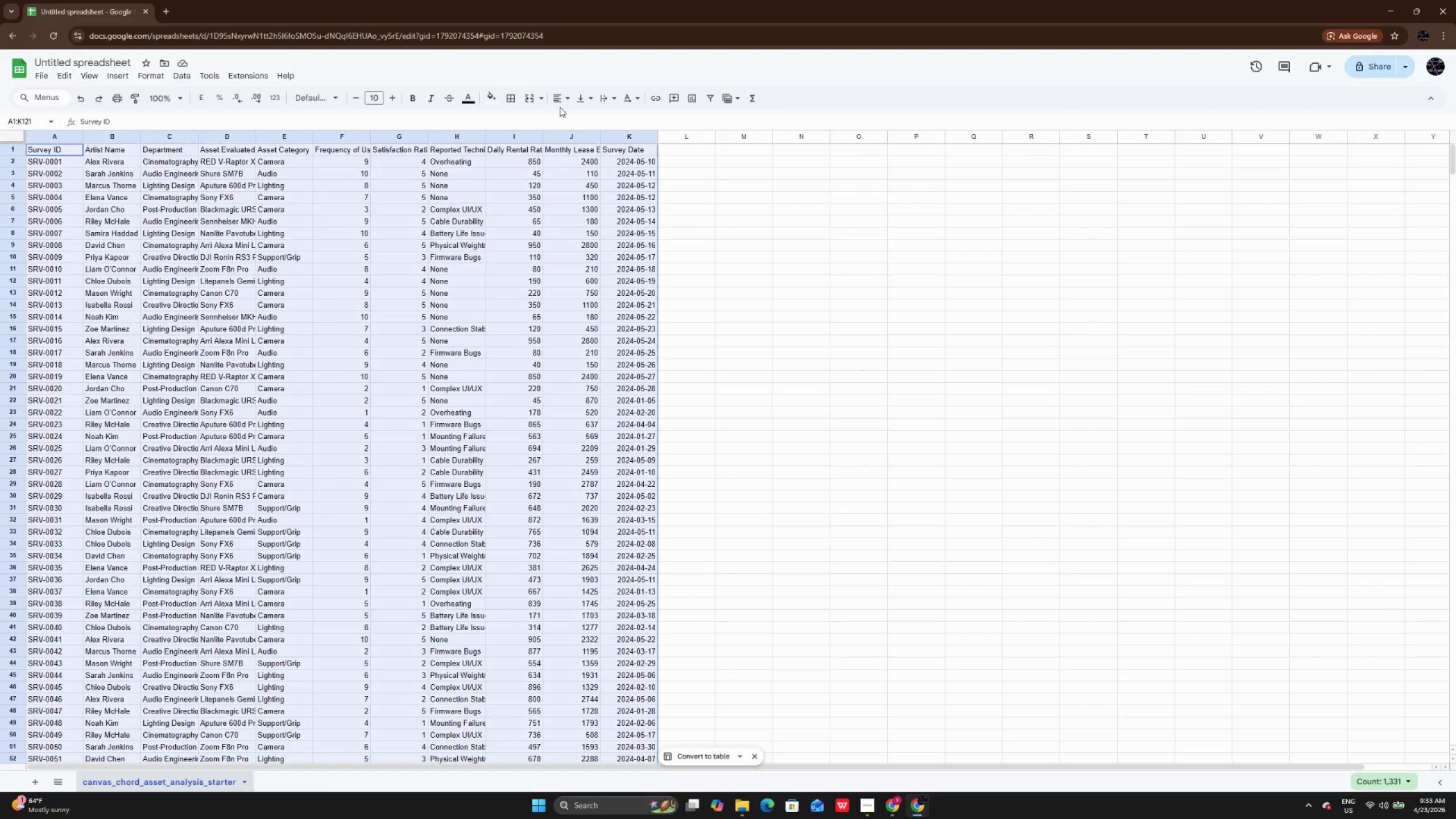 
left_click([564, 101])
 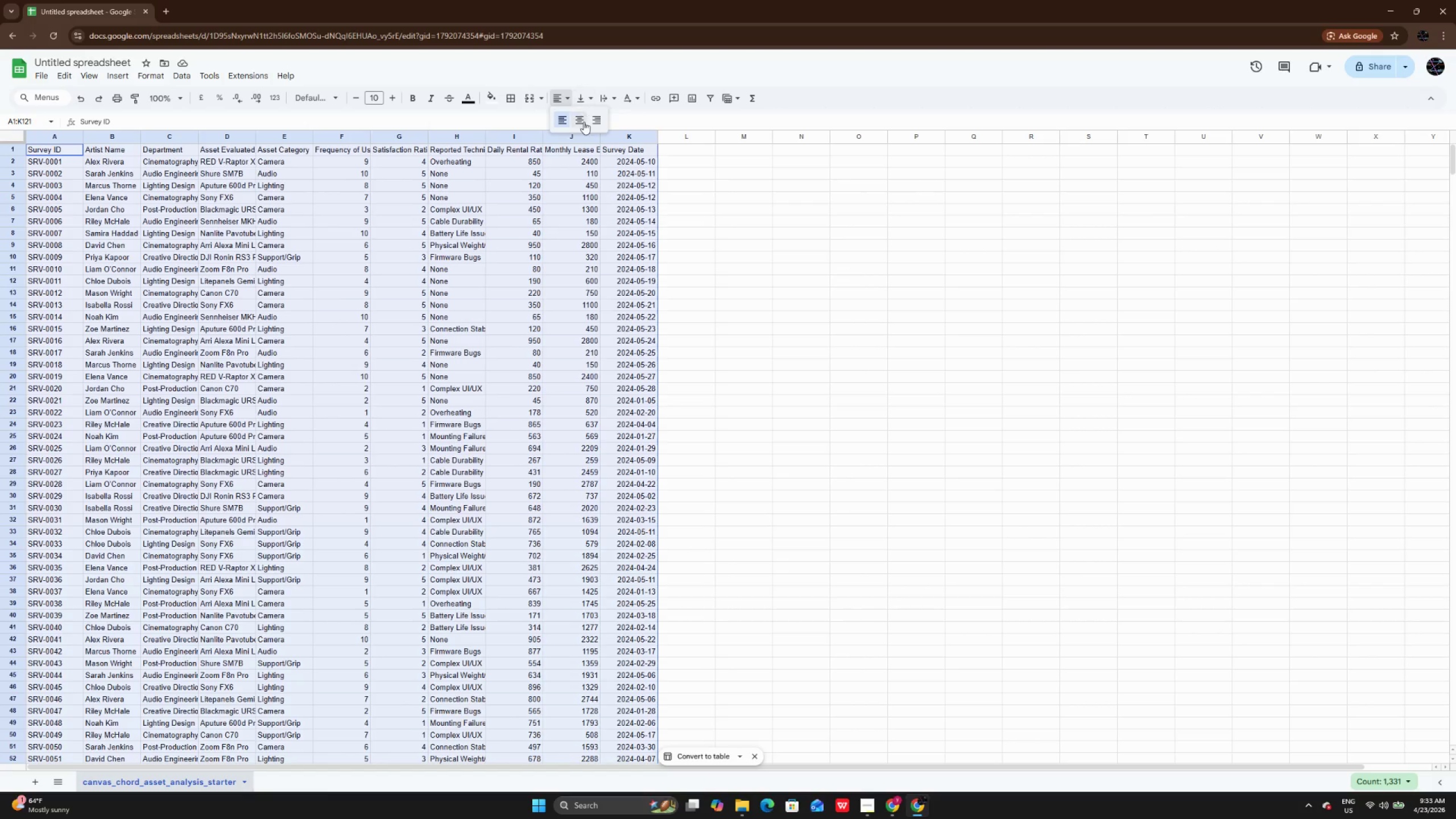 
left_click_drag(start_coordinate=[584, 129], to_coordinate=[583, 123])
 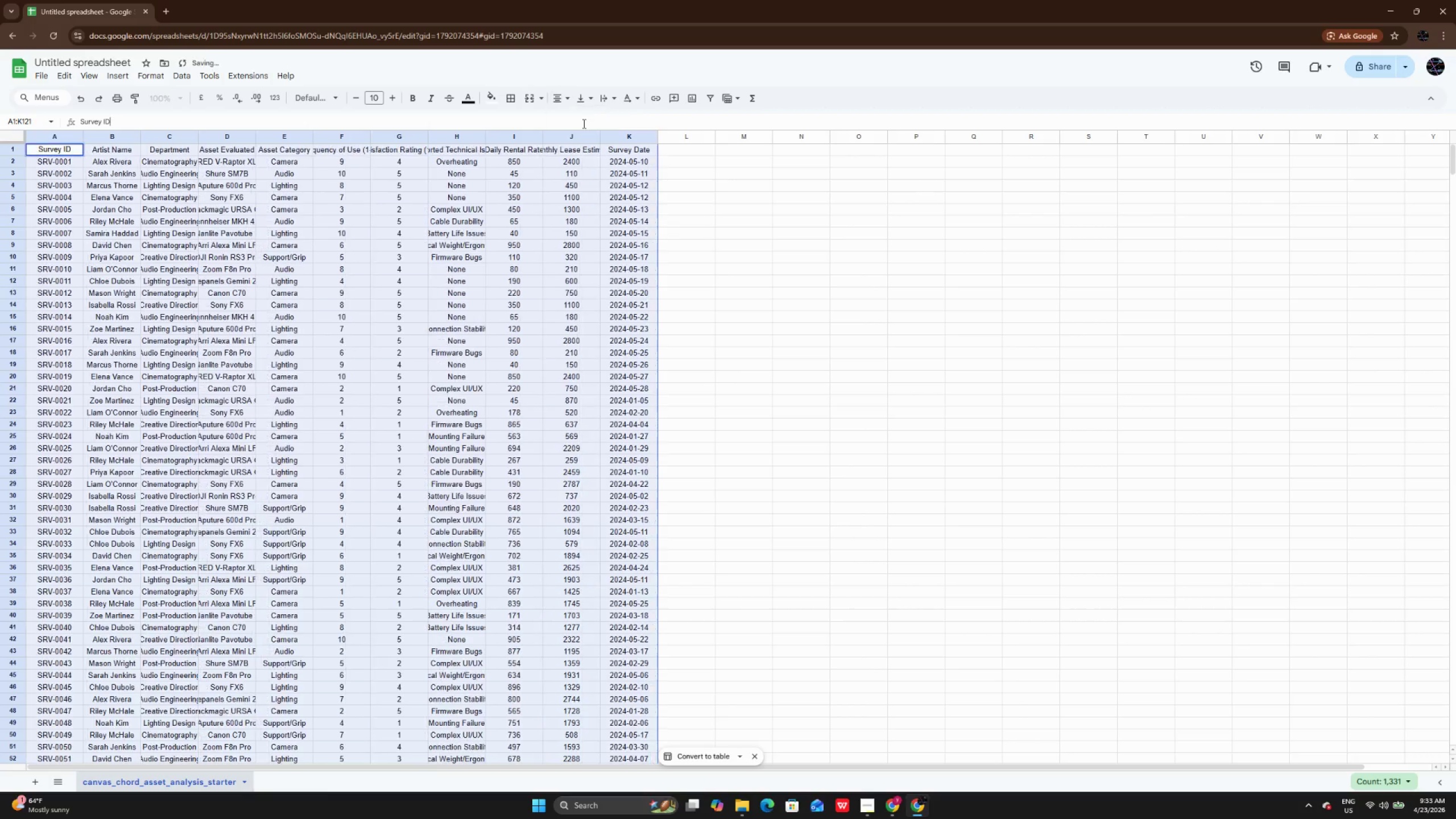 
double_click([583, 123])
 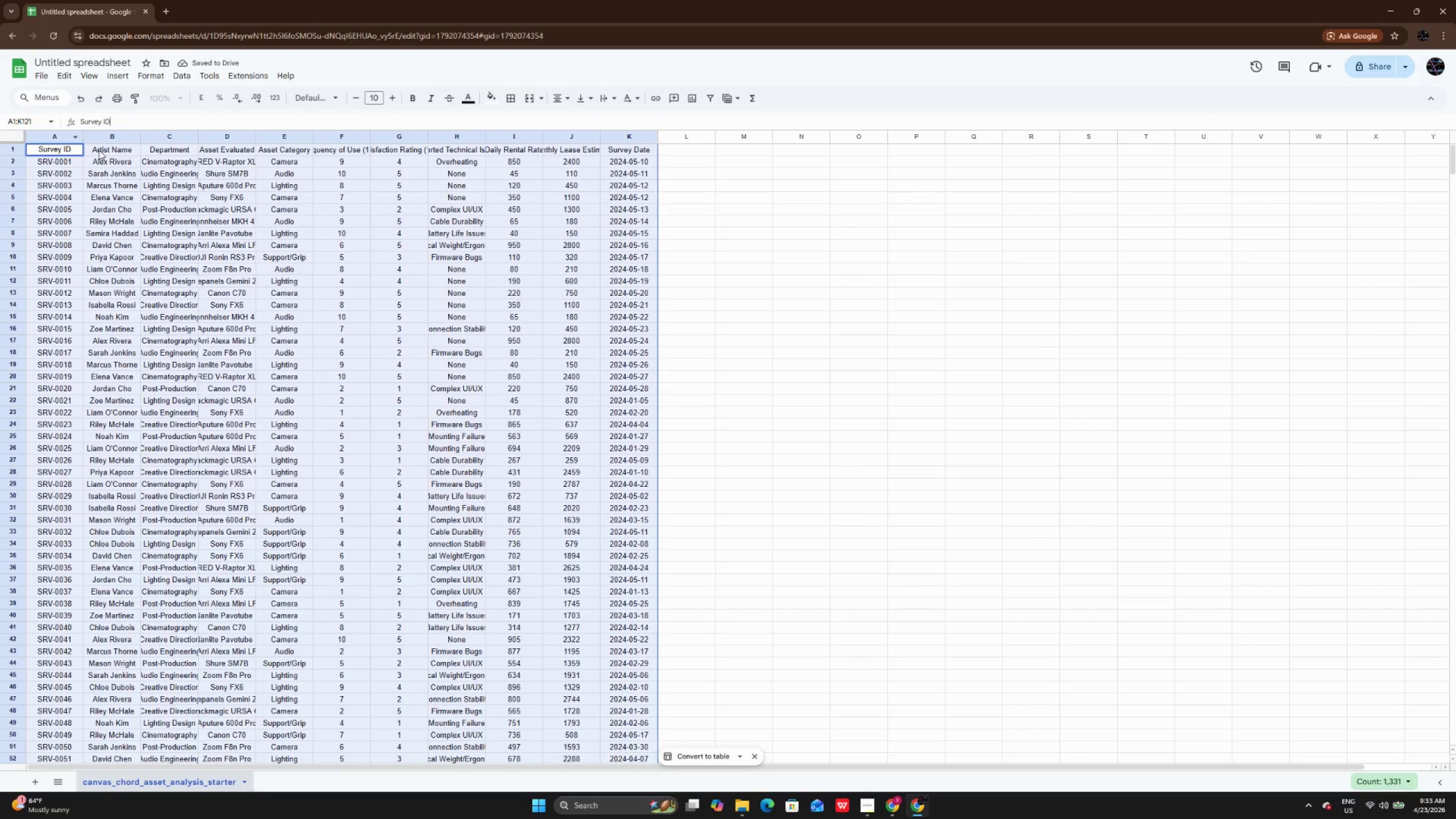 
double_click([81, 137])
 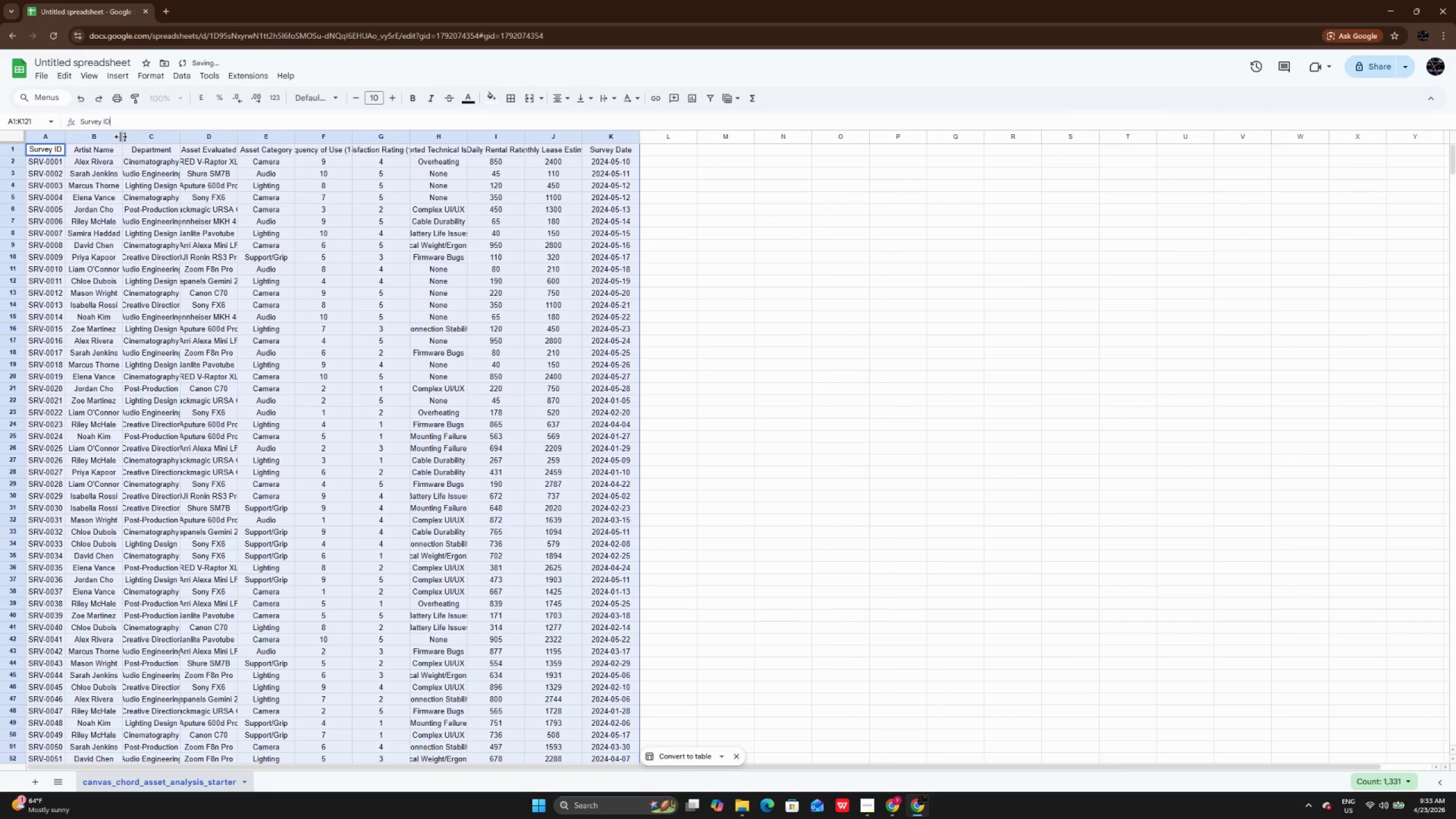 
double_click([121, 136])
 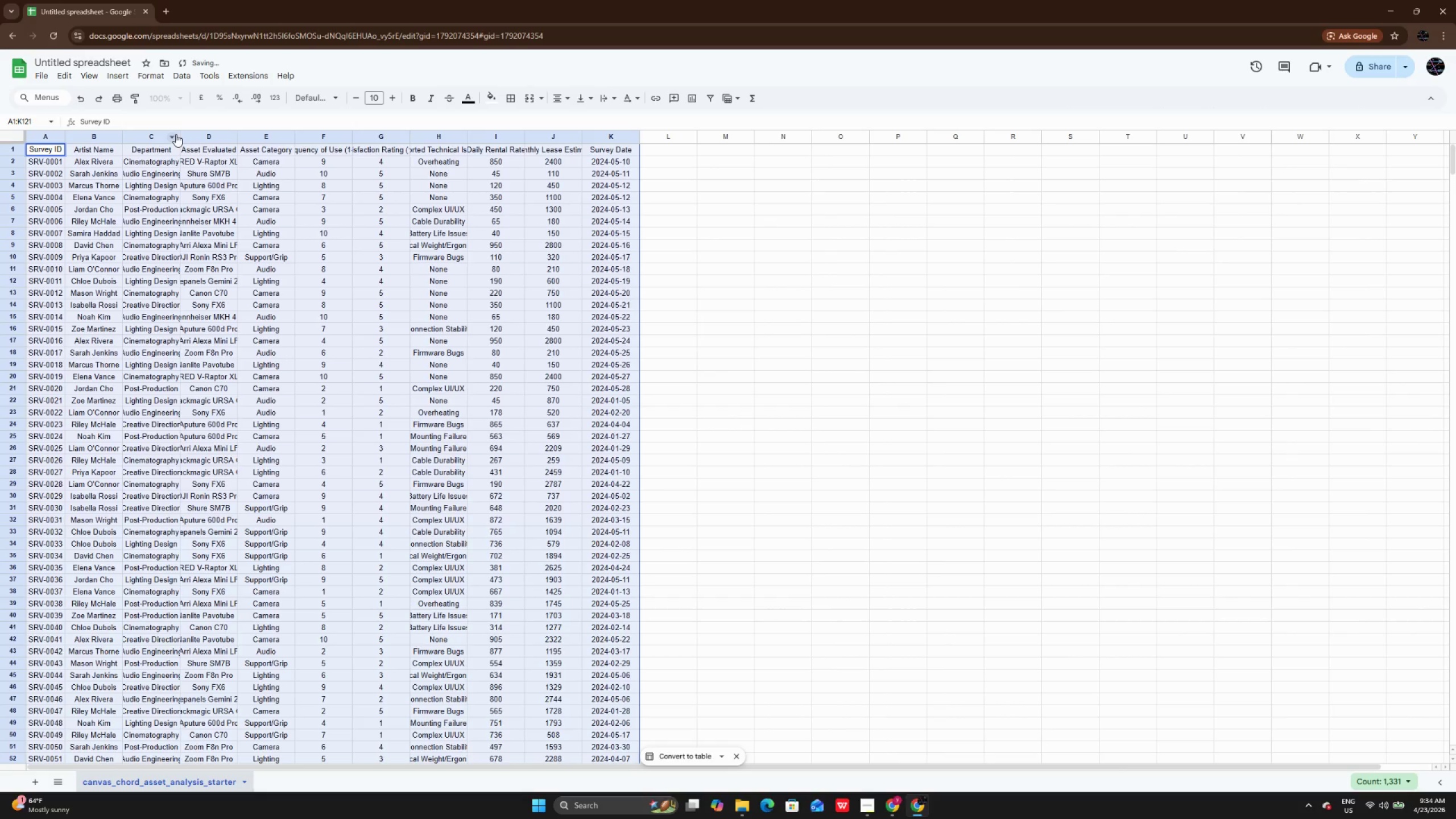 
double_click([180, 138])
 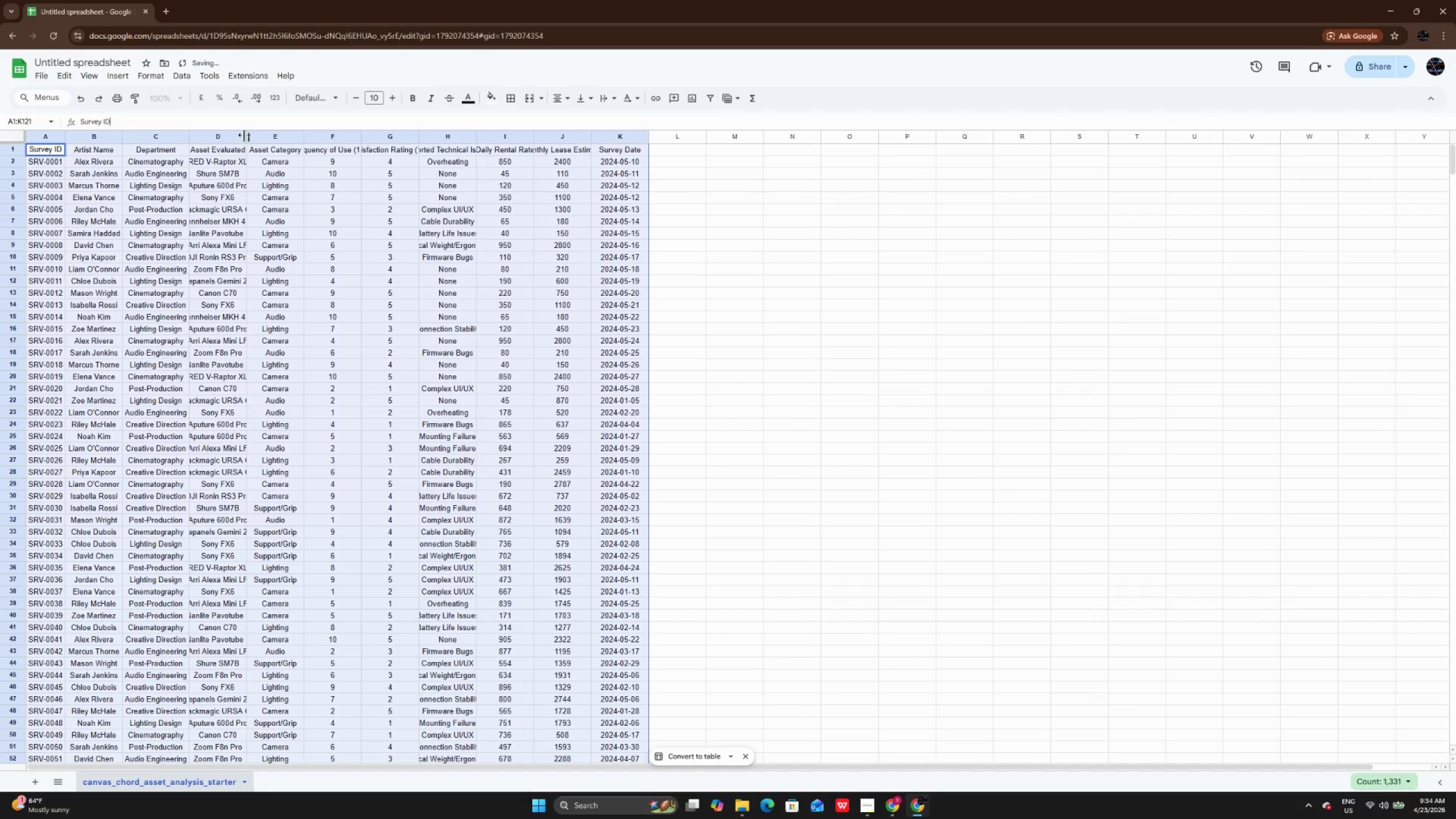 
double_click([244, 135])
 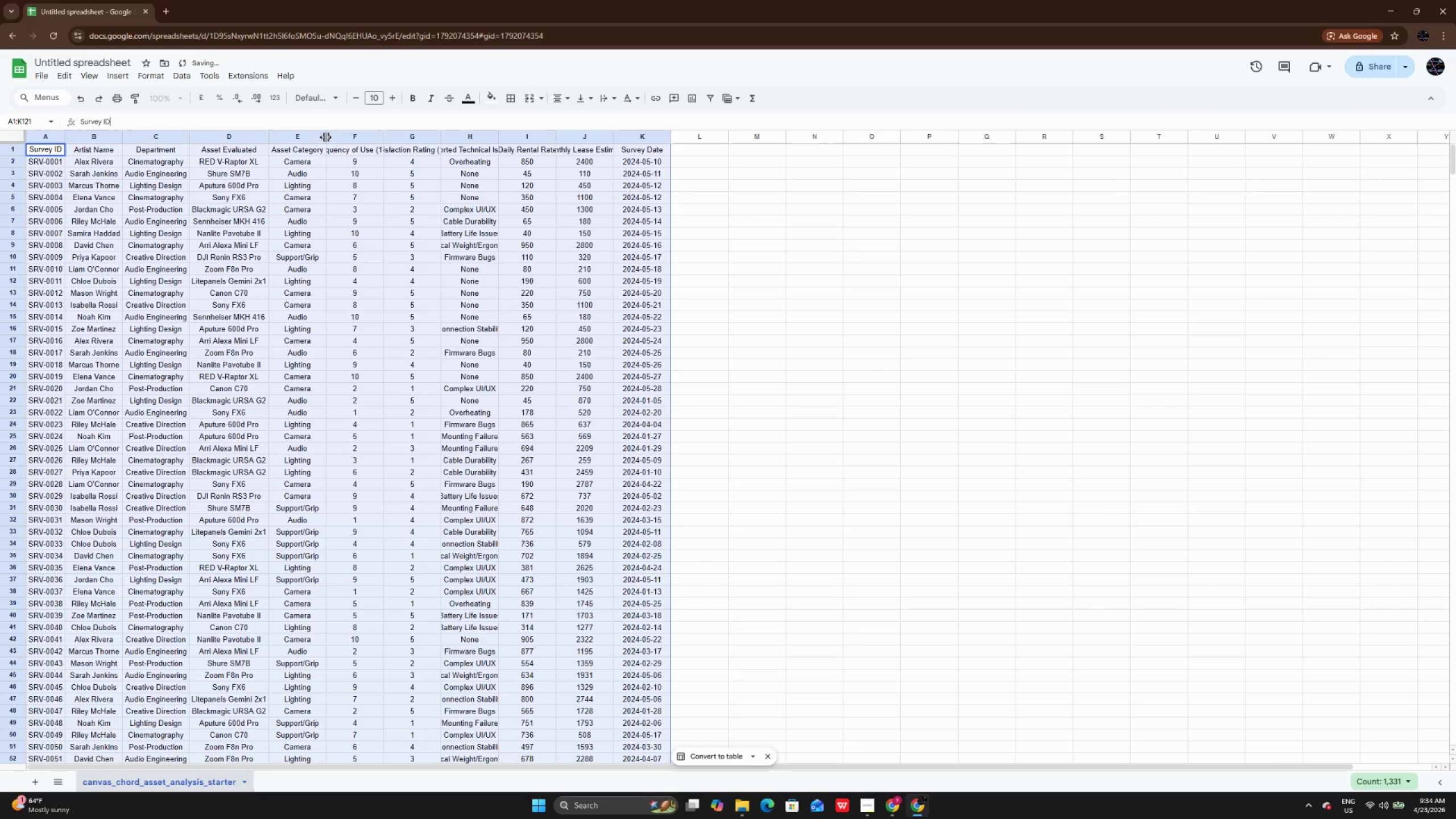 
double_click([325, 137])
 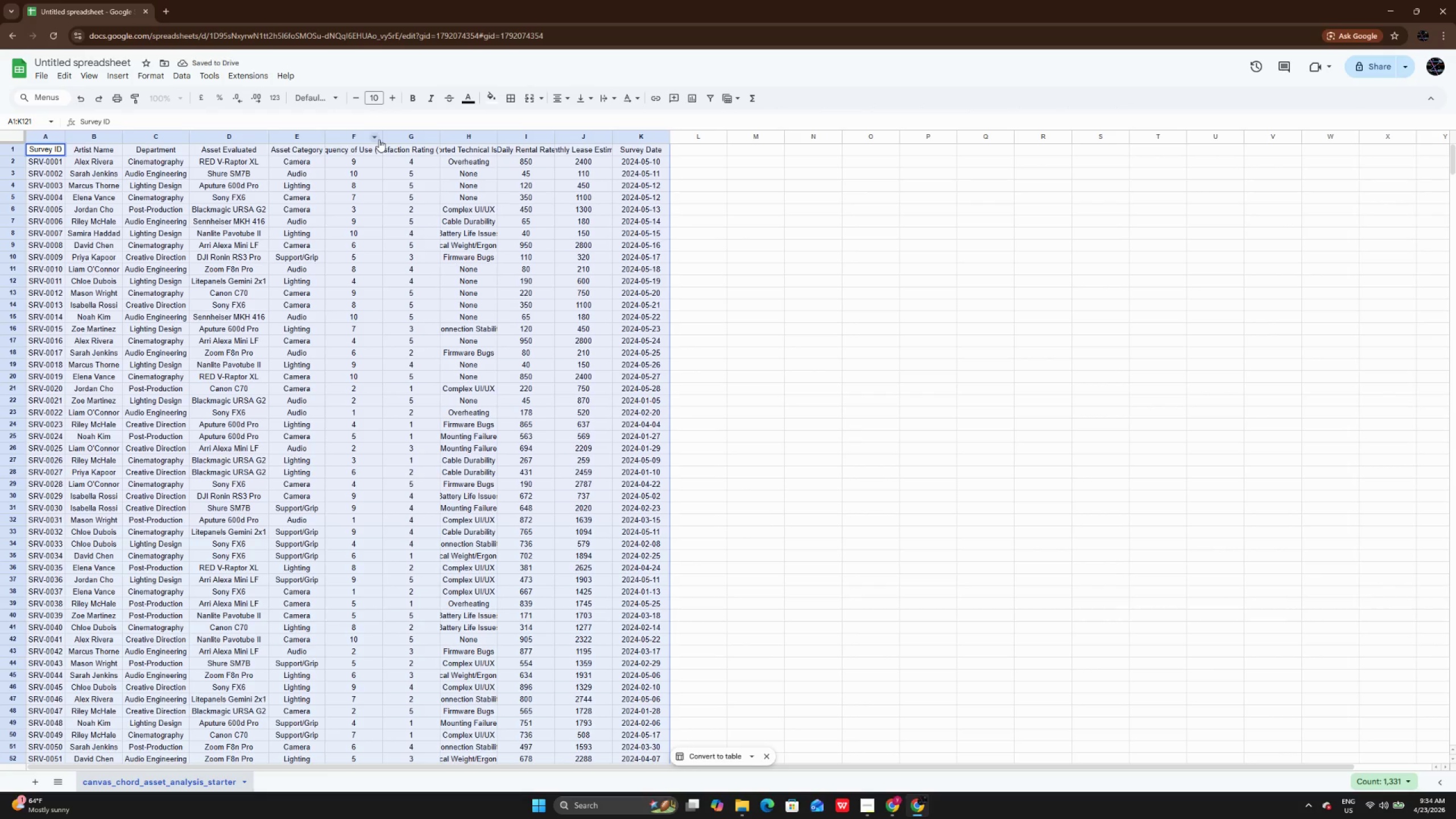 
double_click([383, 134])
 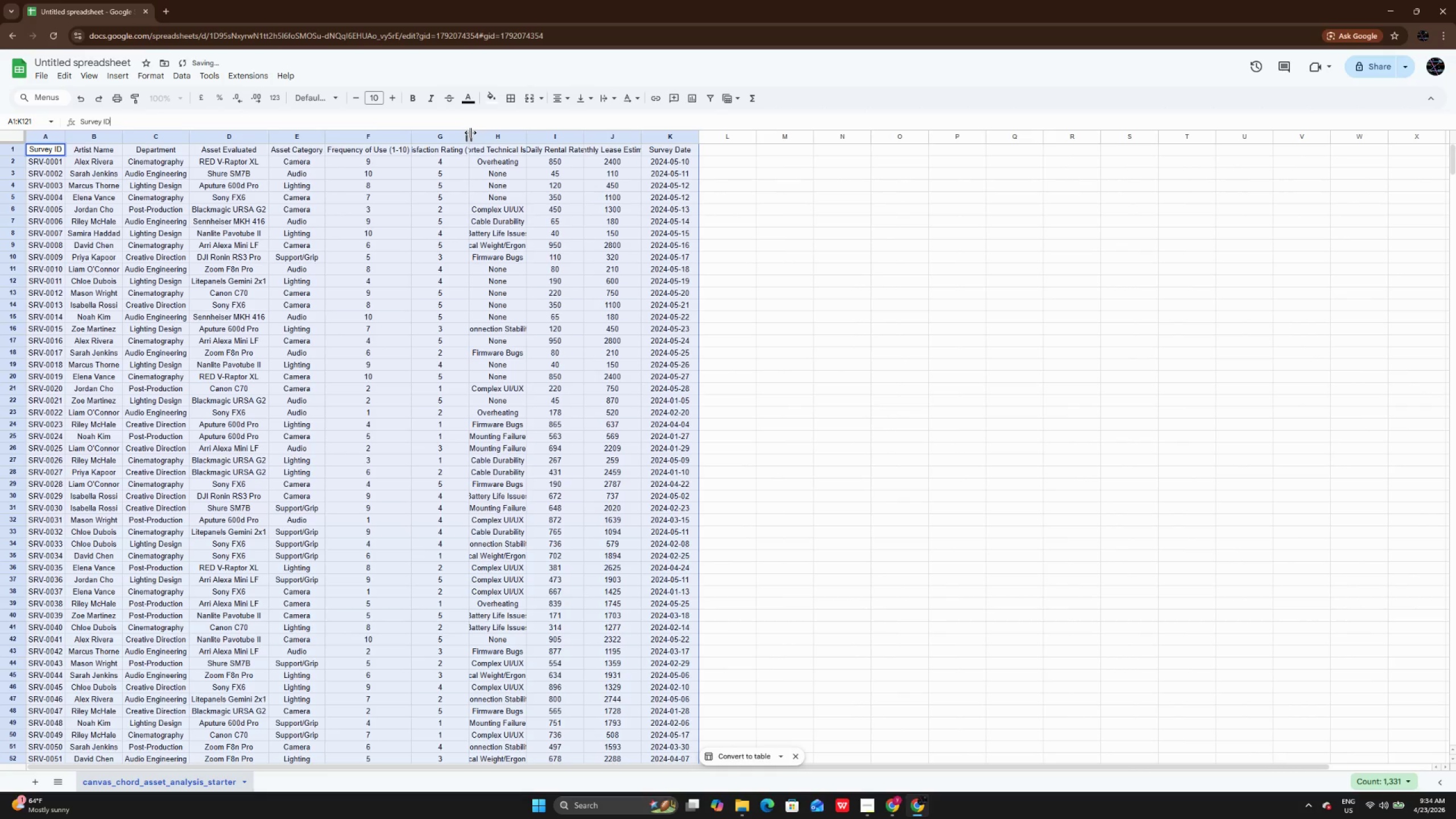 
double_click([470, 133])
 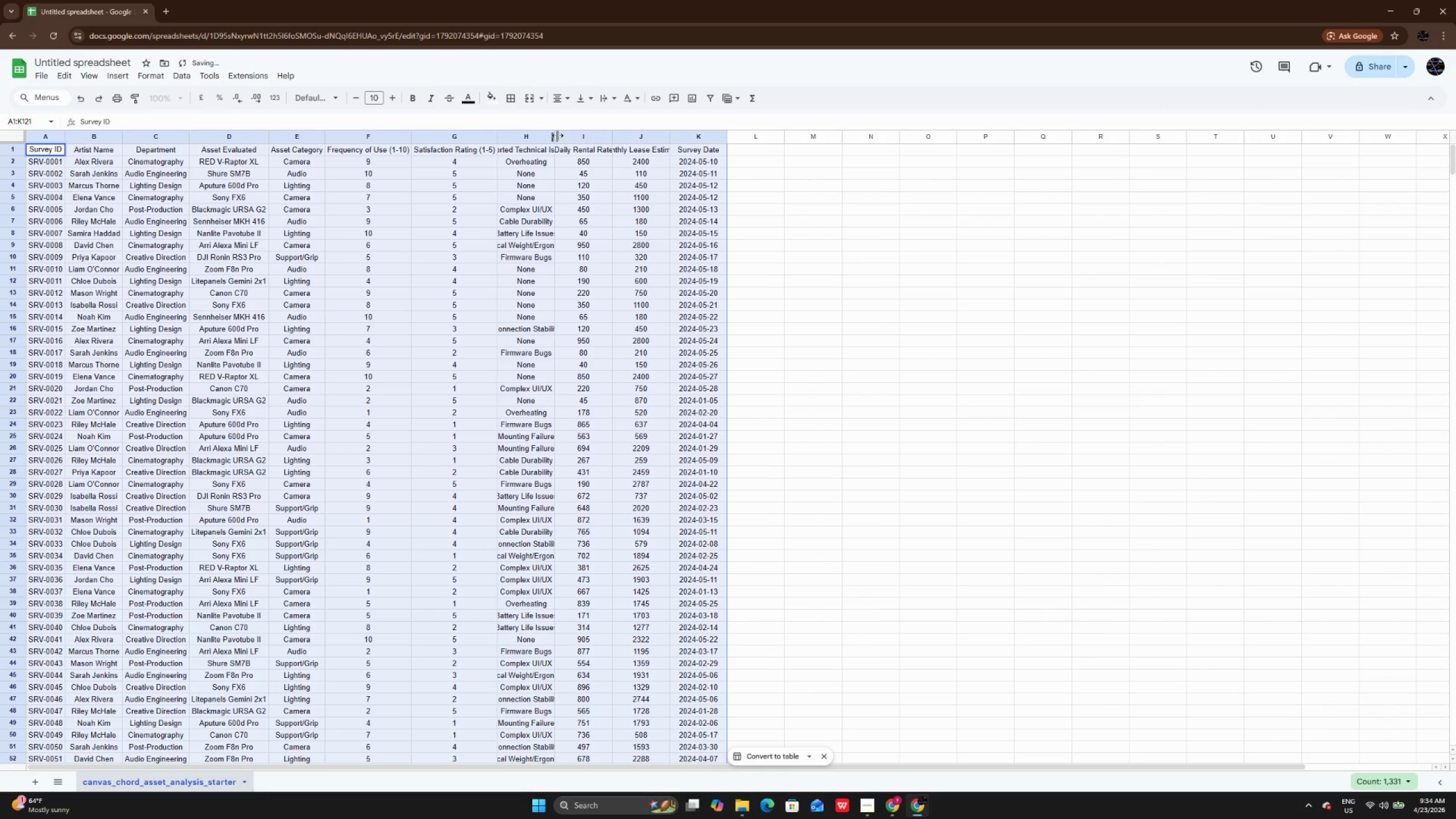 
double_click([557, 136])
 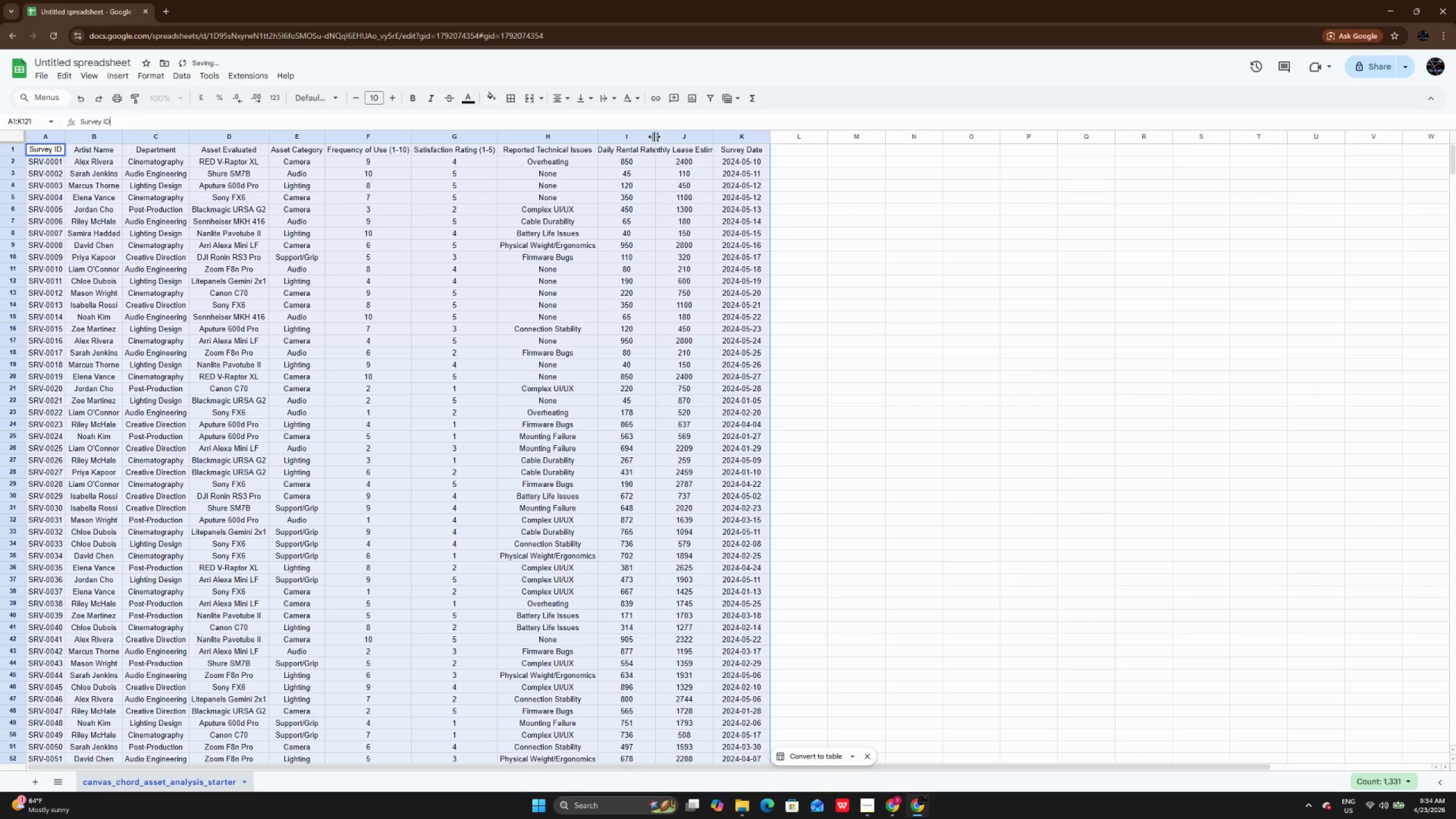 
double_click([654, 136])
 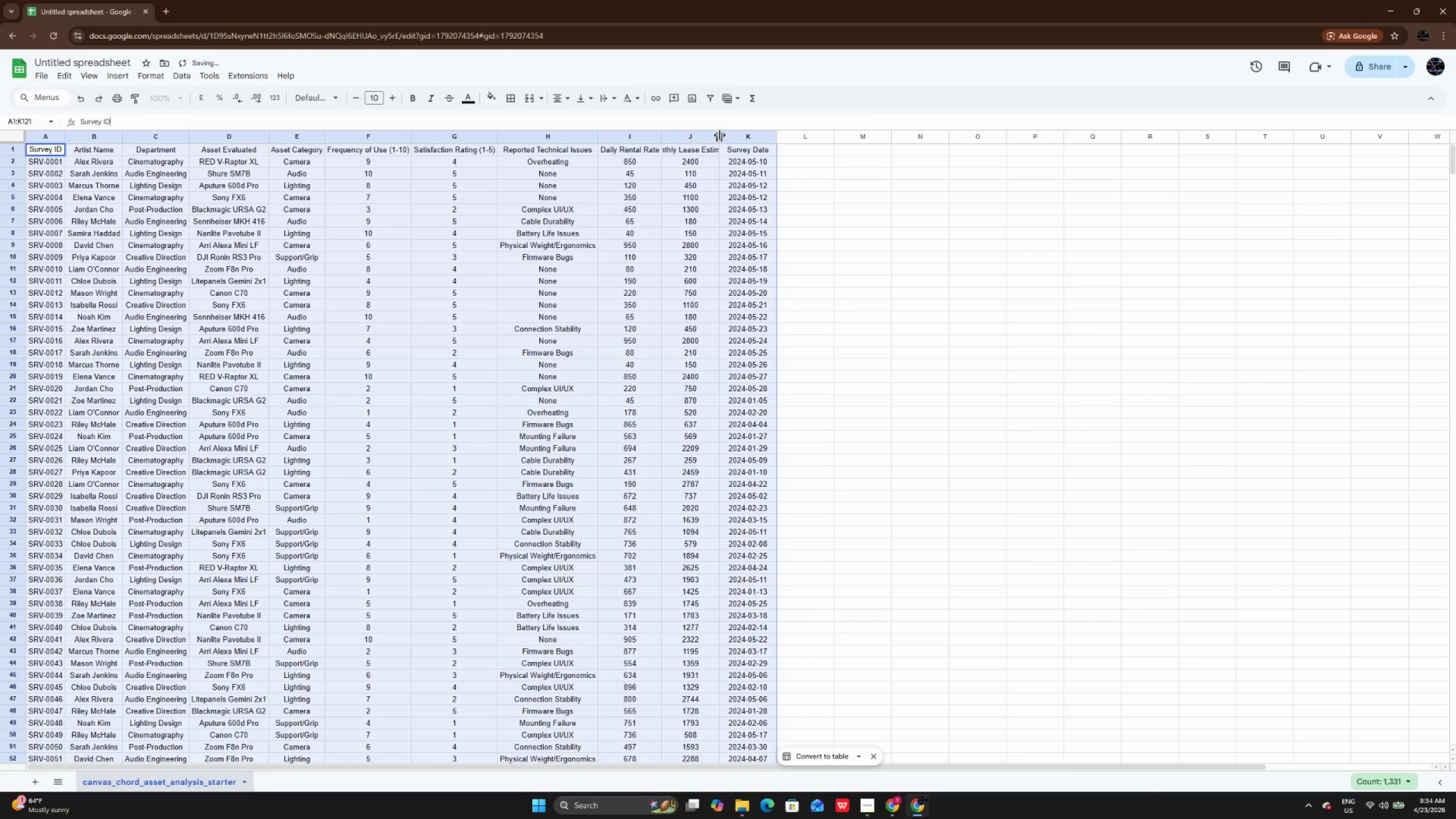 
double_click([719, 135])
 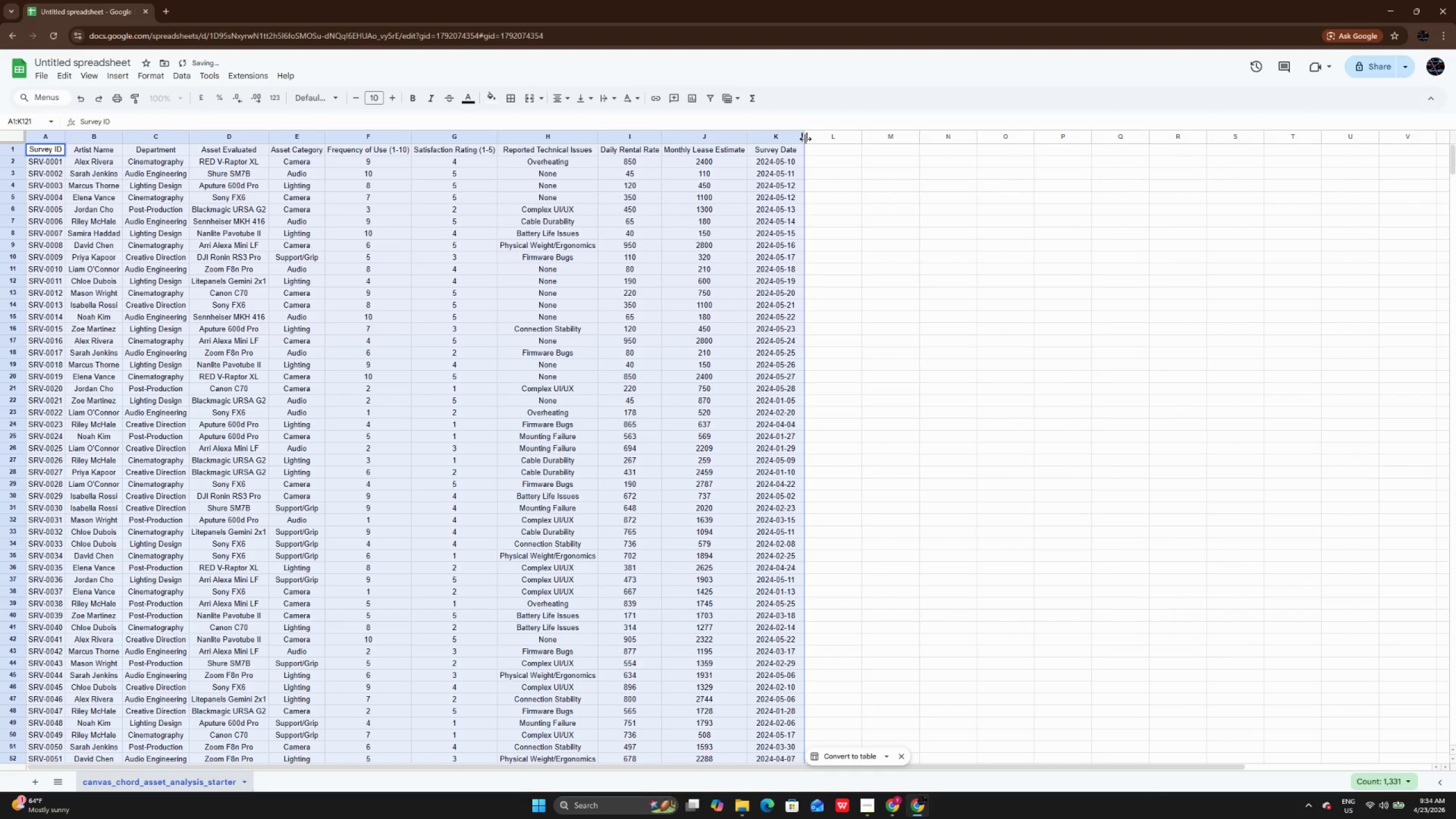 
double_click([805, 139])
 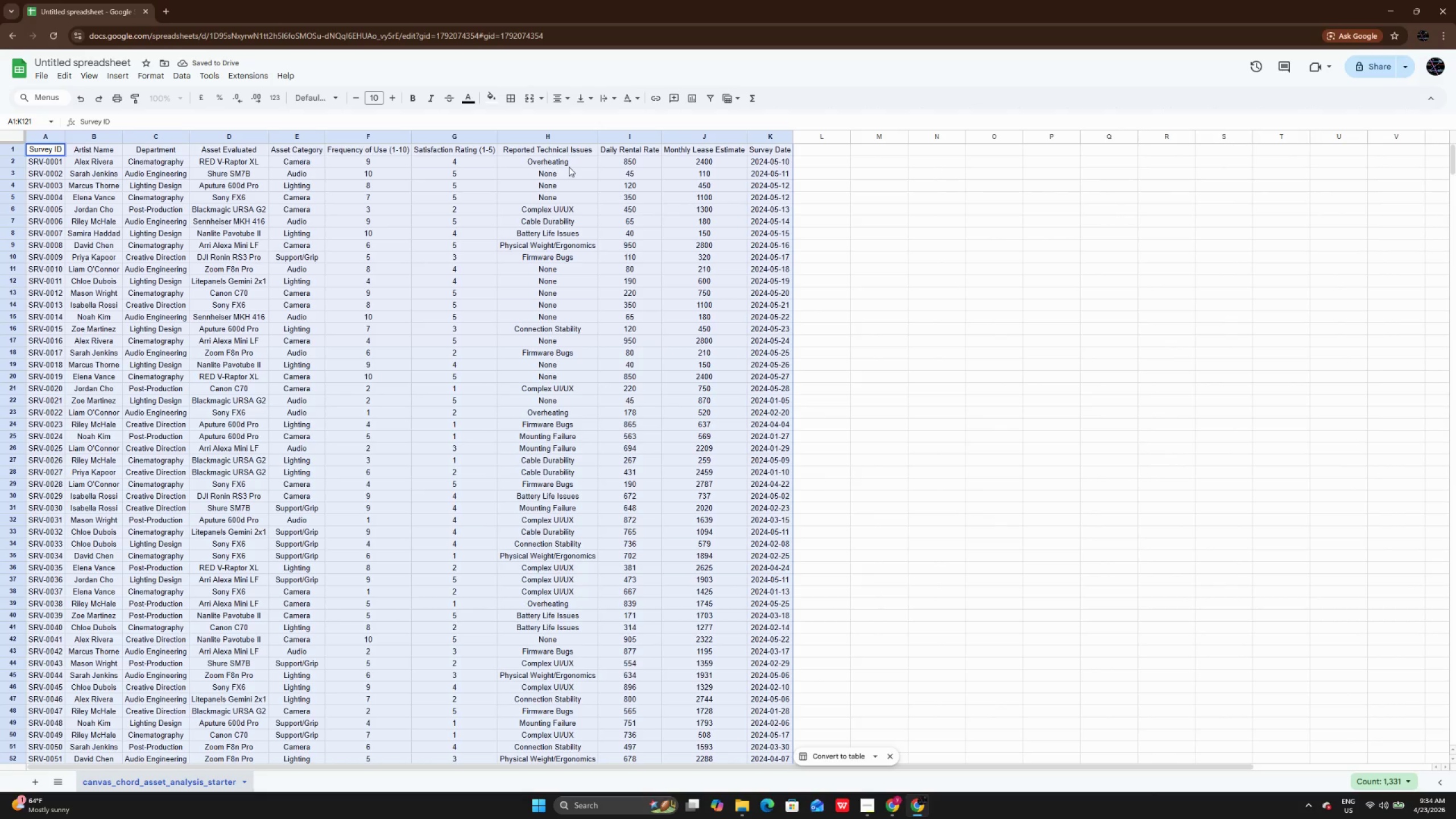 
left_click([166, 123])
 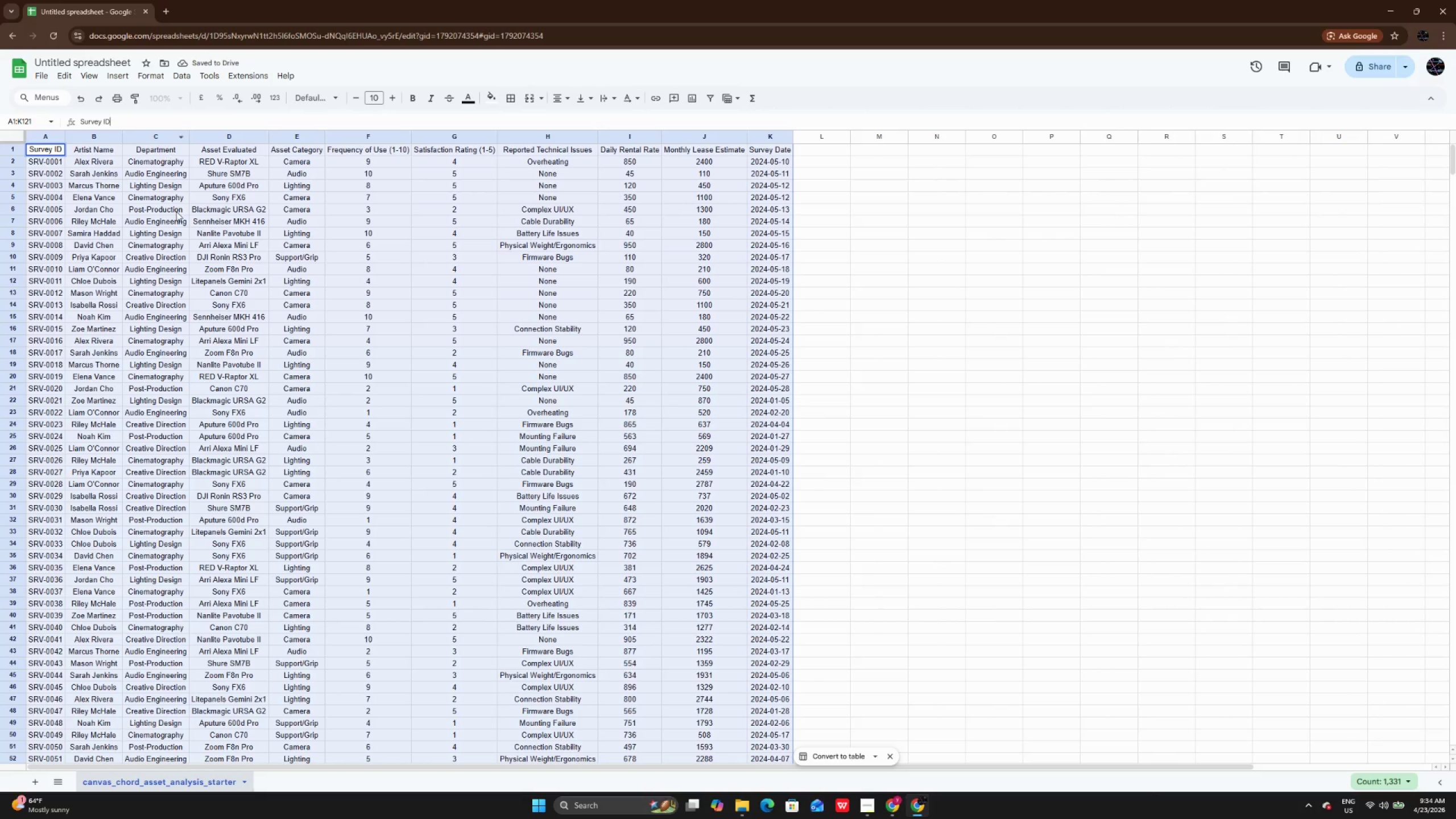 
left_click([176, 212])
 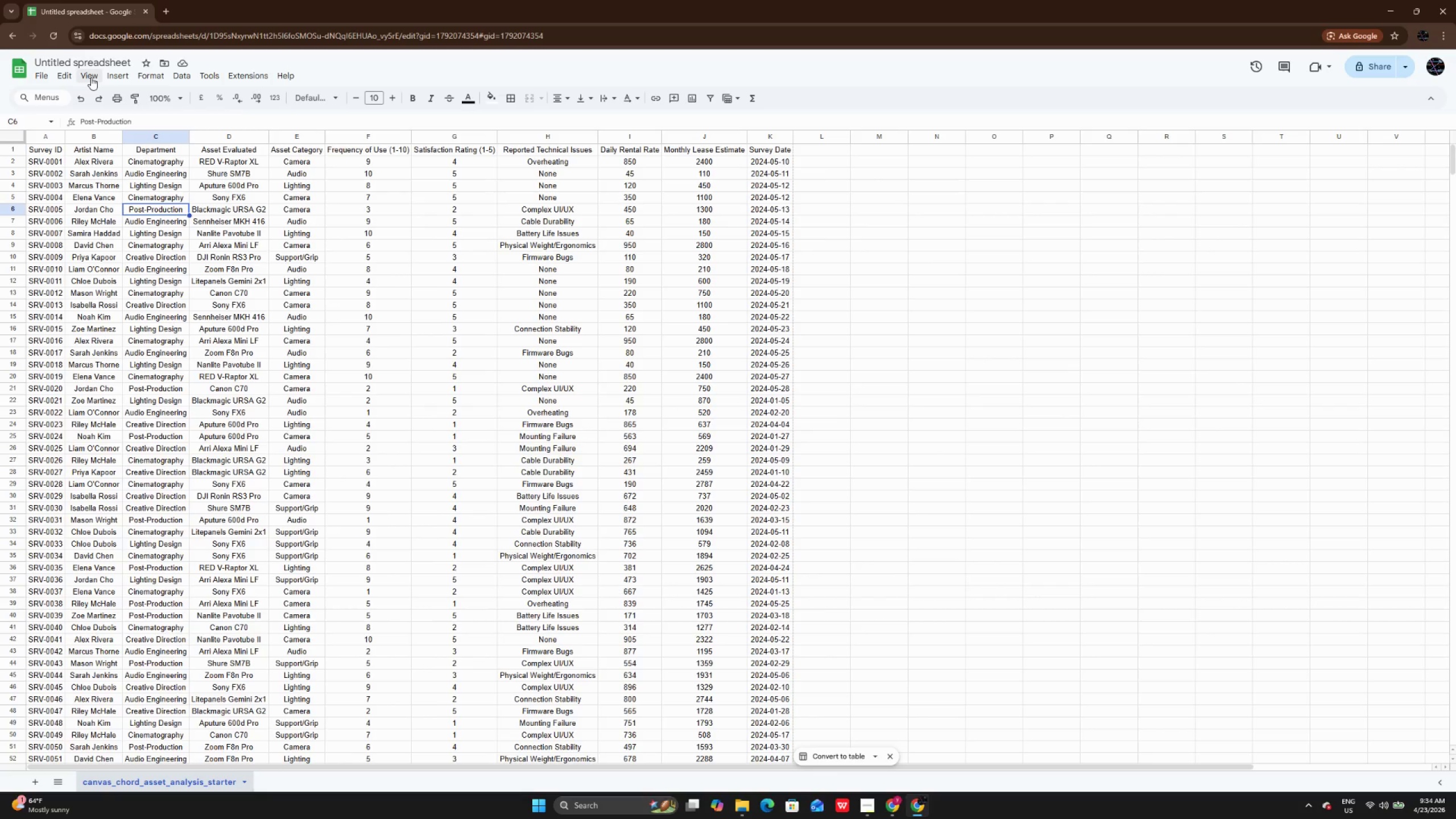 
left_click([91, 77])
 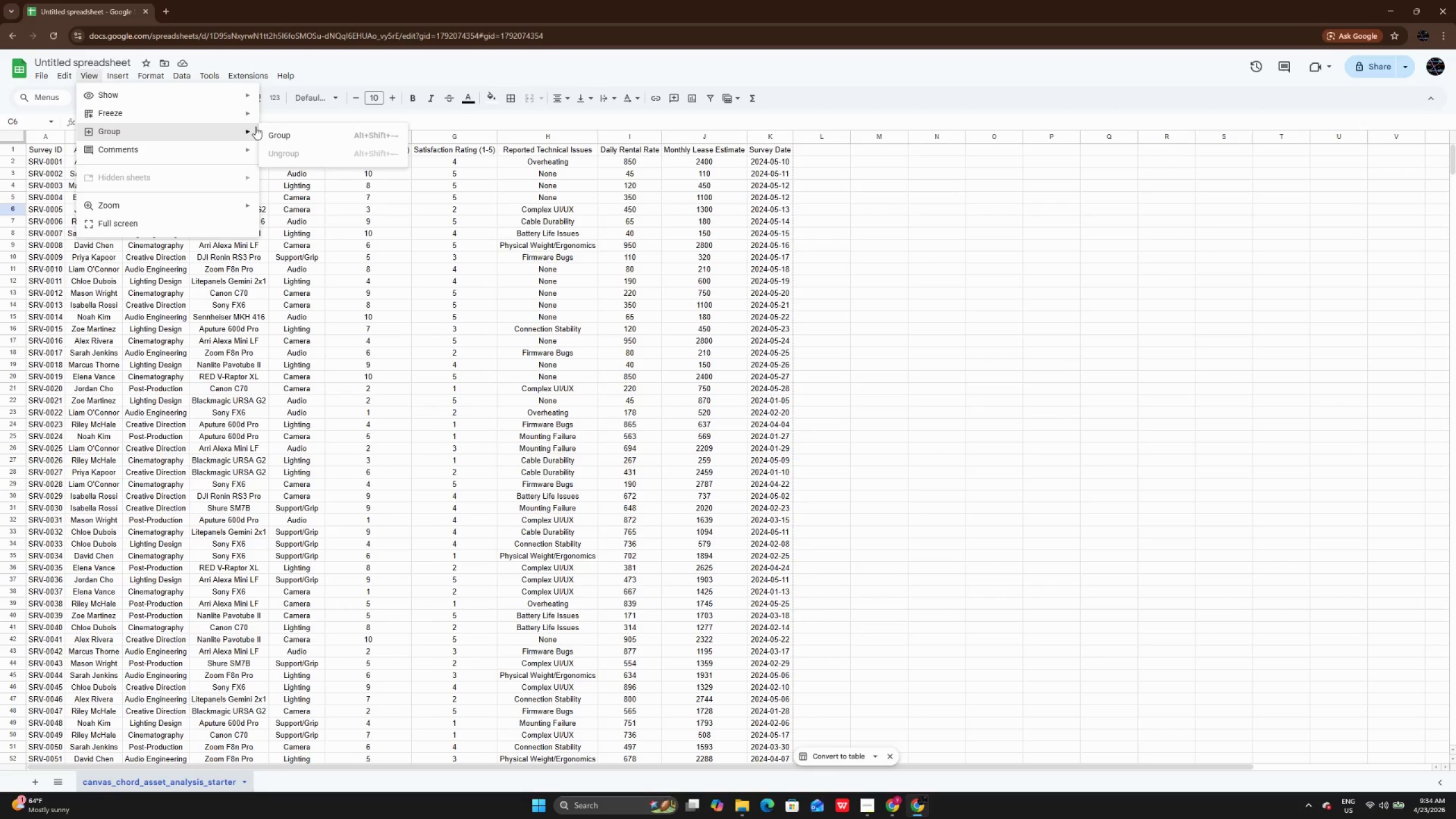 
mouse_move([274, 120])
 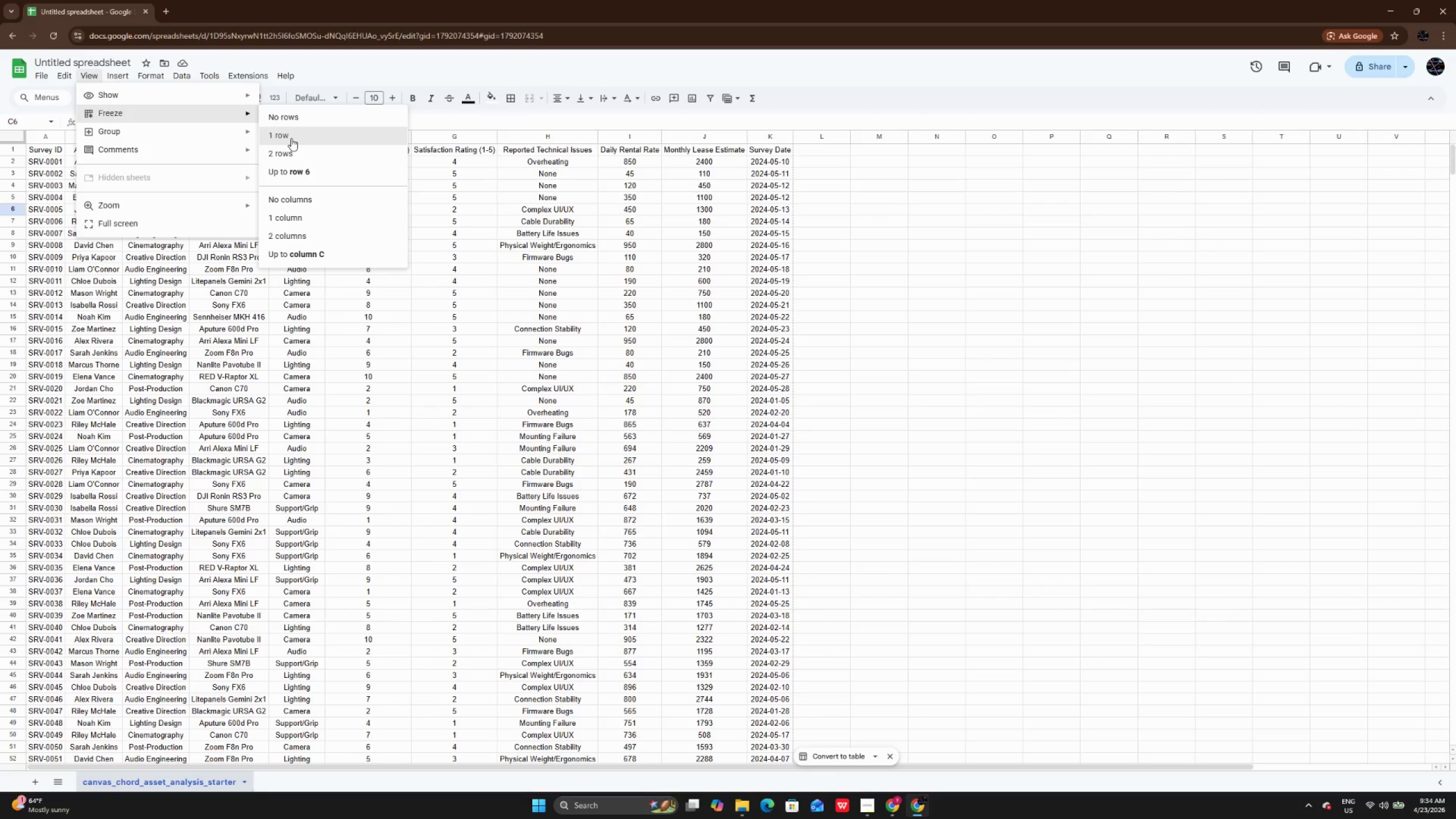 
left_click([291, 138])
 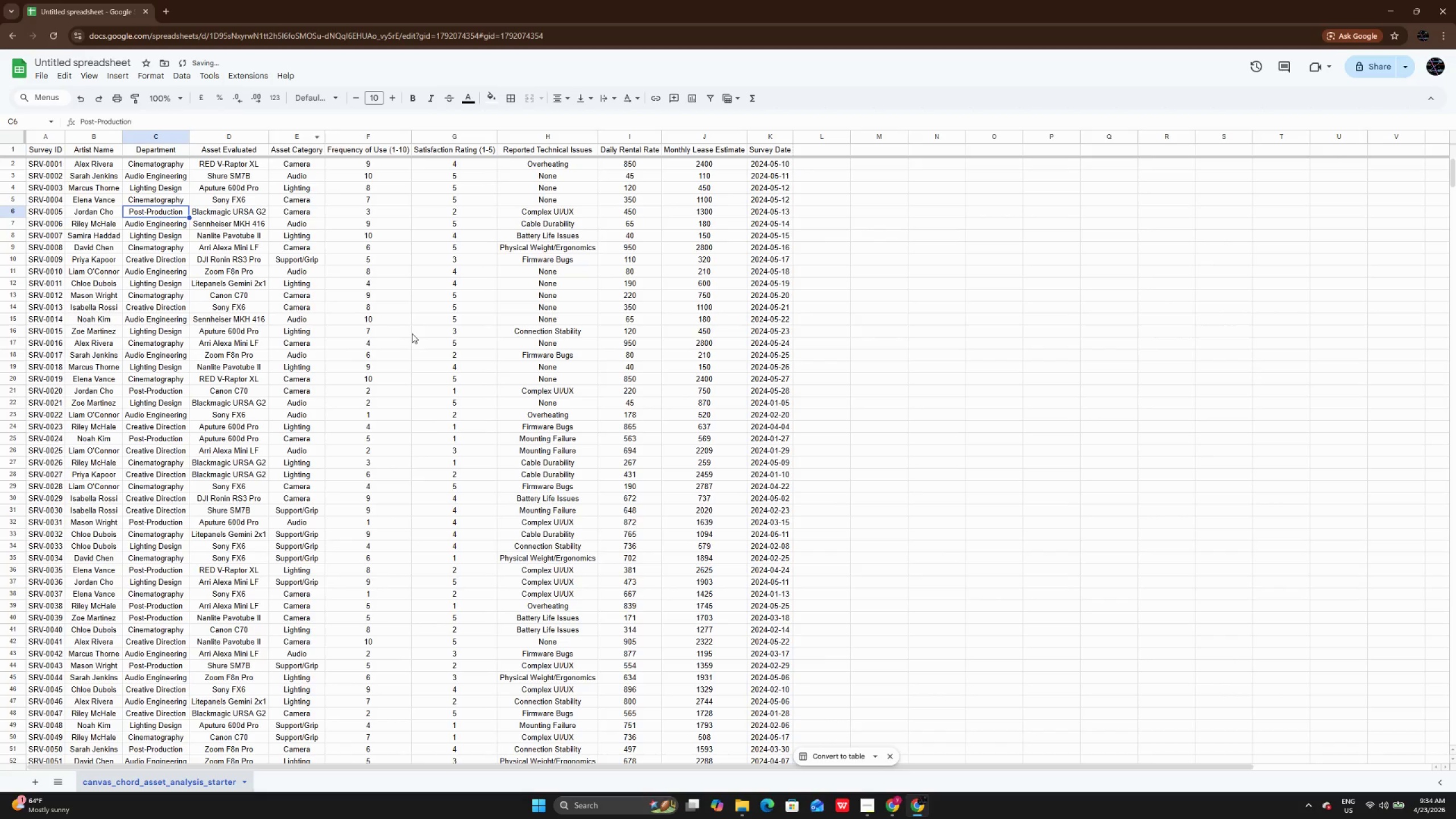 
scroll: coordinate [411, 330], scroll_direction: up, amount: 10.0
 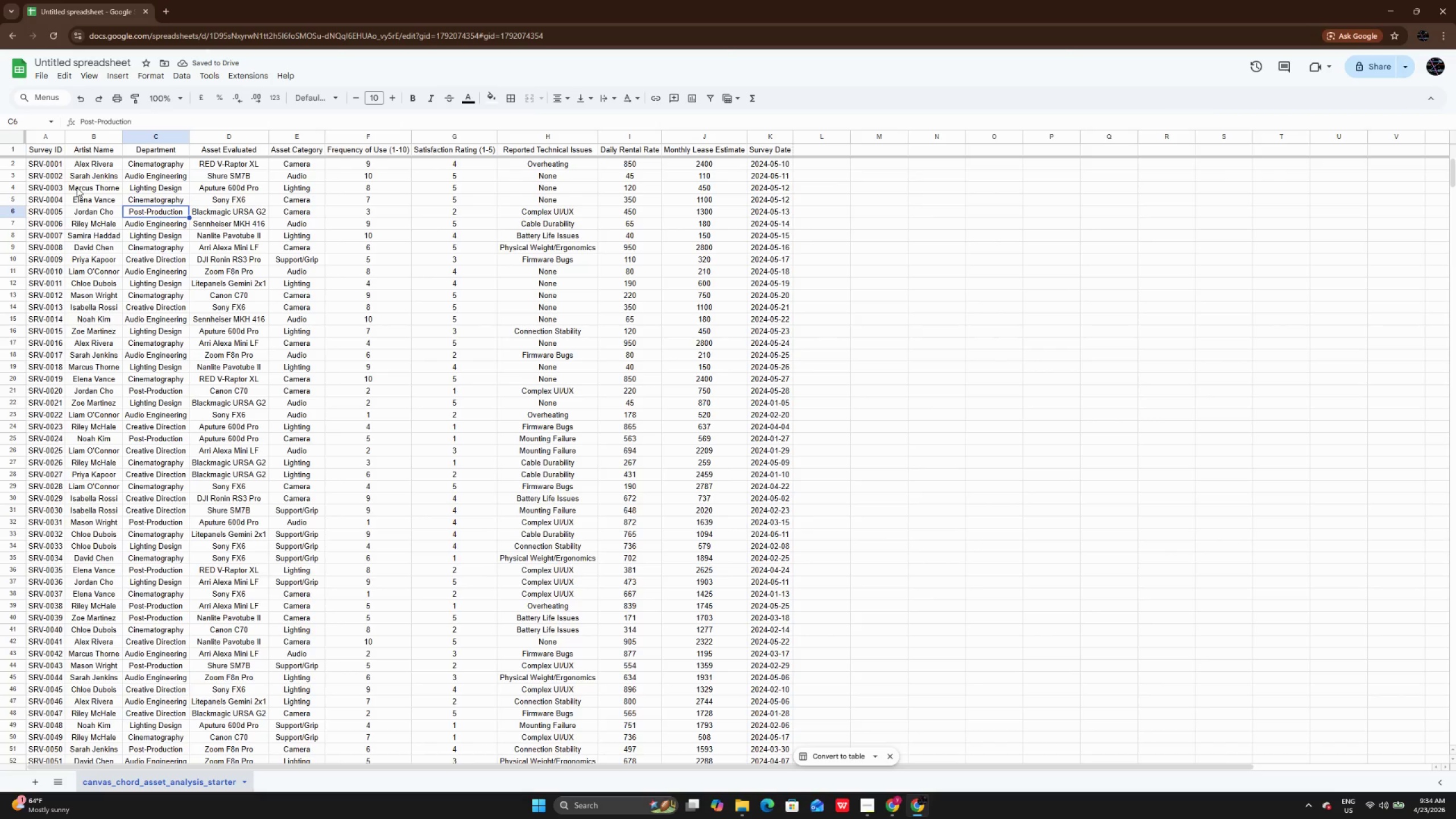 
key(Control+ControlLeft)
 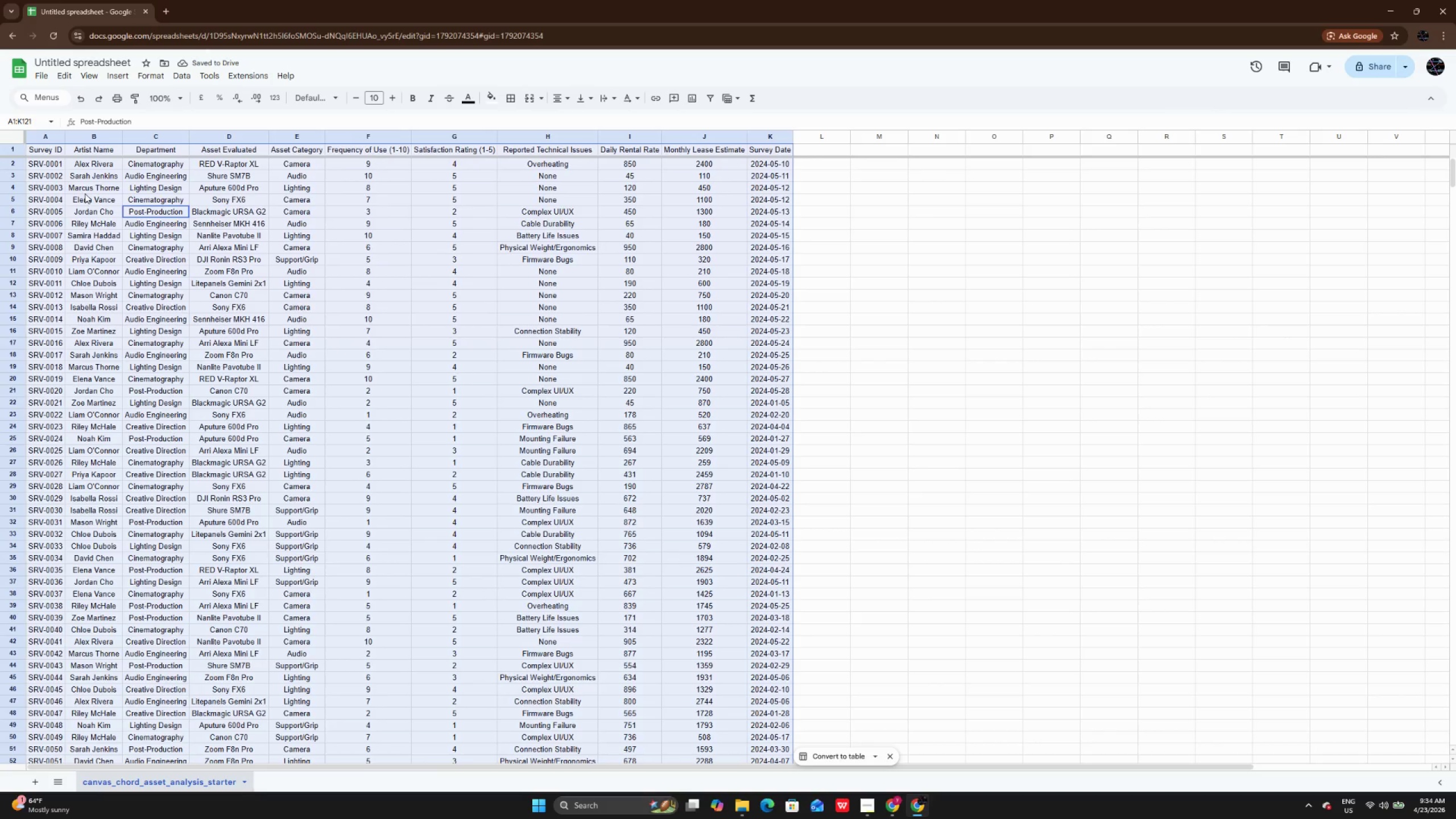 
key(Control+A)
 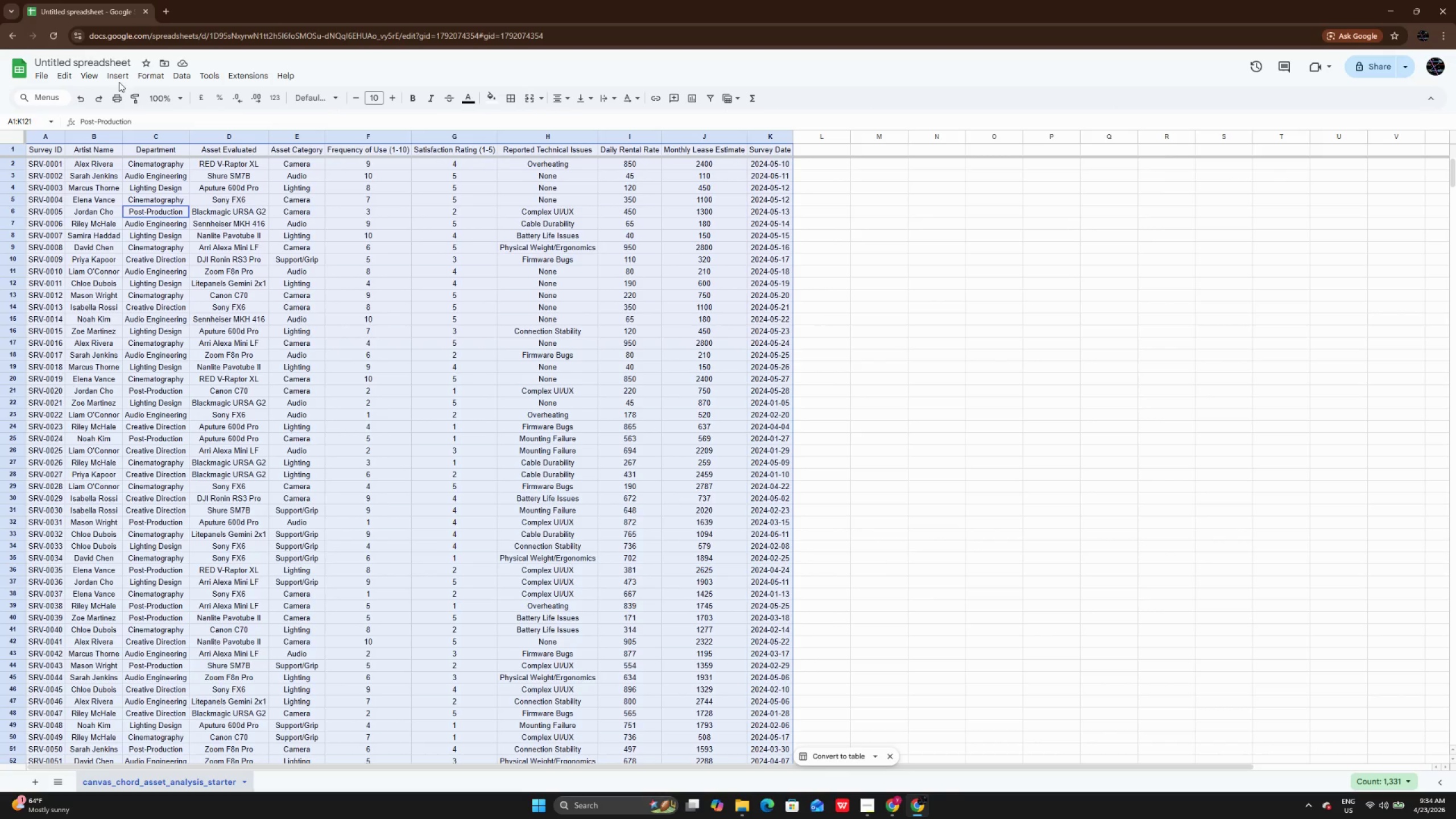 
left_click([158, 73])
 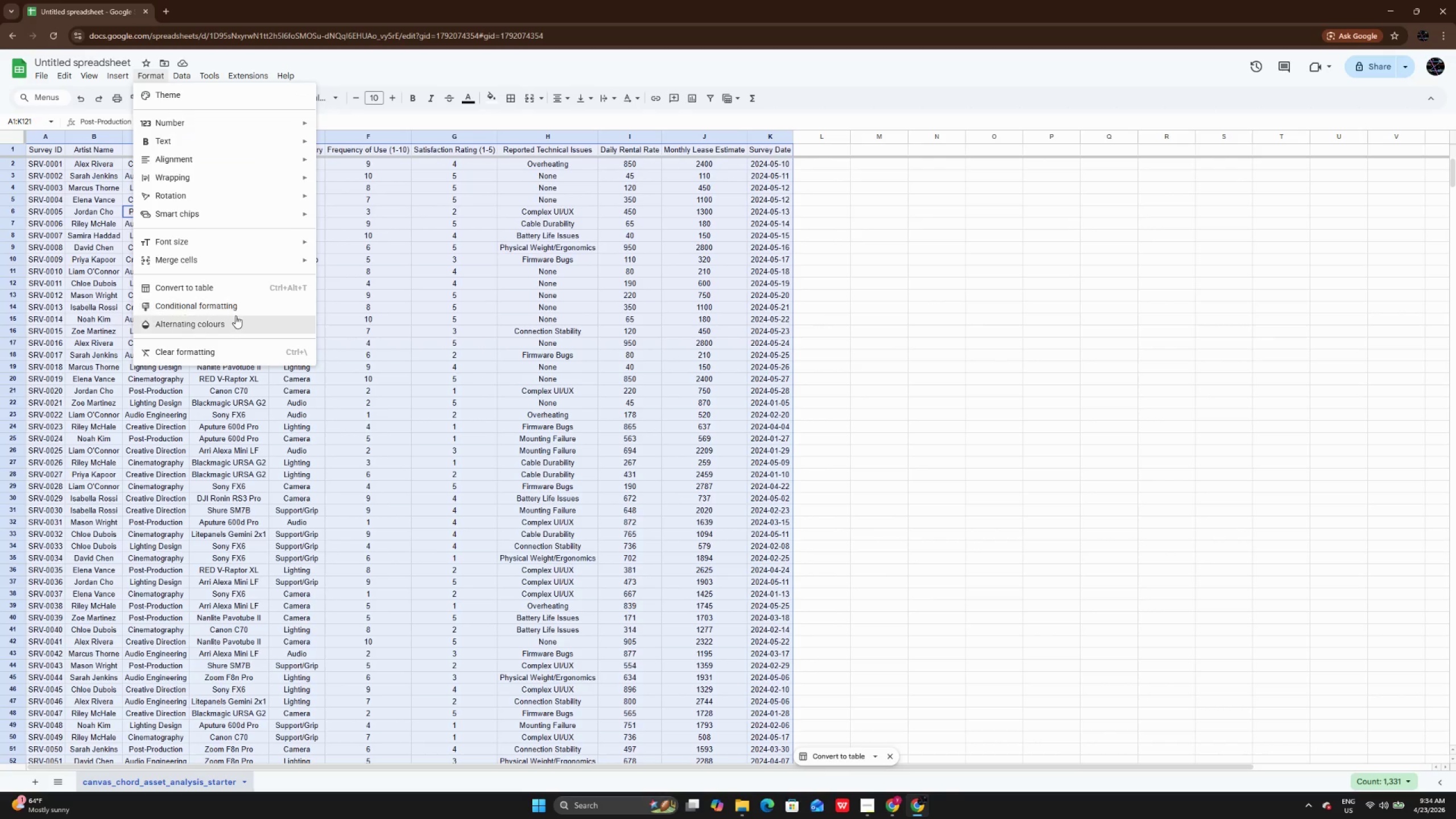 
left_click([235, 320])
 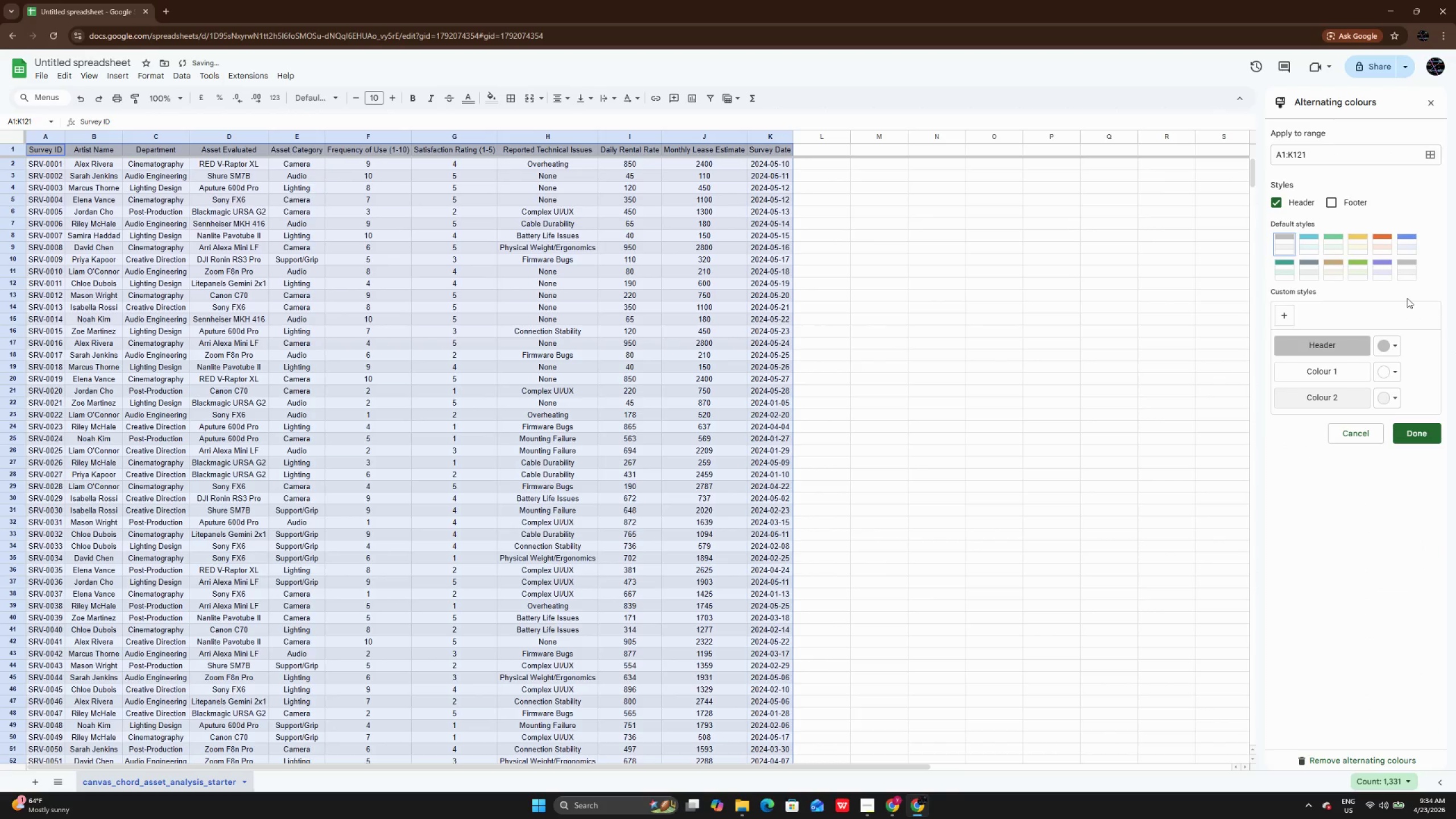 
left_click([1359, 269])
 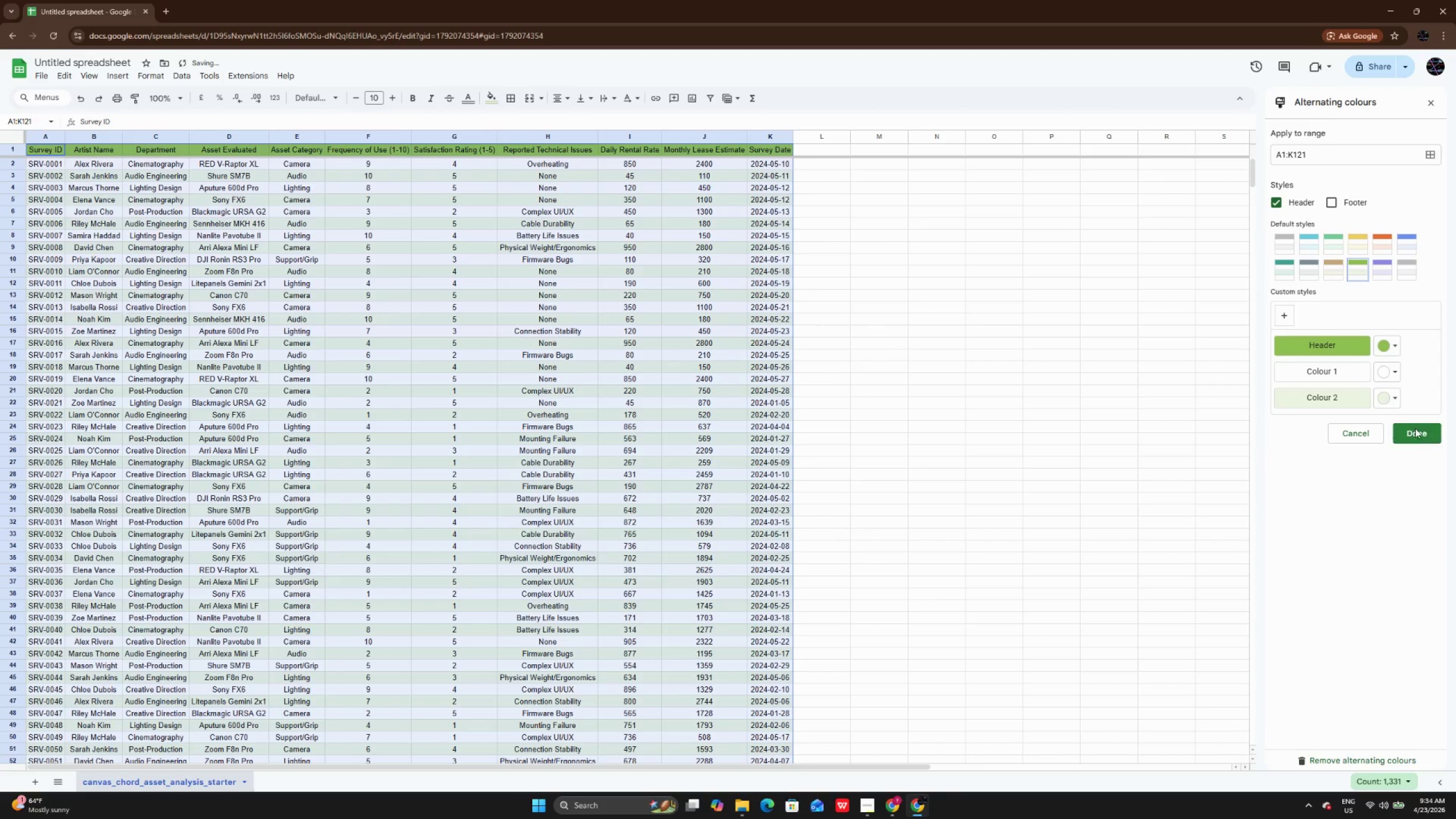 
left_click([1416, 429])
 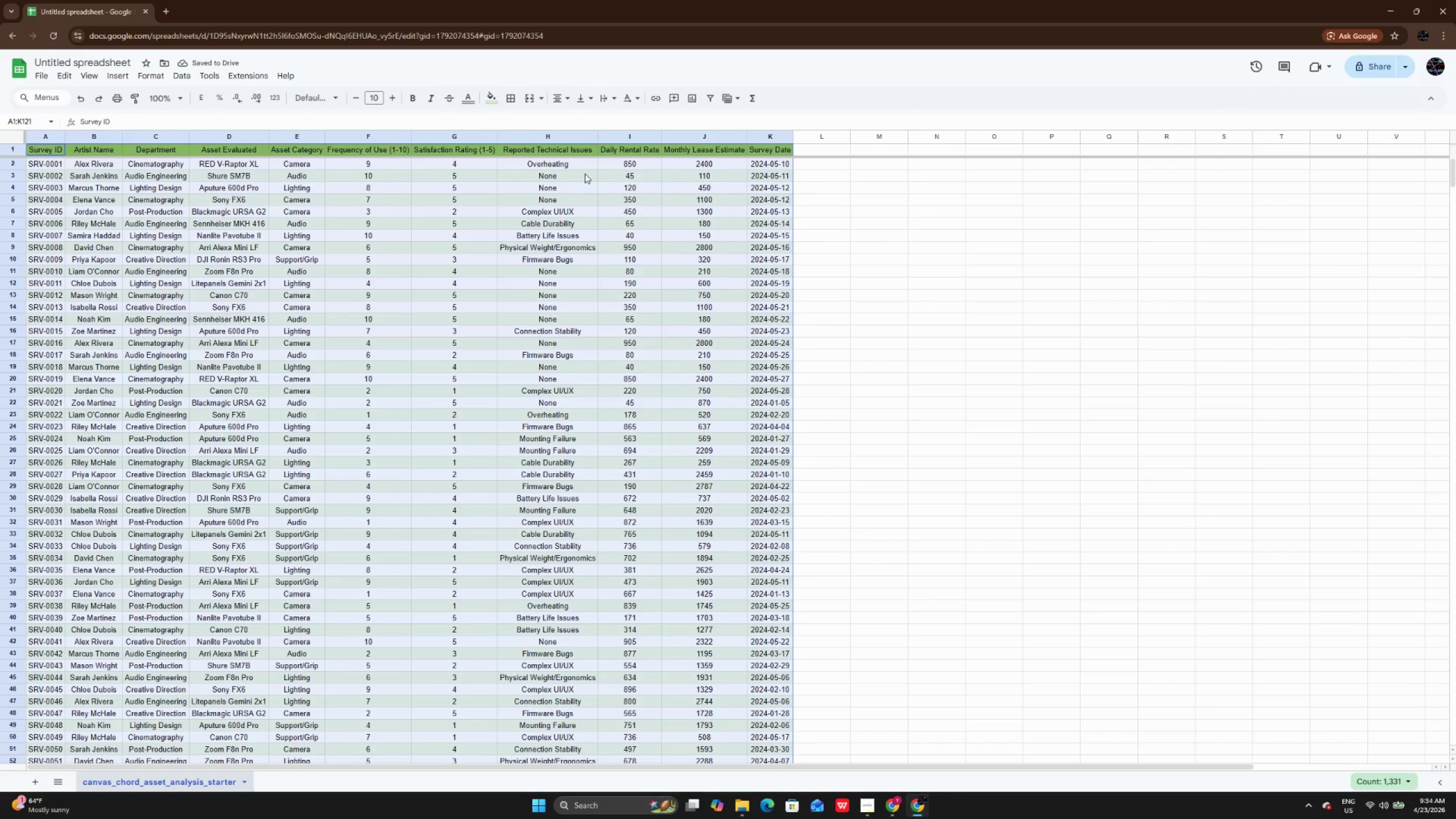 
left_click([435, 200])
 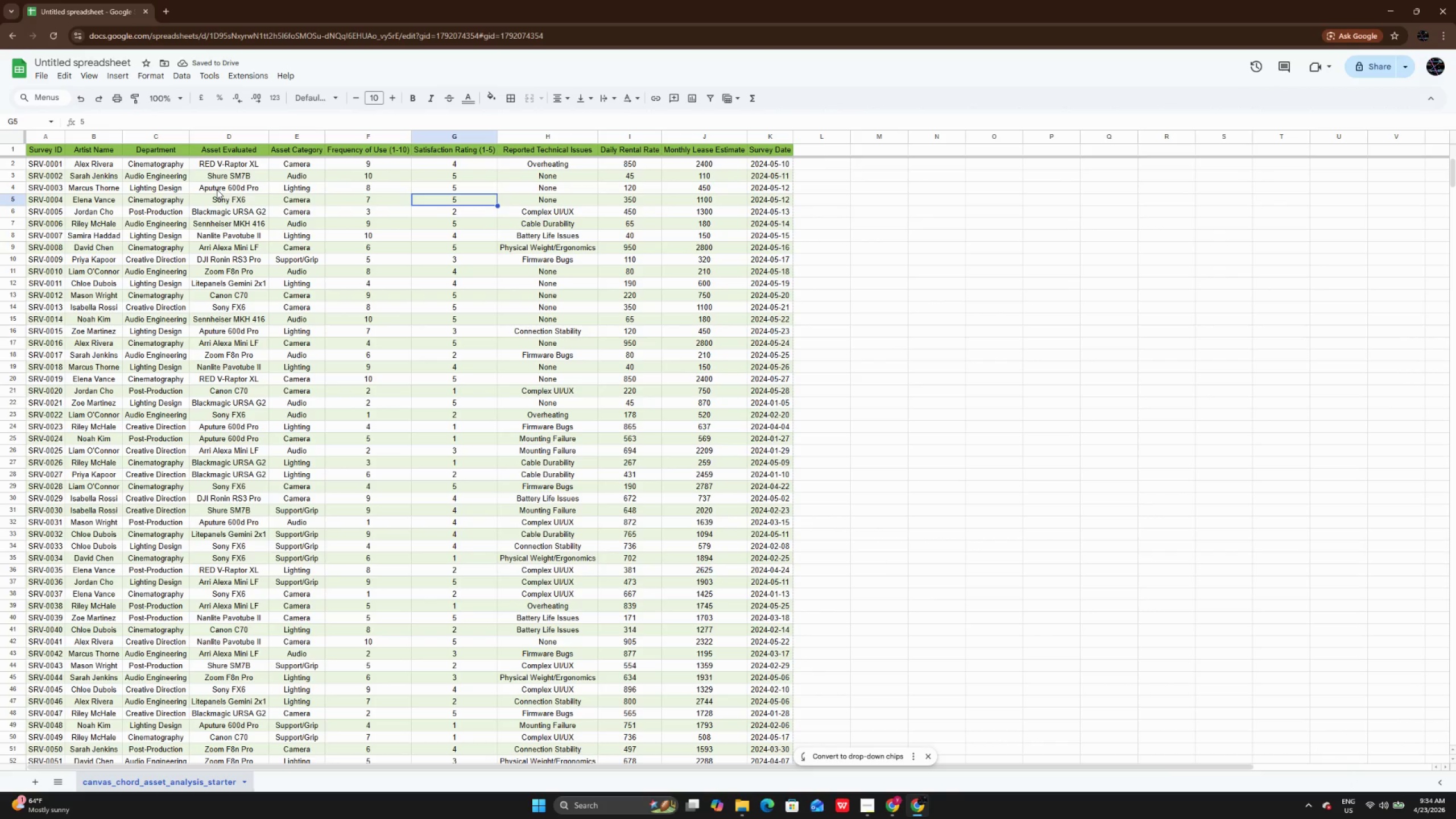 
key(Control+A)
 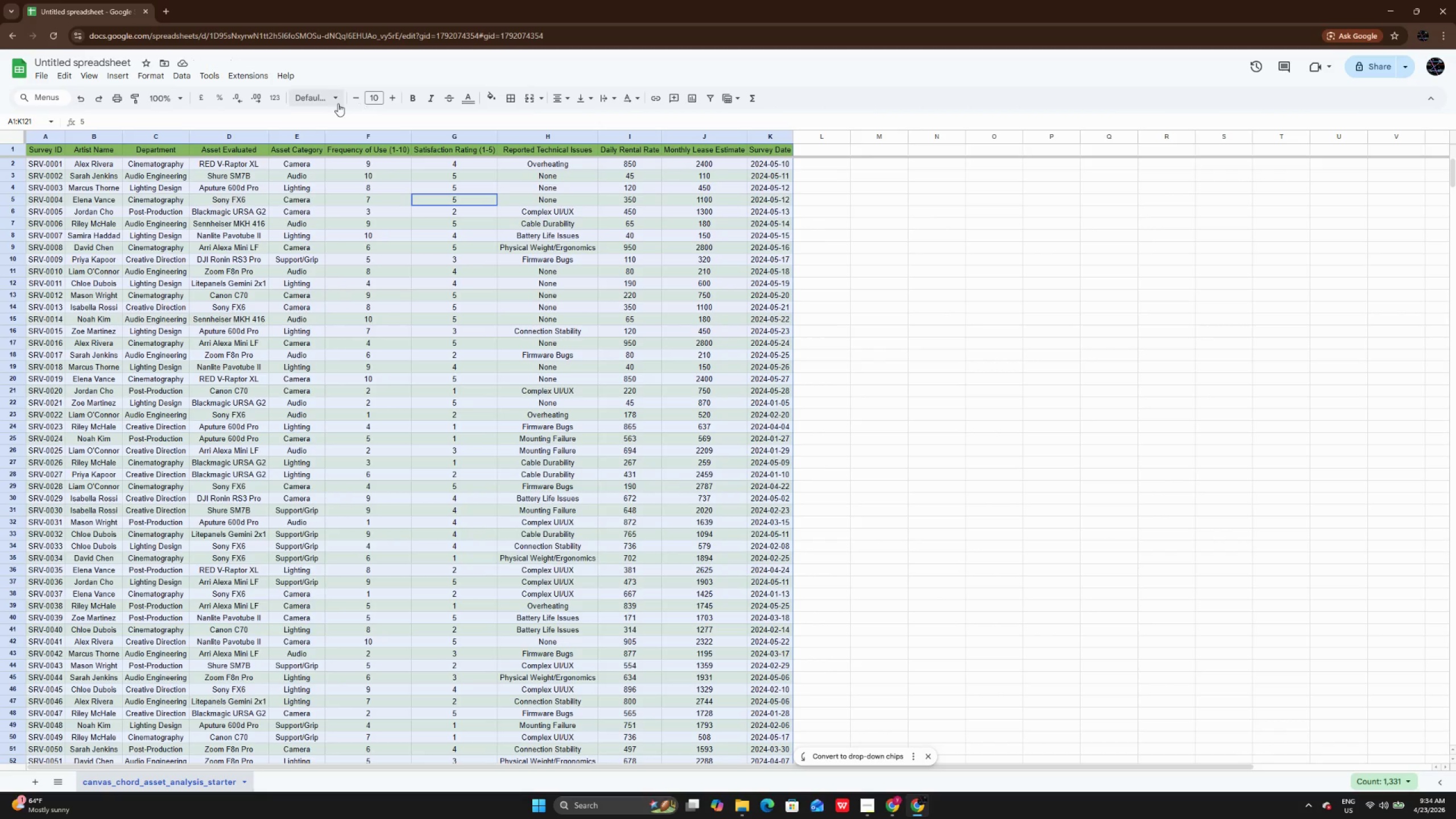 
left_click([338, 104])
 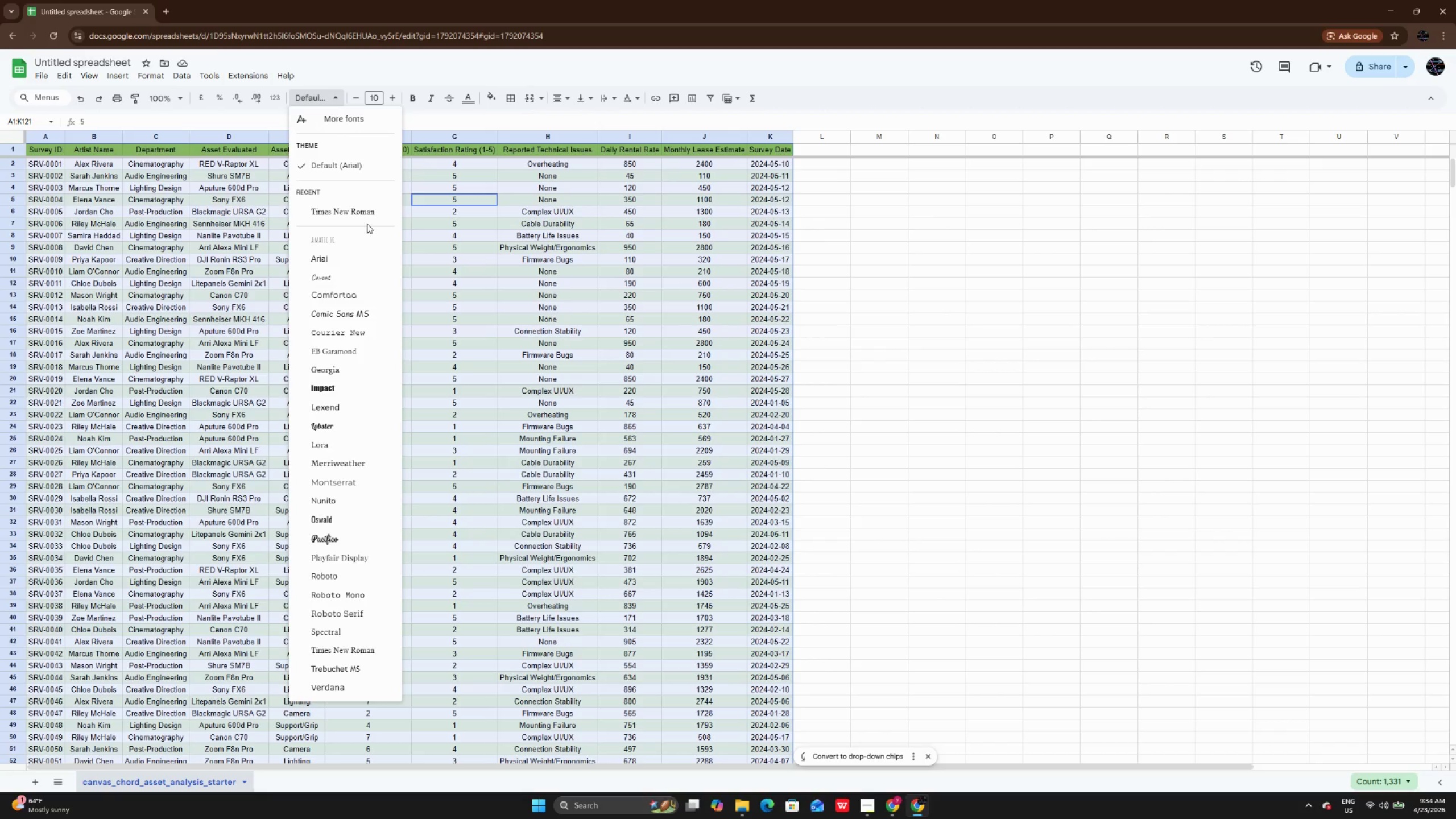 
left_click([339, 214])
 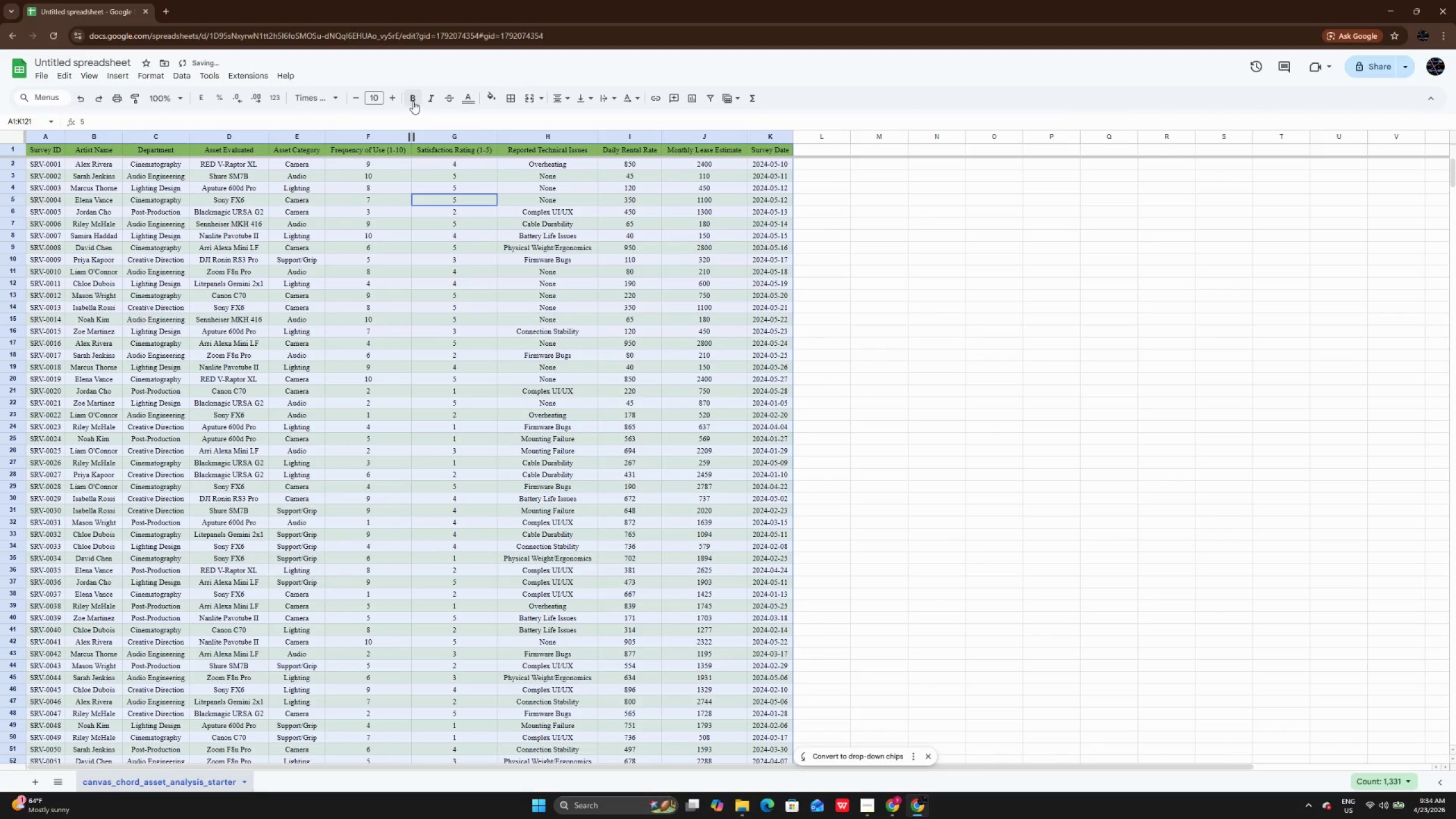 
left_click([394, 100])
 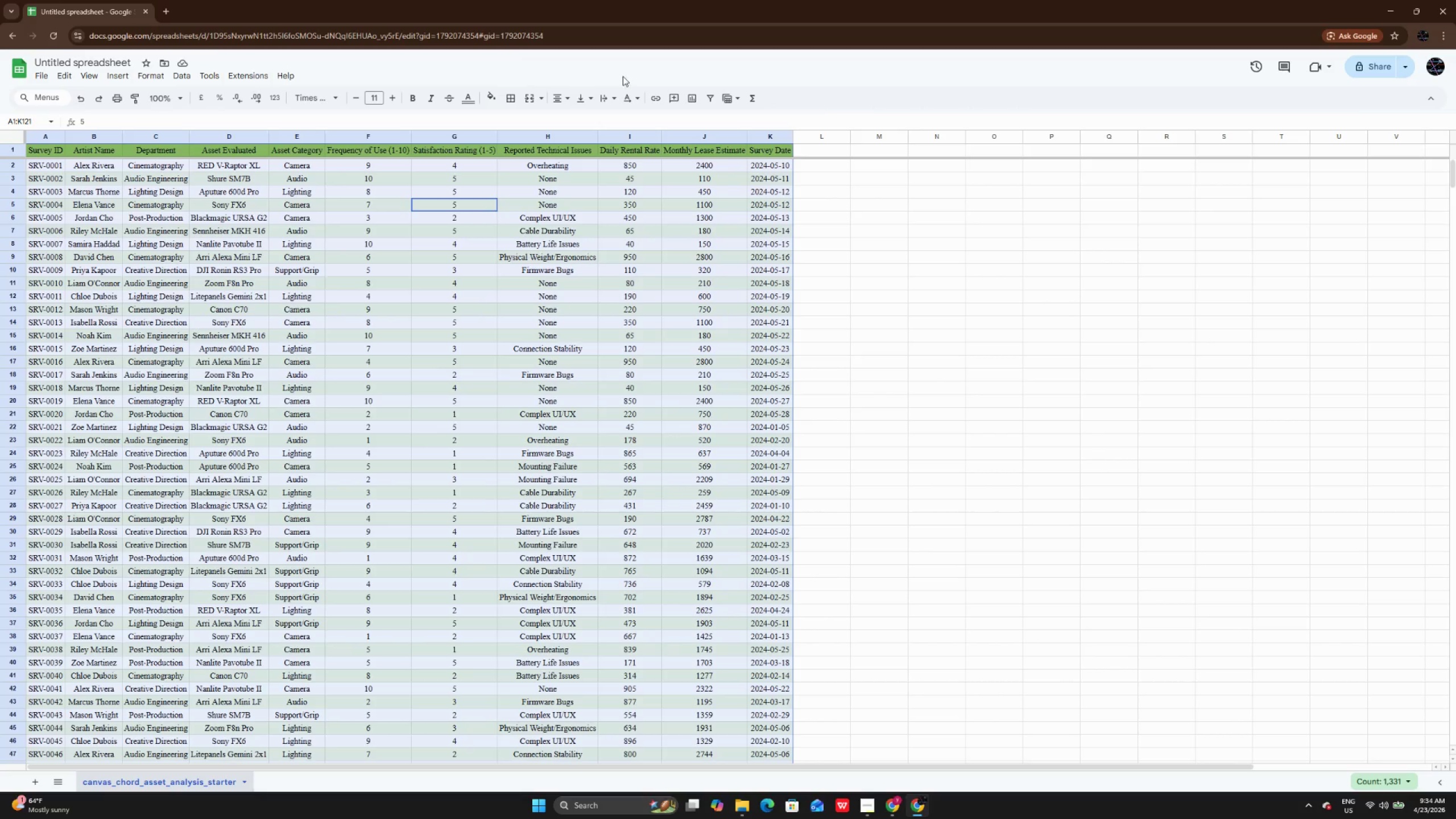 
wait(11.58)
 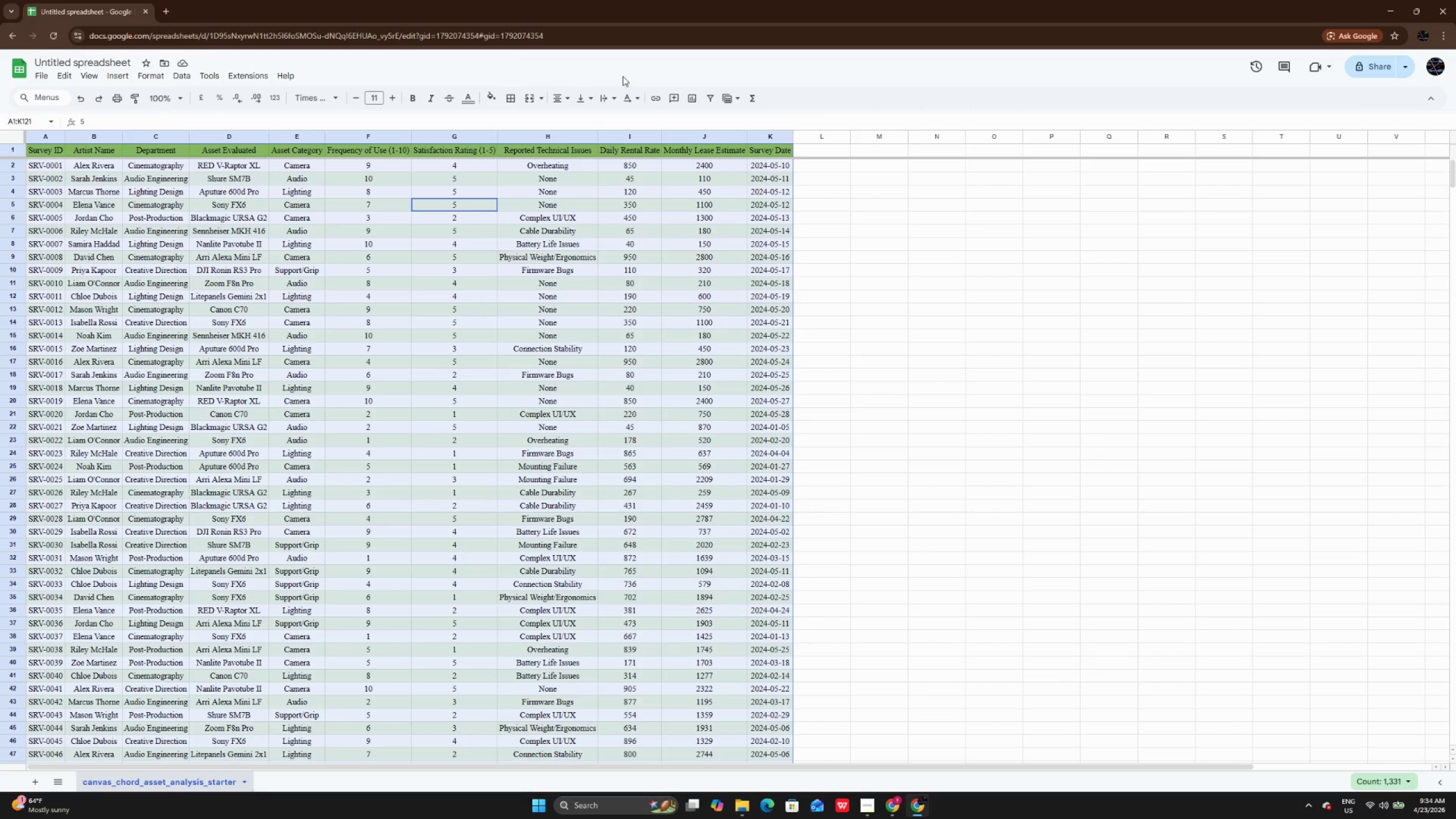 
left_click([383, 226])
 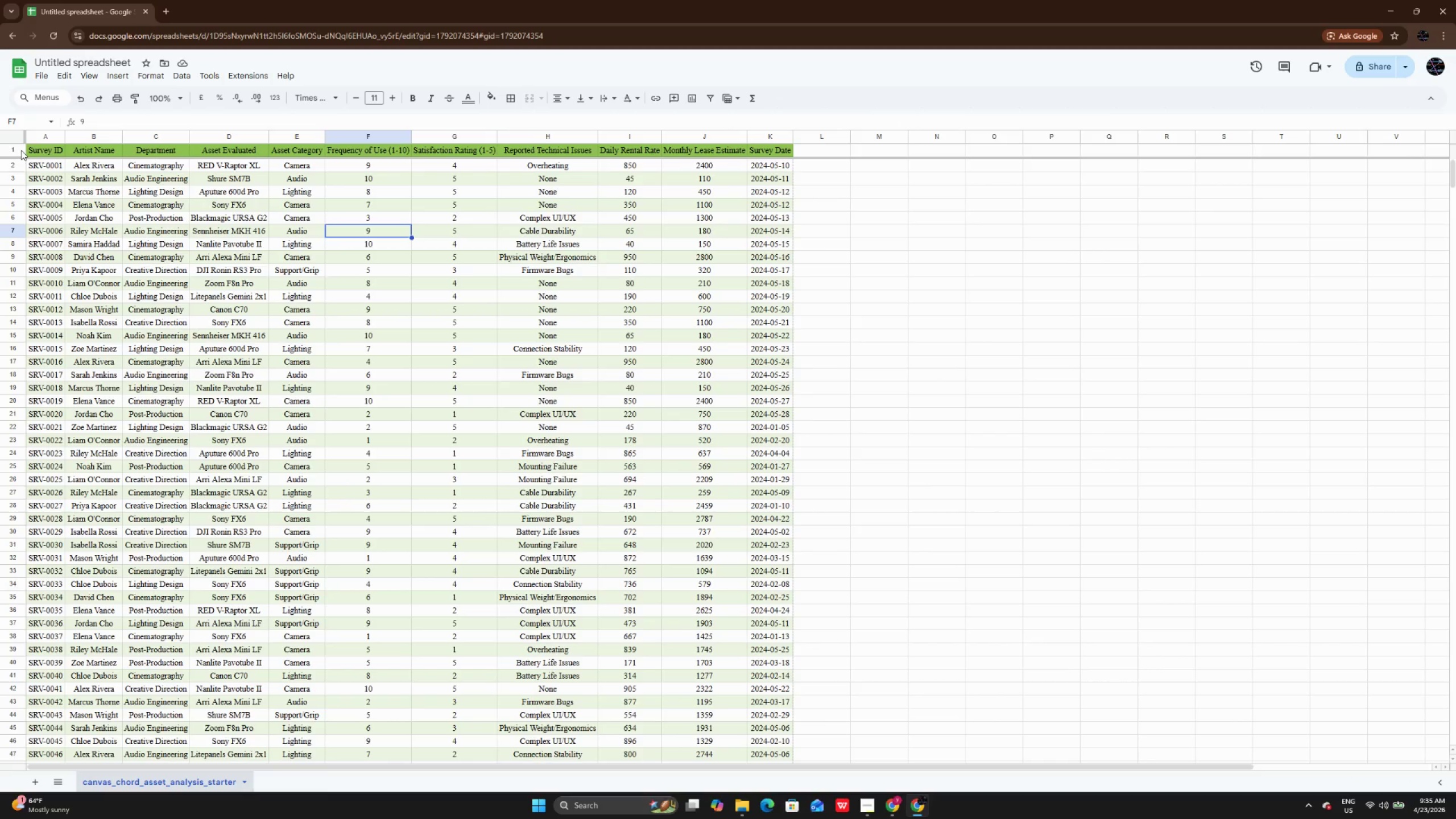 
left_click([18, 149])
 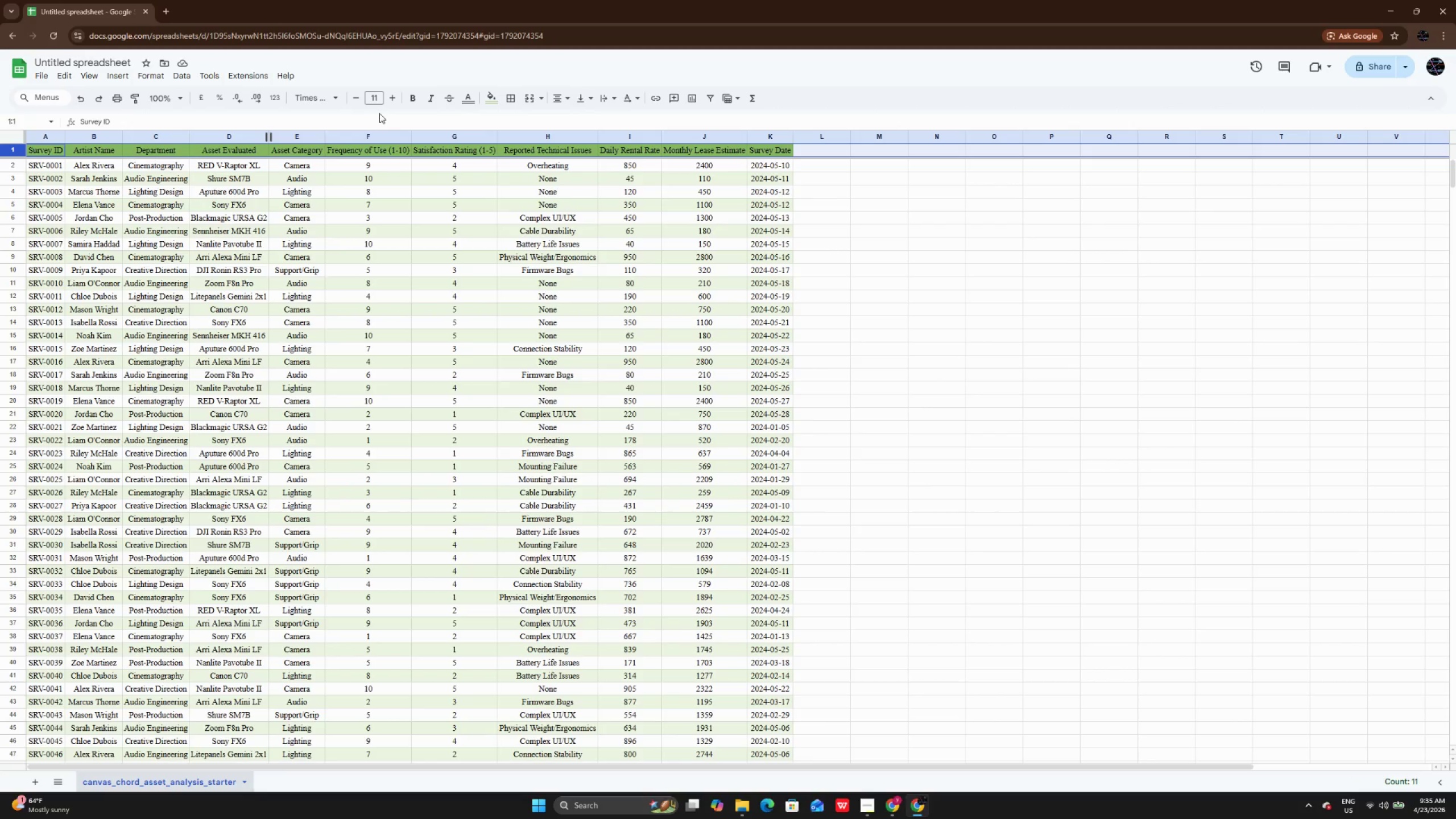 
left_click([412, 97])
 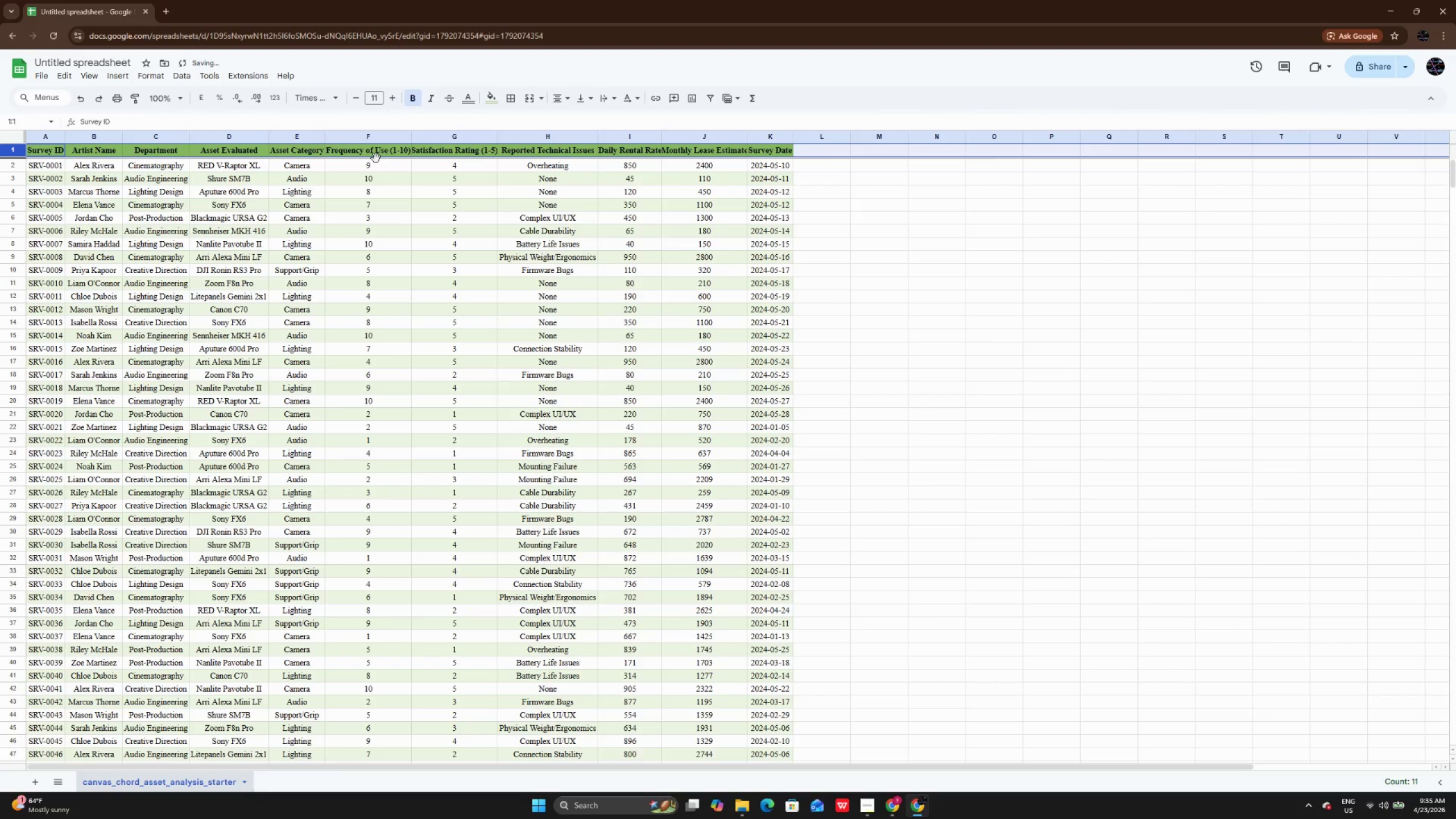 
left_click([317, 223])
 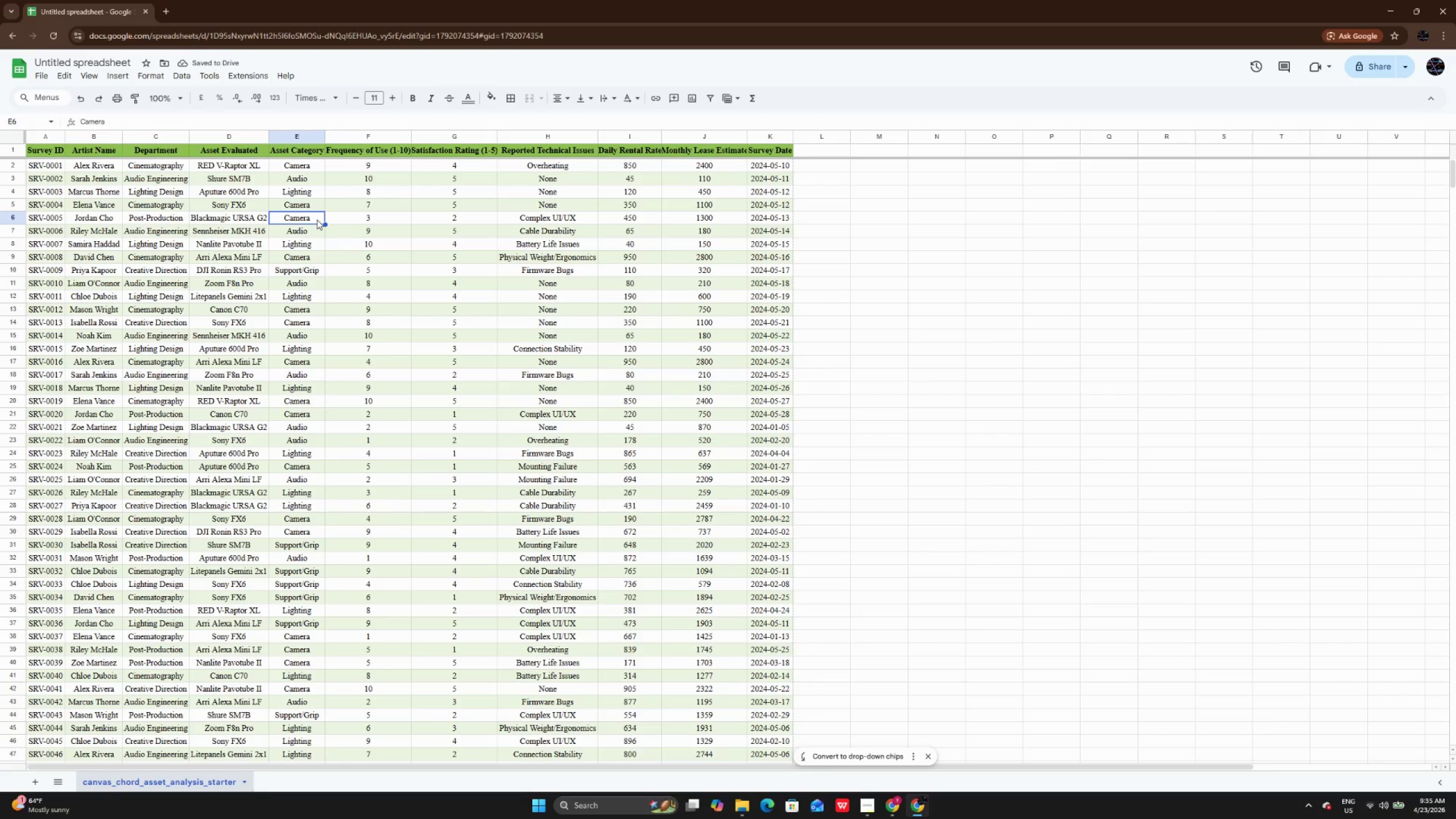 
key(Control+A)
 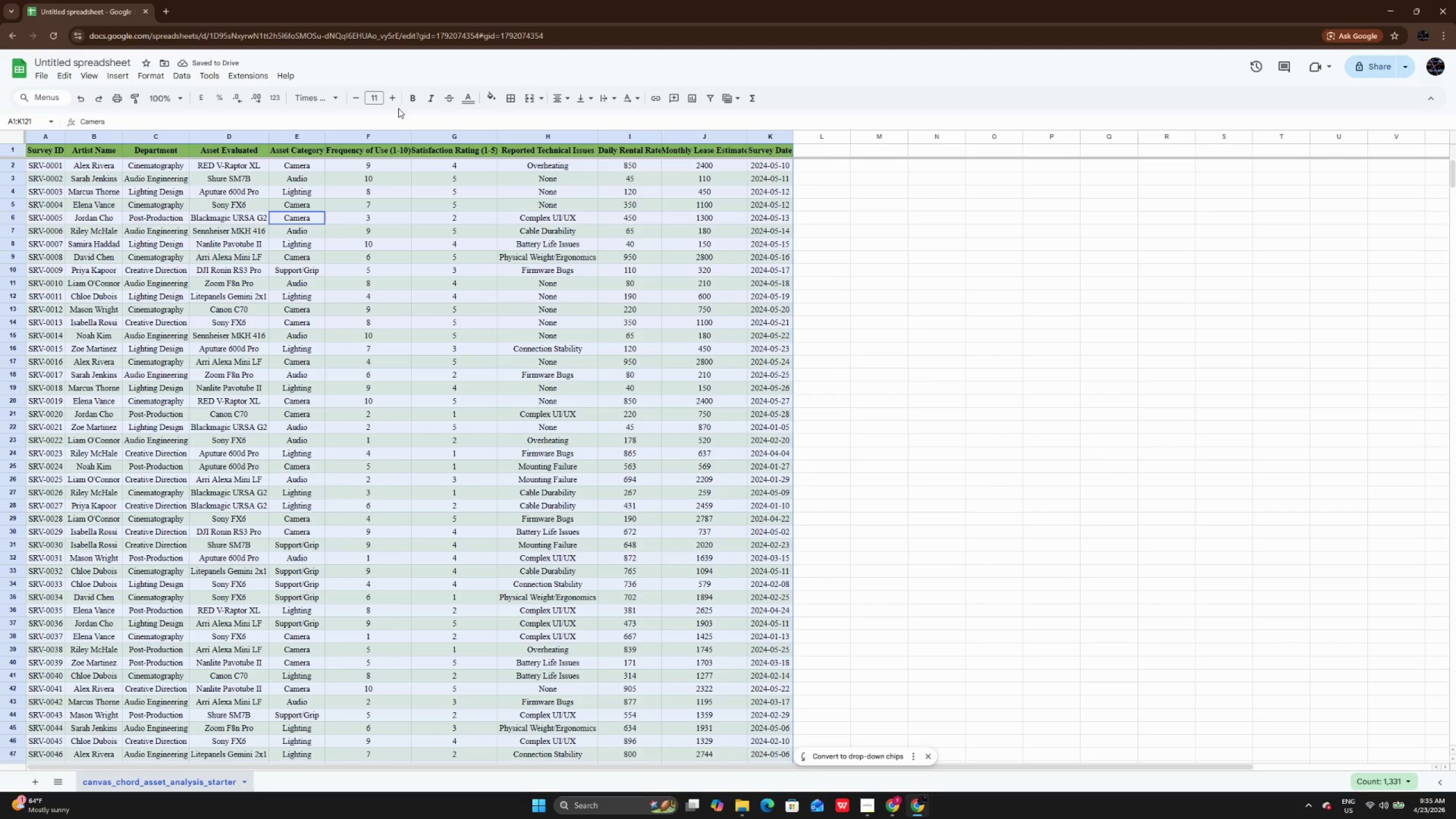 
left_click([391, 100])
 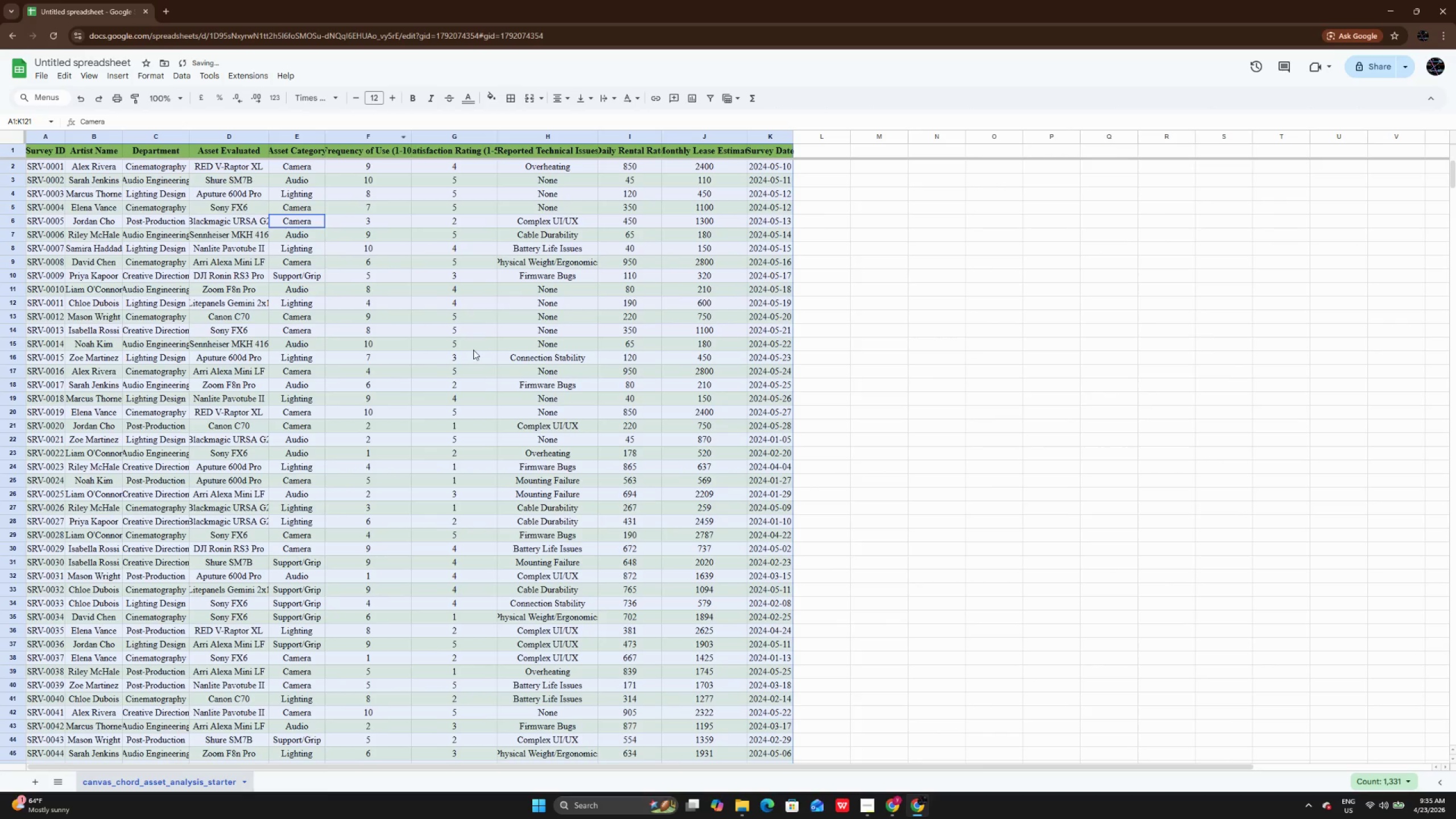 
left_click([473, 350])
 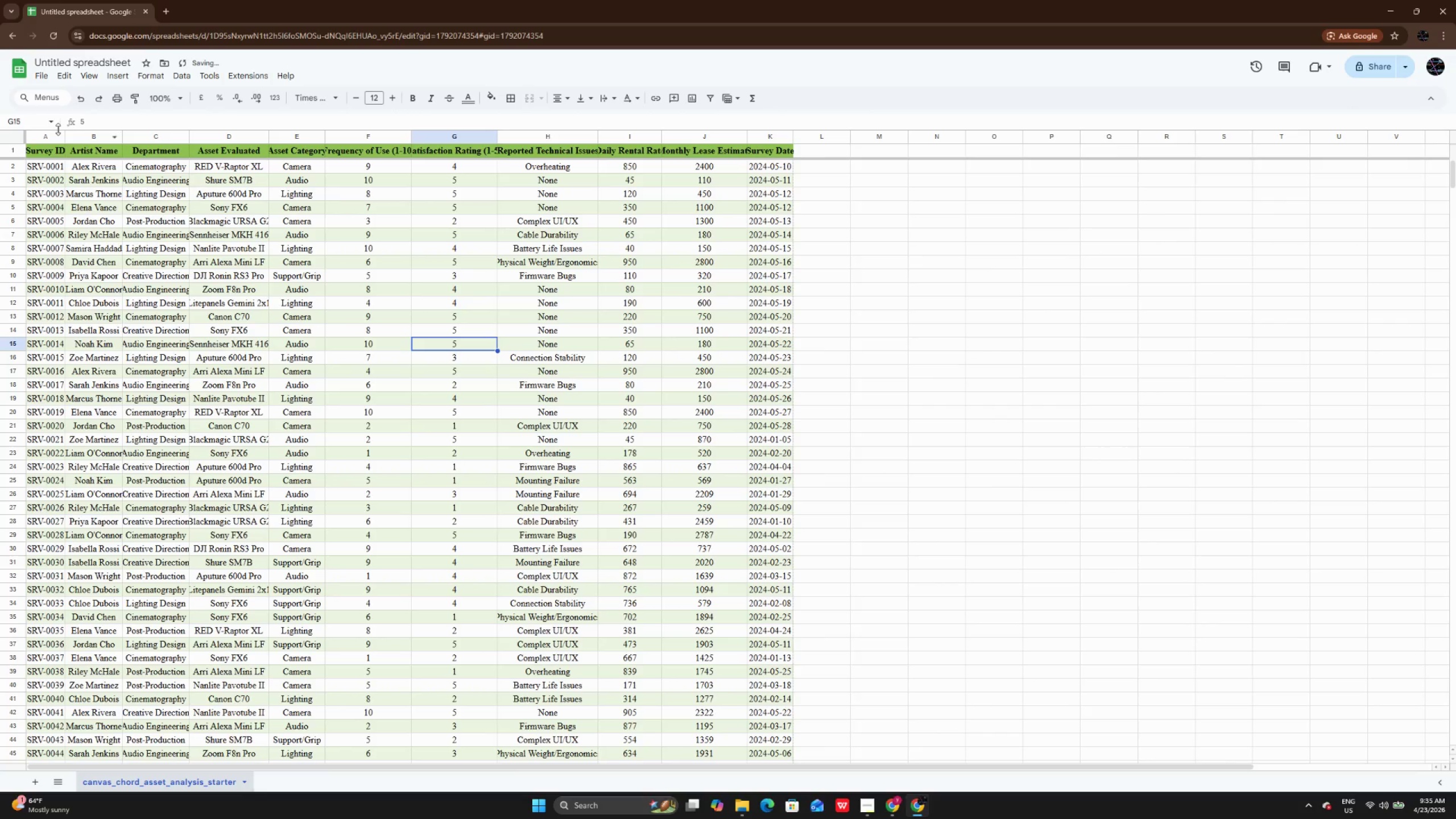 
left_click([63, 131])
 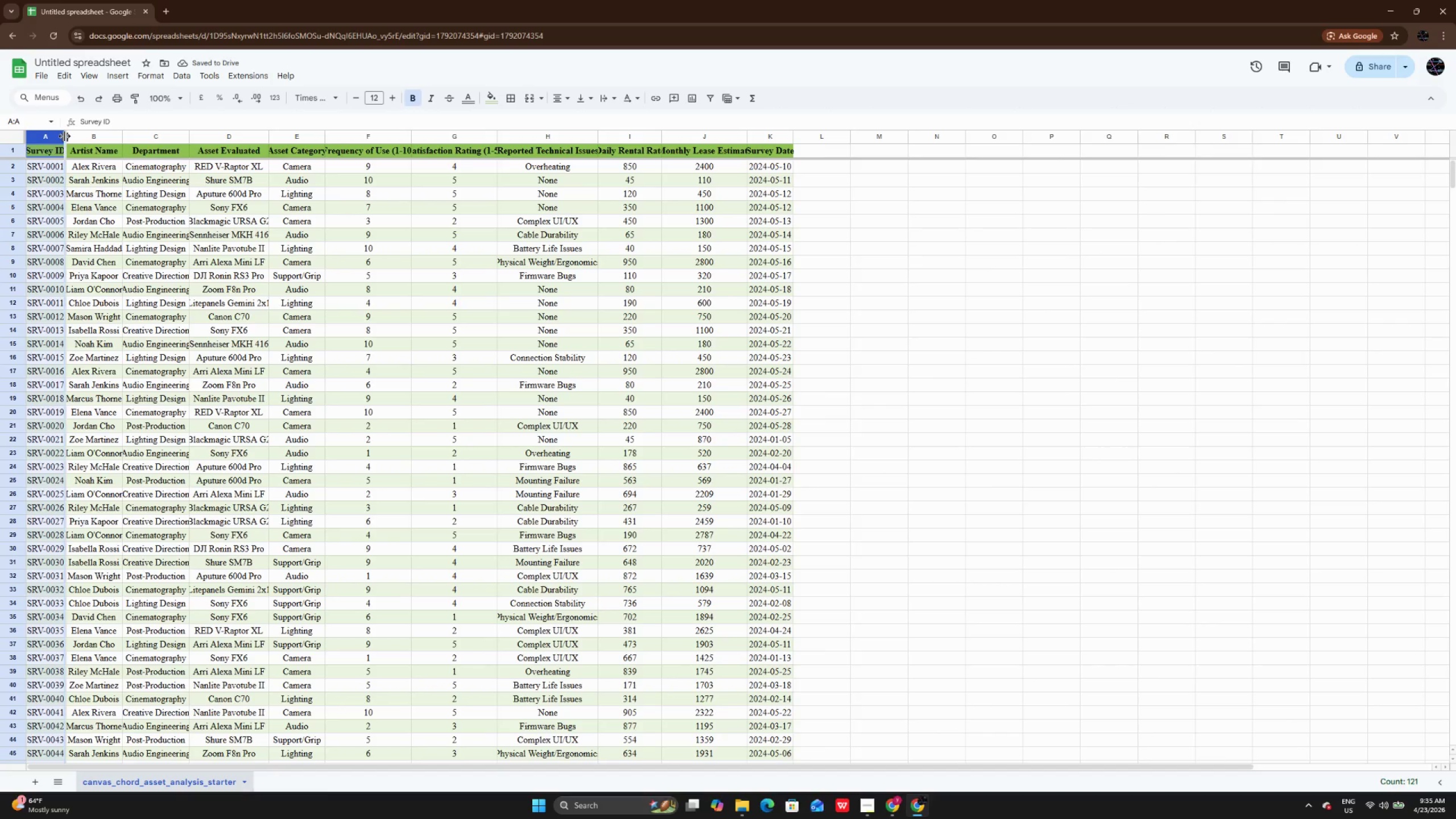 
double_click([64, 136])
 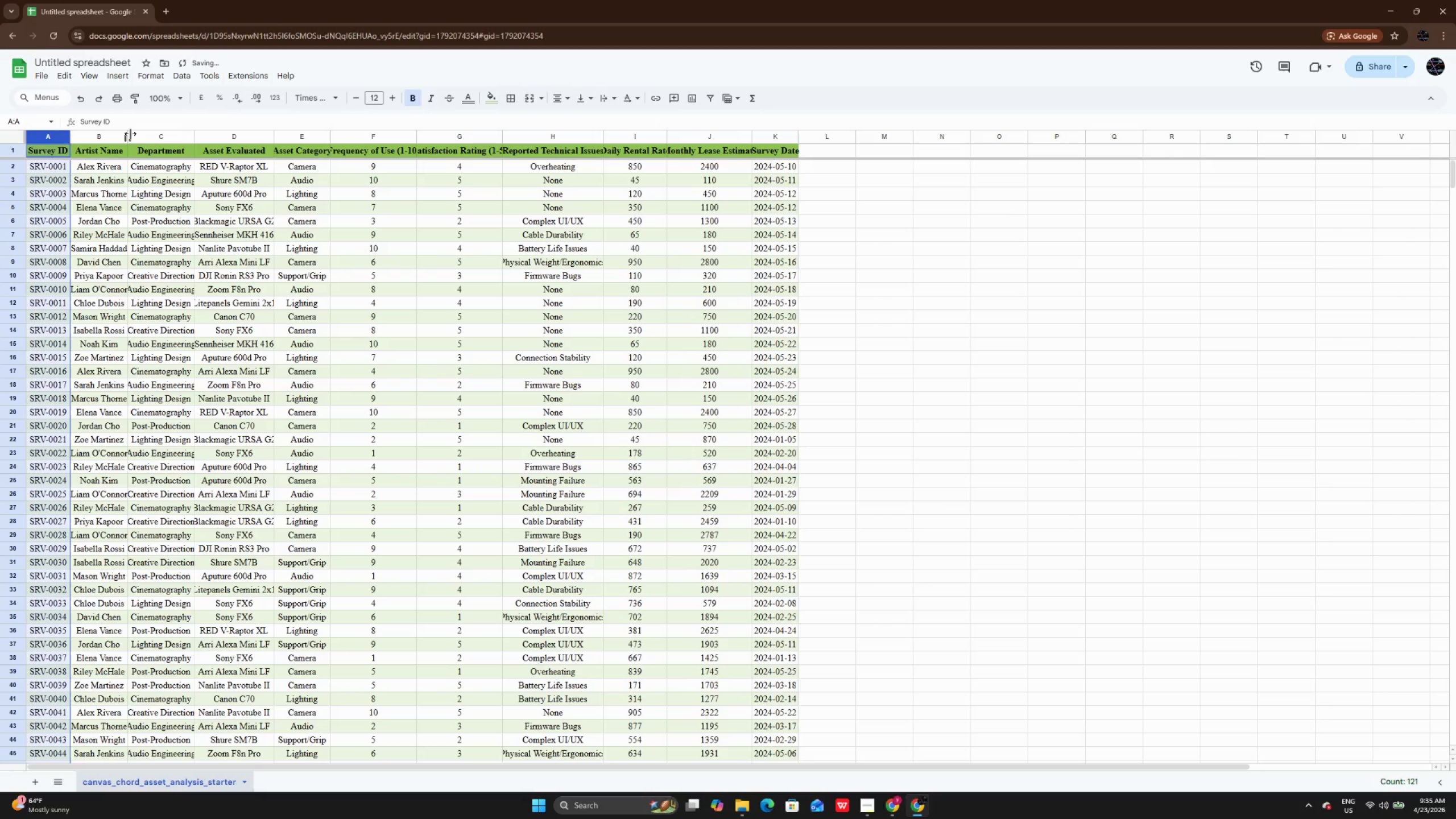 
double_click([130, 134])
 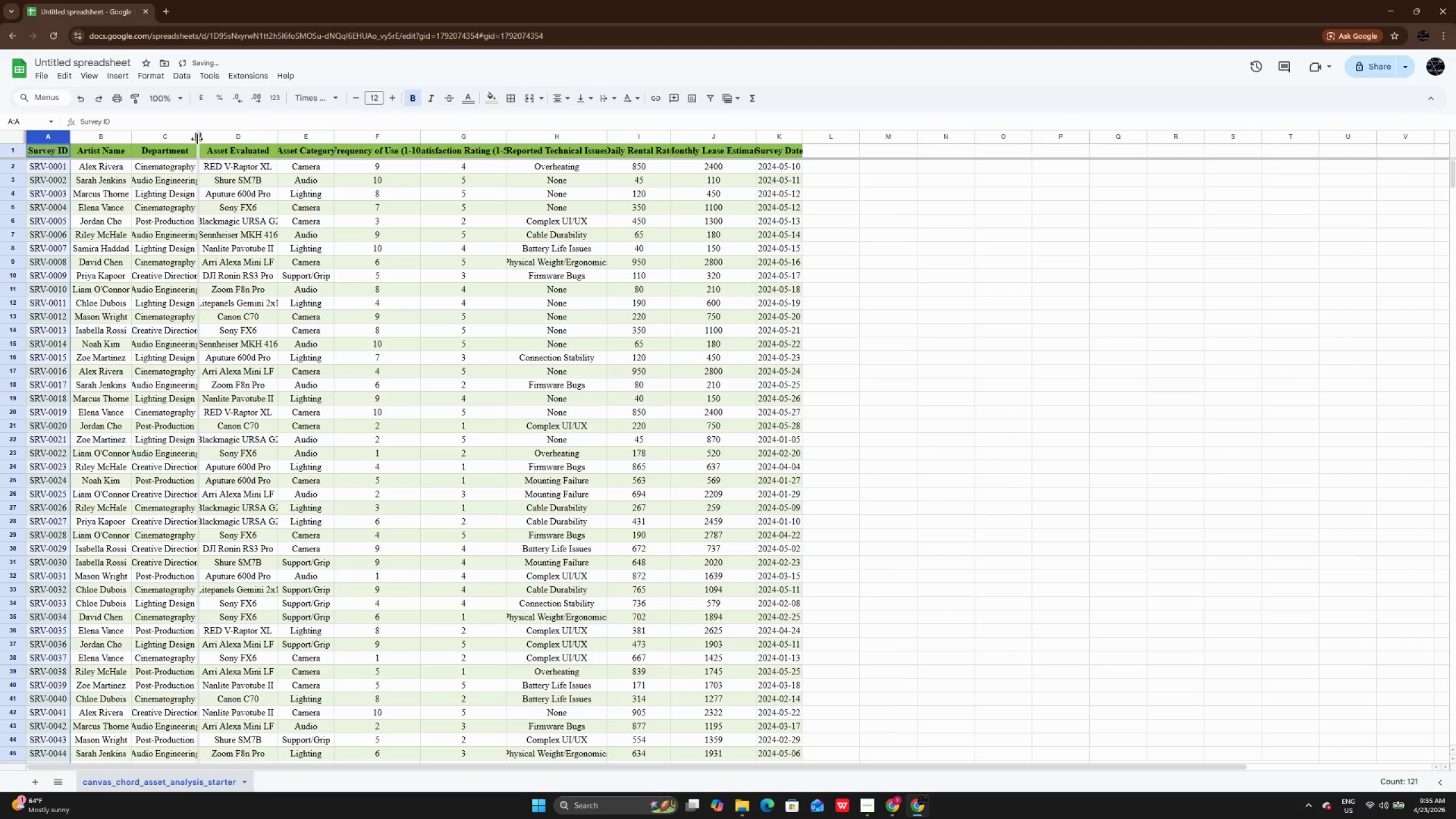 
double_click([197, 139])
 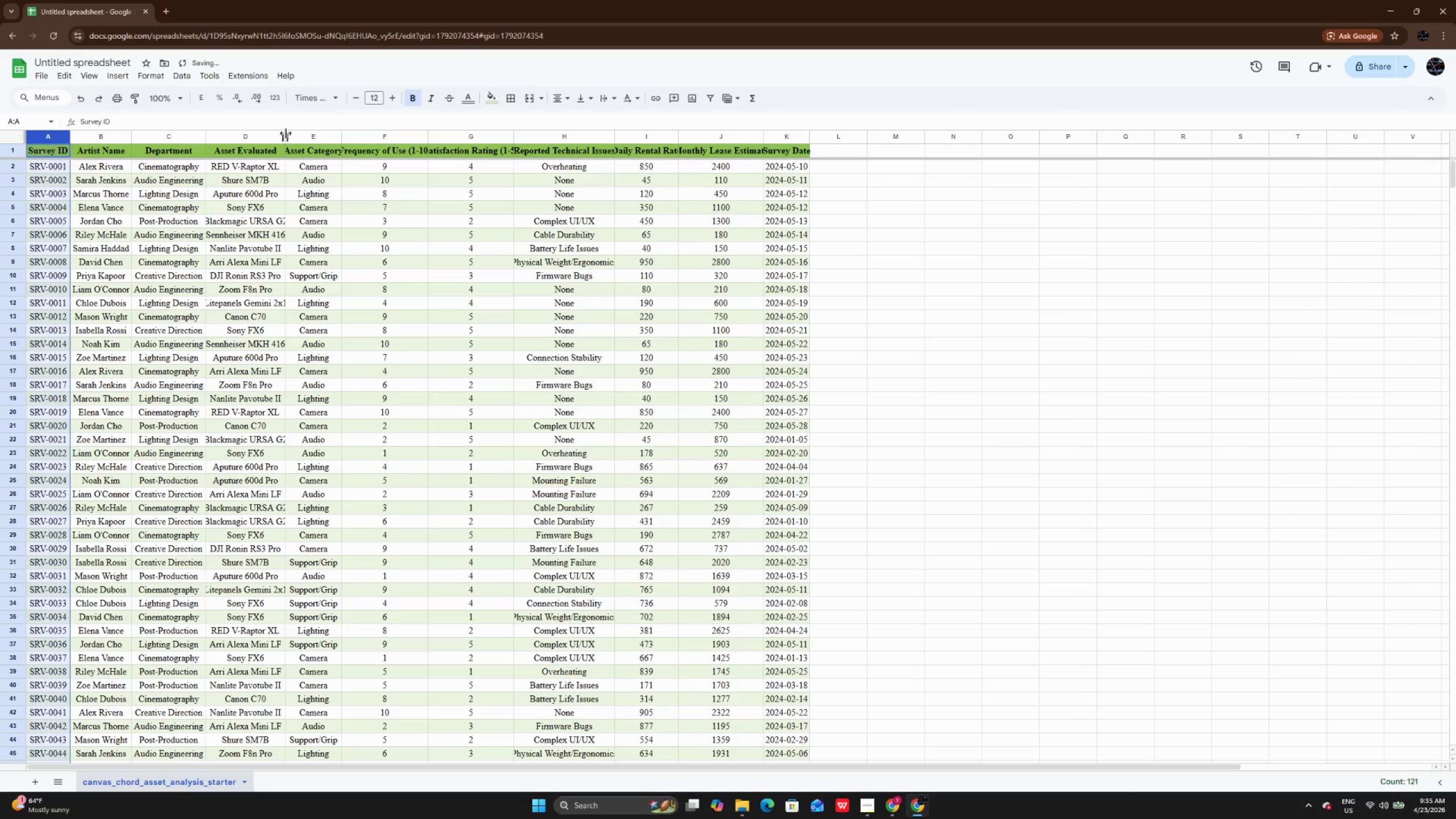 
double_click([286, 133])
 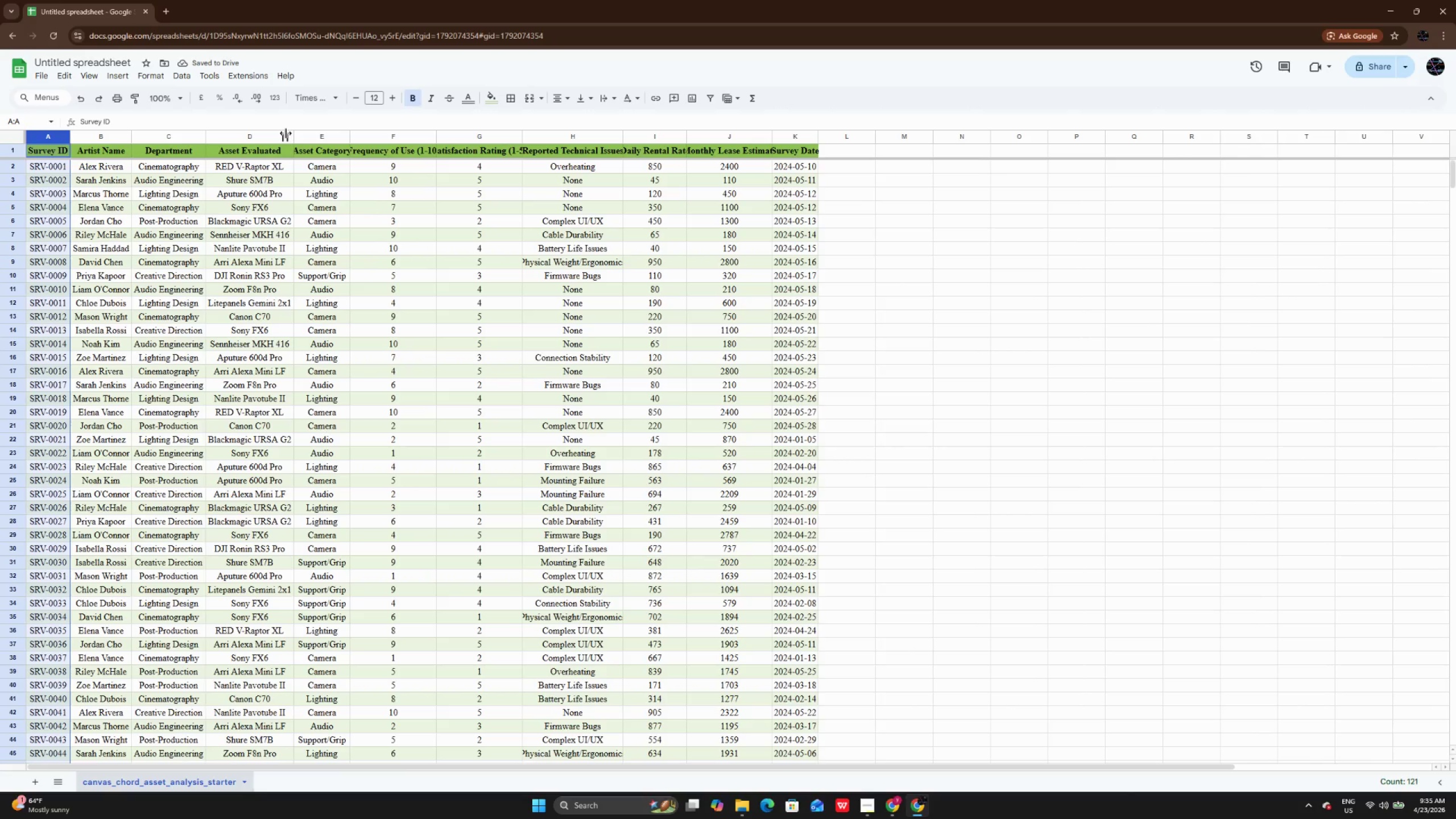 
wait(8.92)
 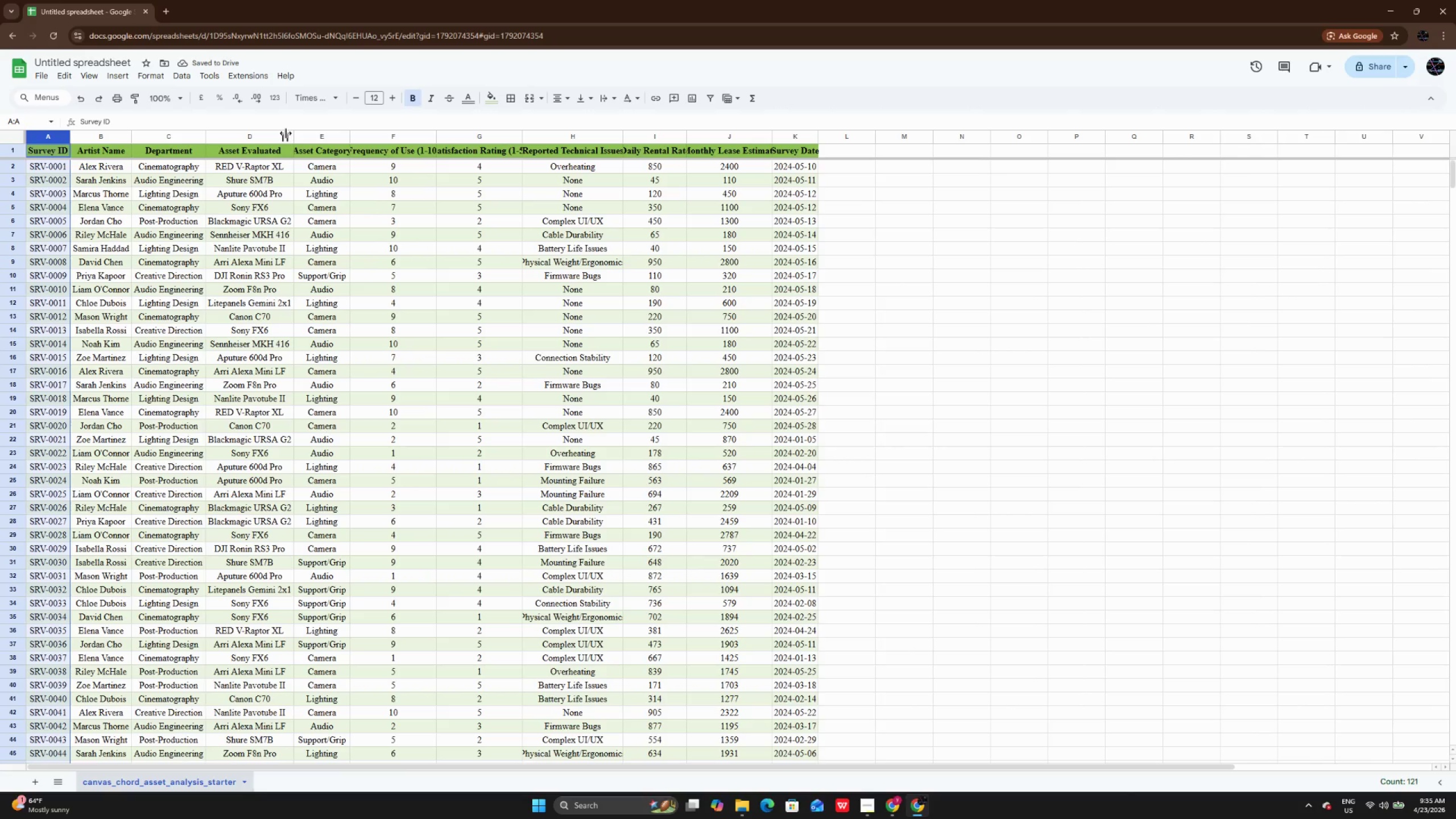 
double_click([352, 136])
 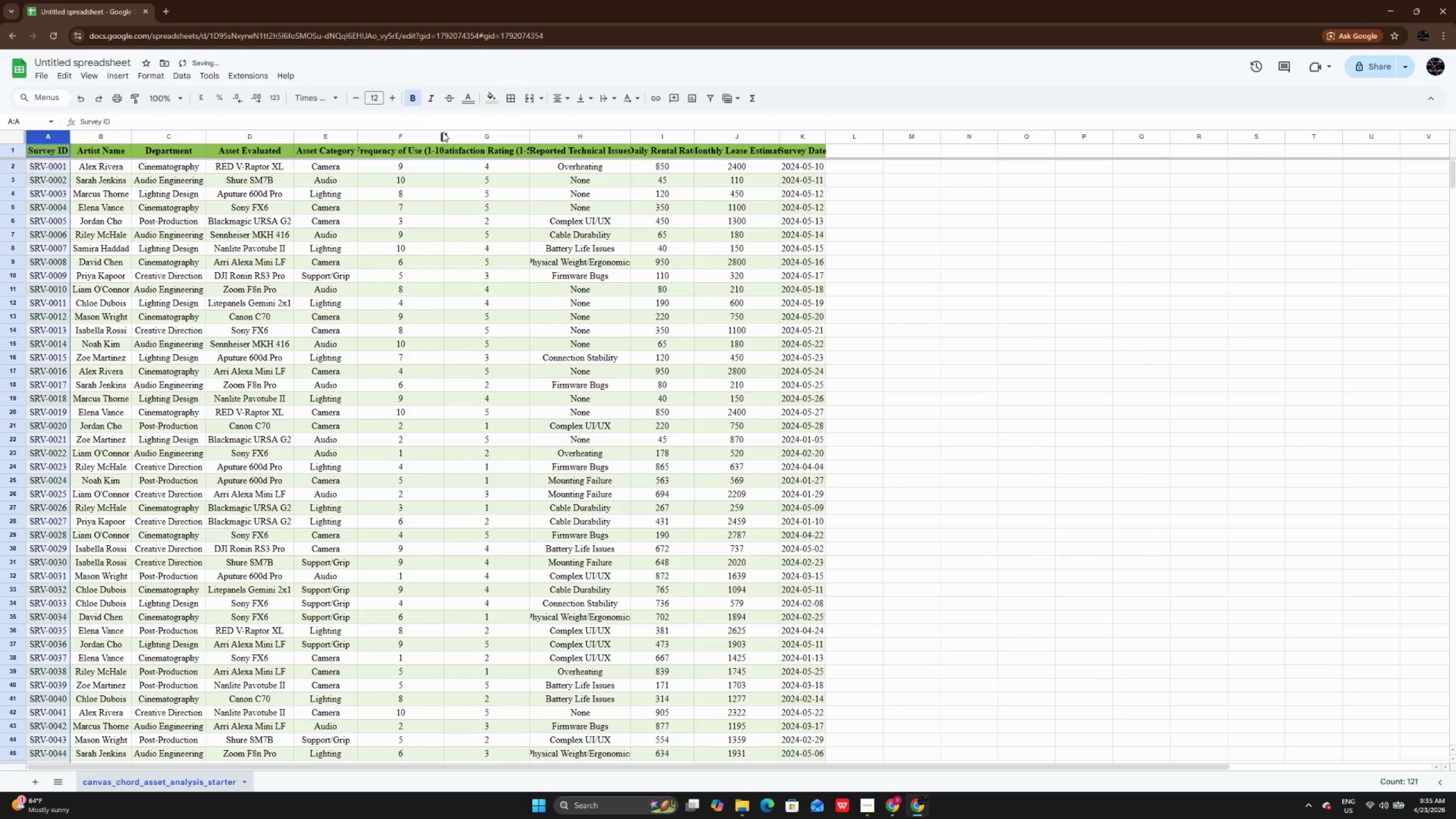 
left_click([442, 132])
 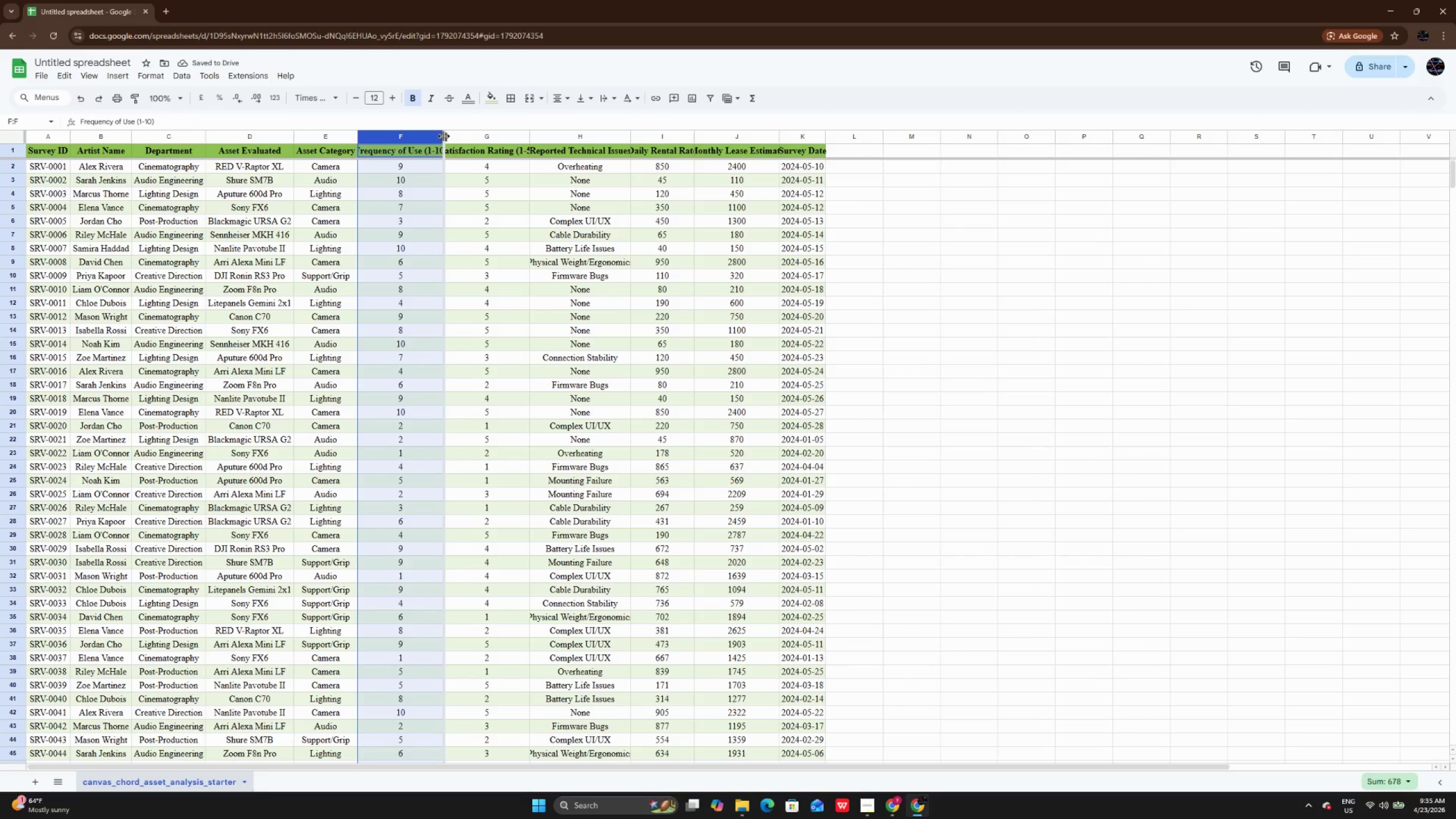 
left_click([444, 136])
 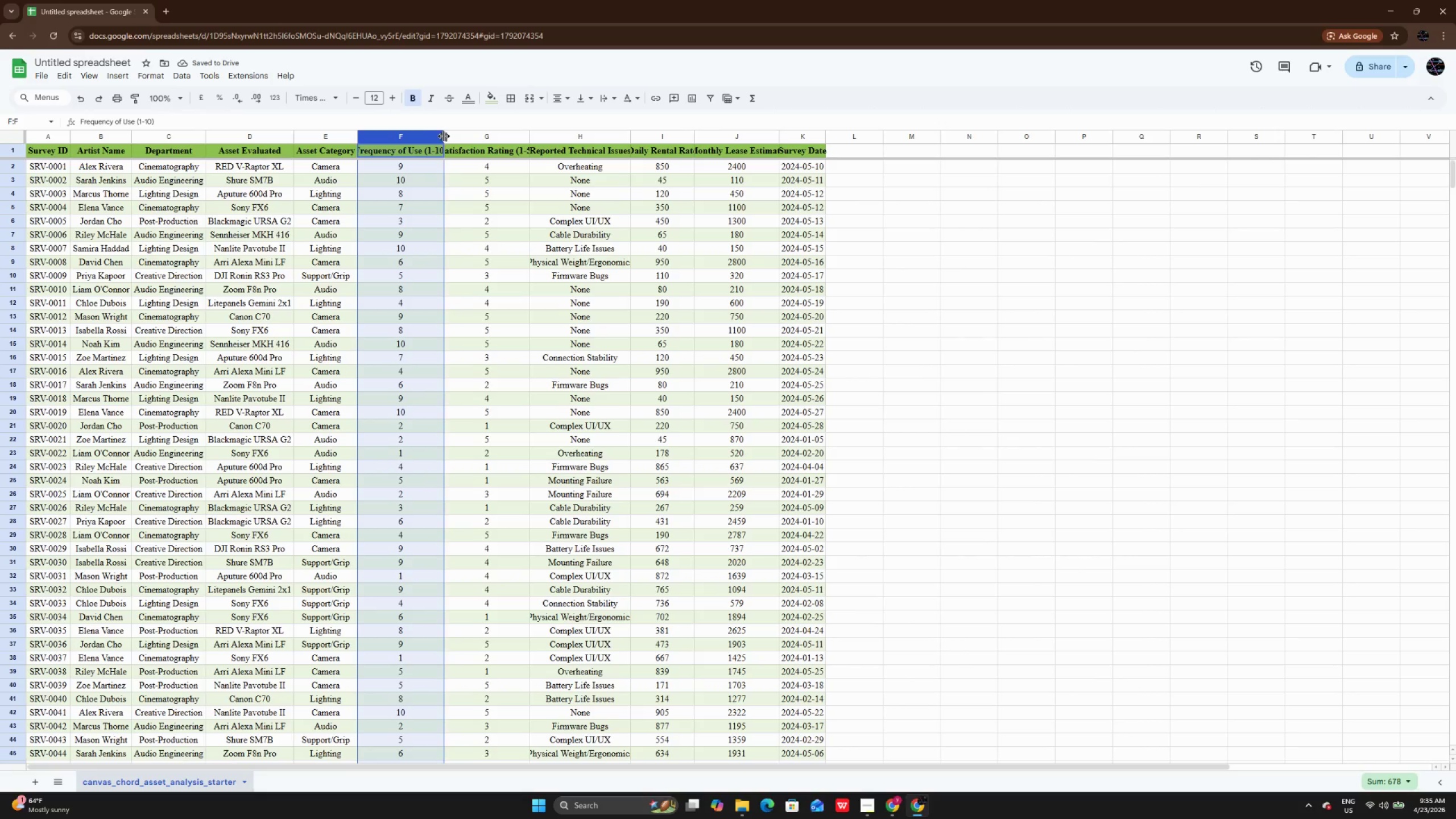 
double_click([444, 136])
 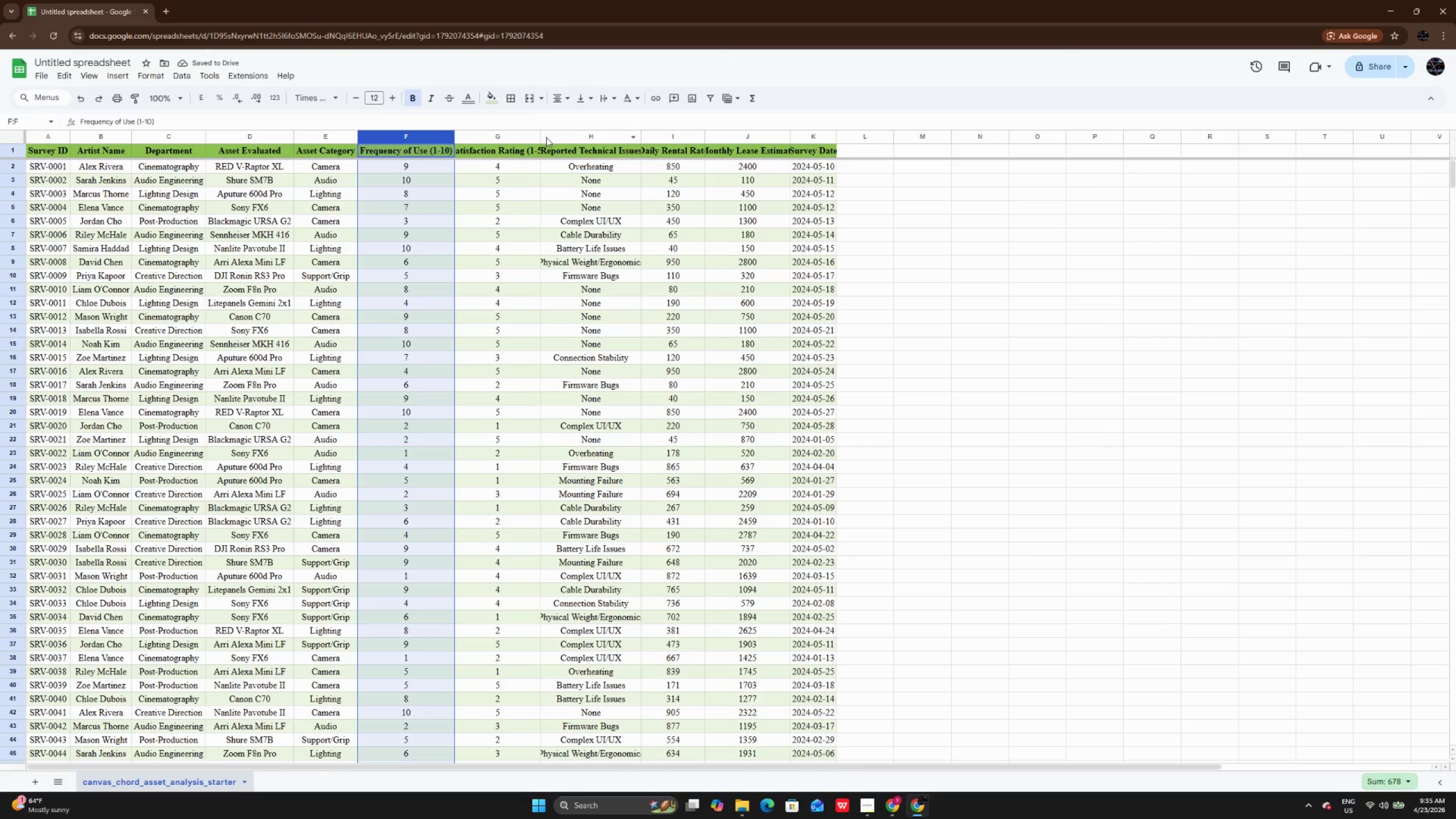 
double_click([540, 134])
 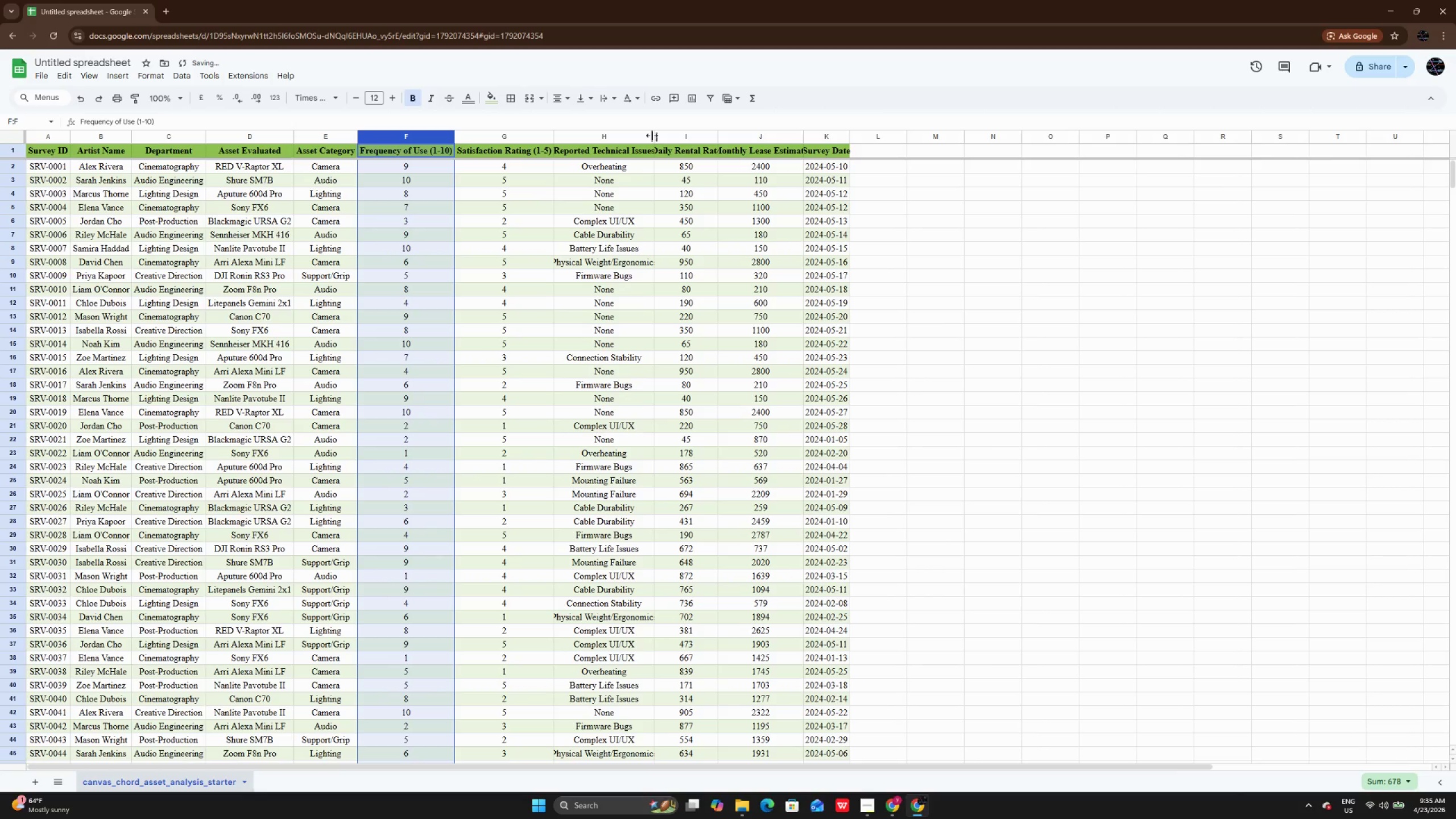 
double_click([652, 135])
 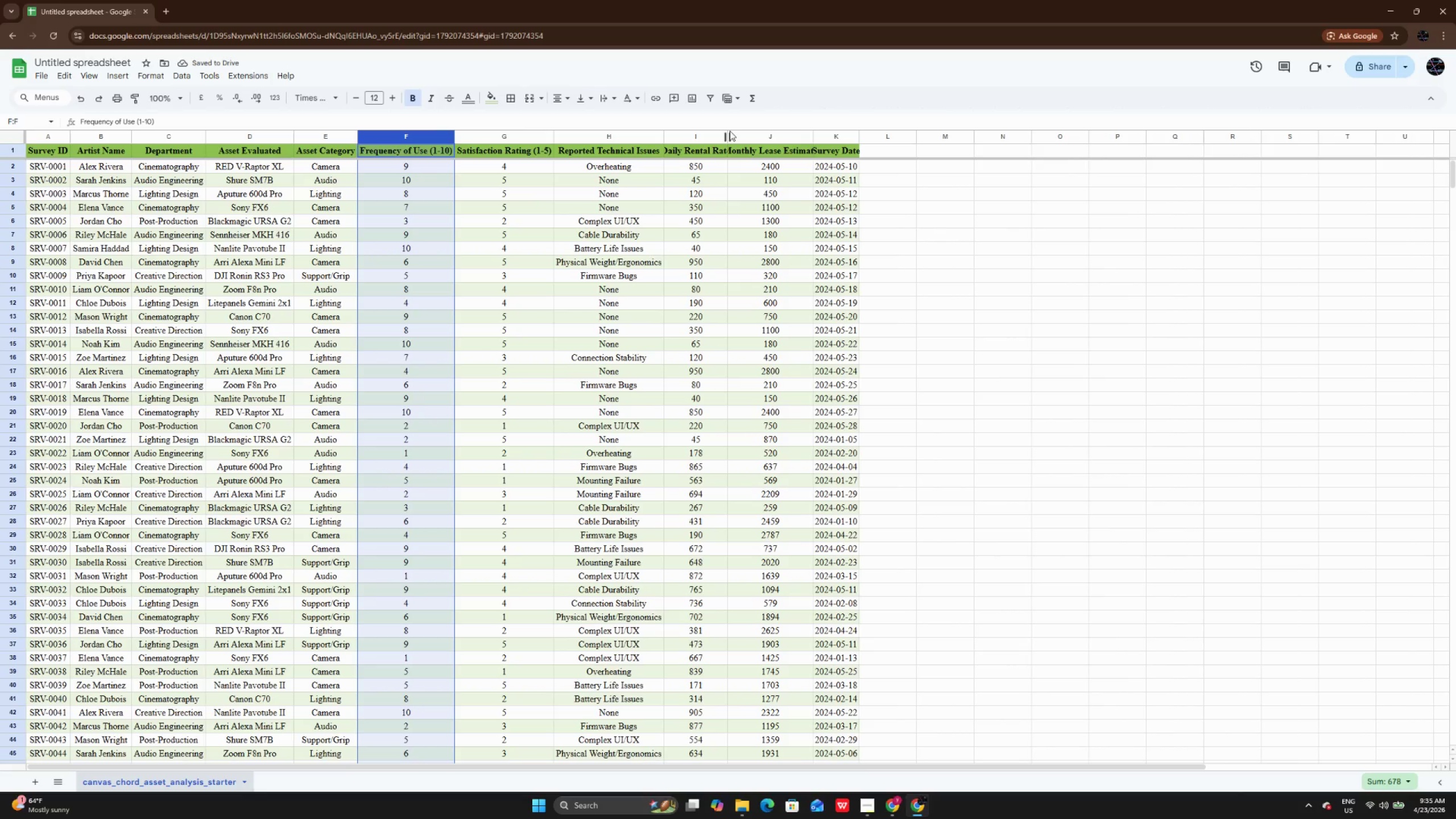 
wait(5.58)
 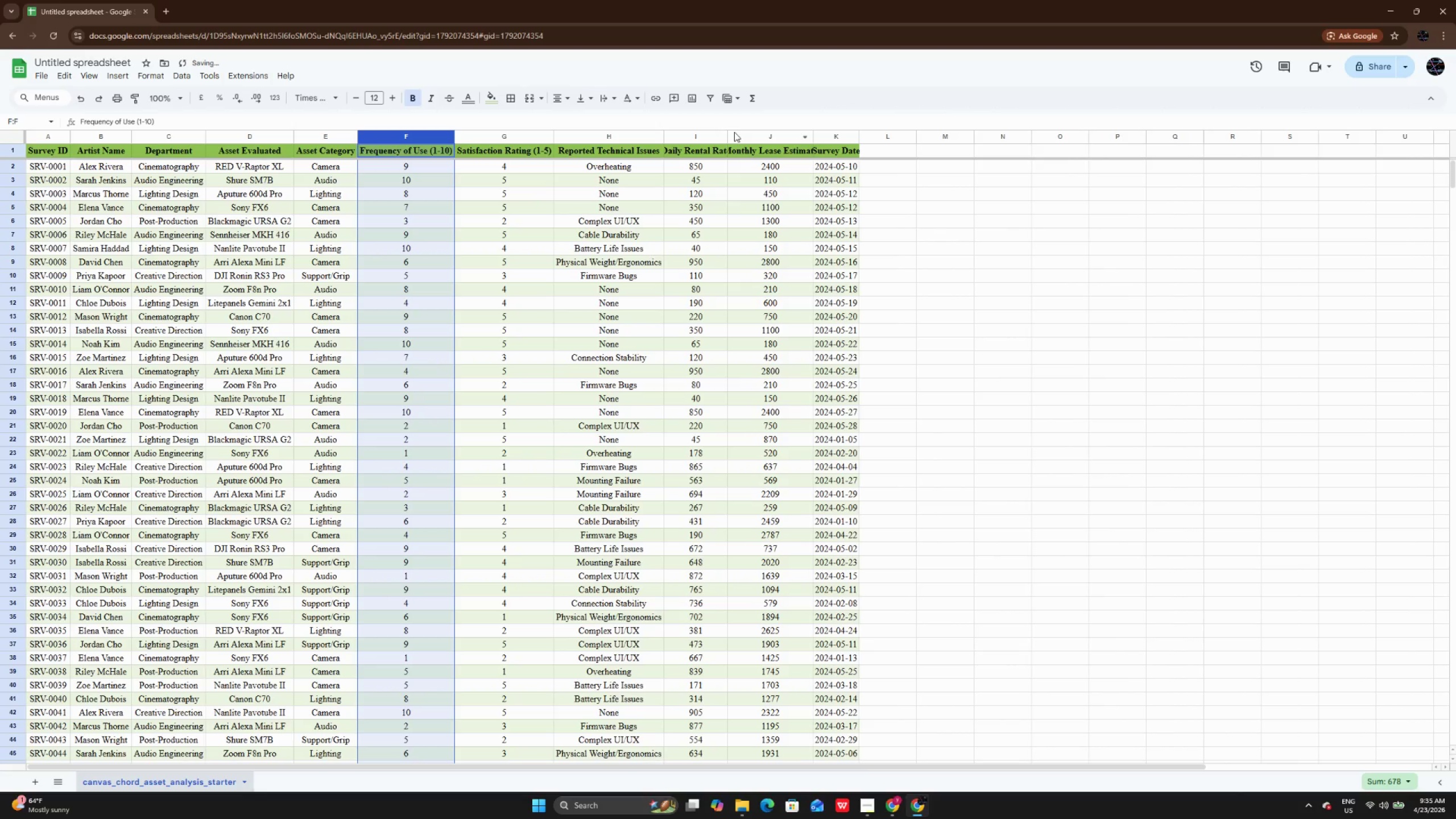 
double_click([727, 139])
 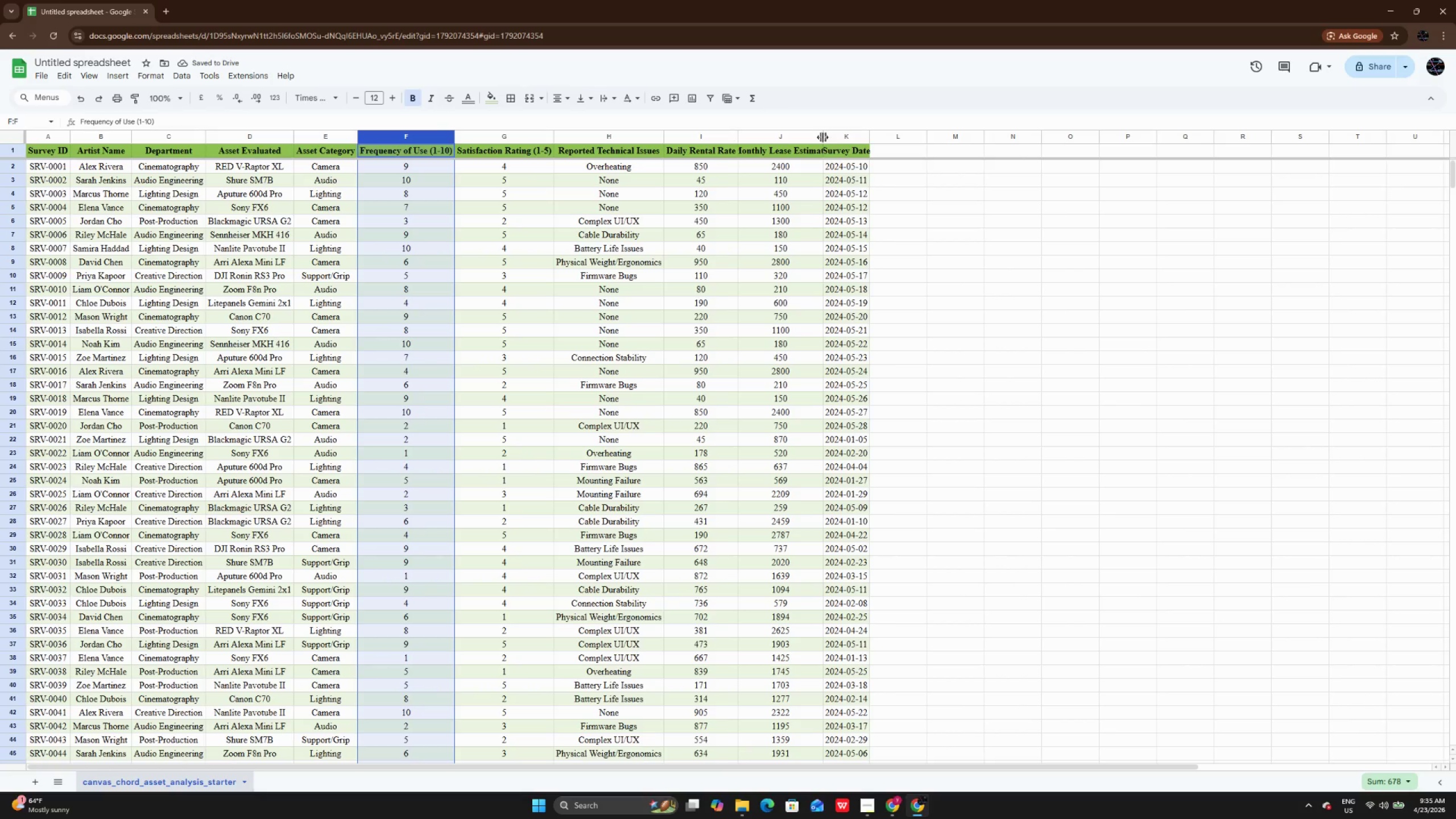 
double_click([821, 138])
 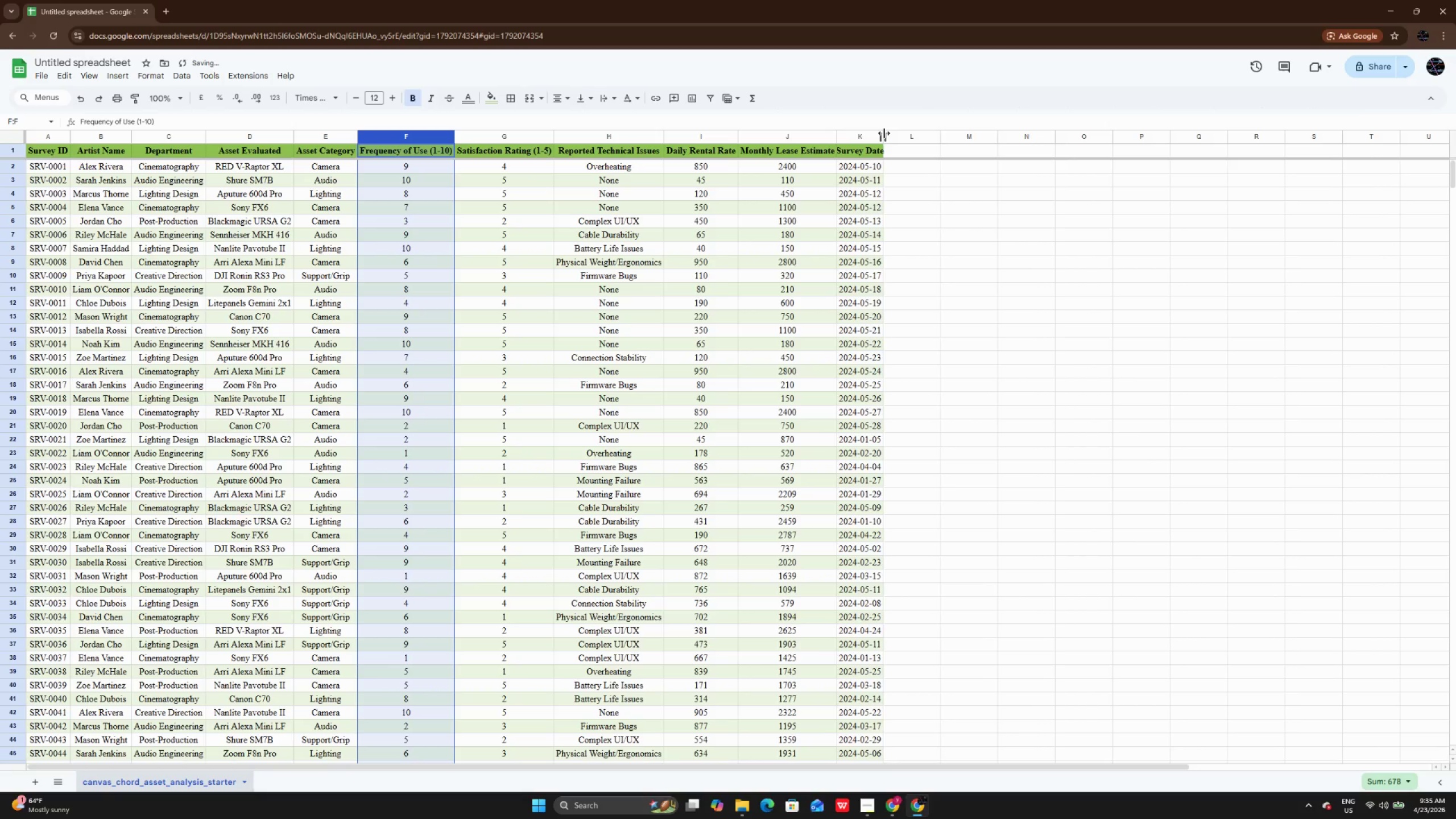 
double_click([884, 133])
 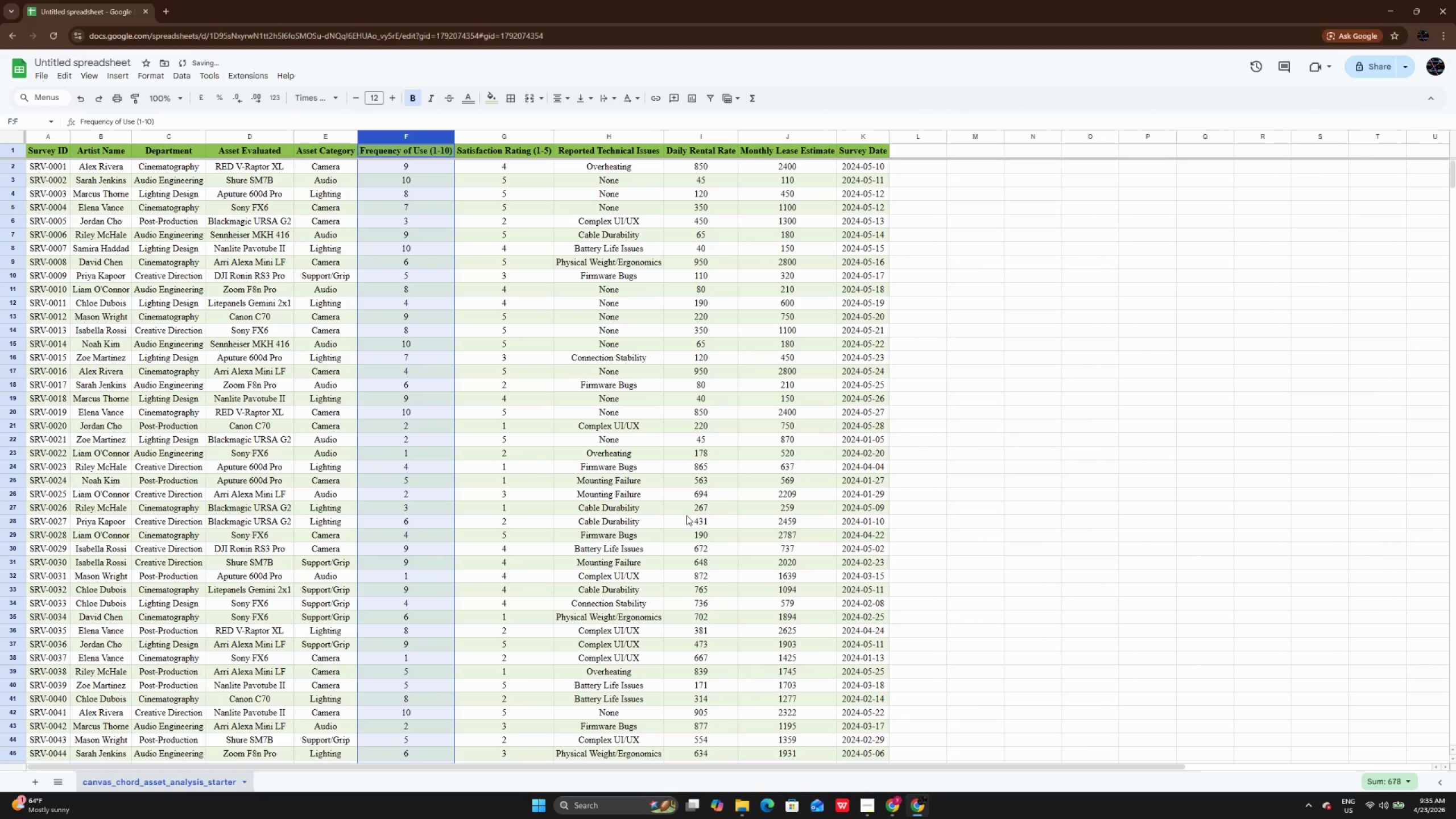 
left_click([697, 511])
 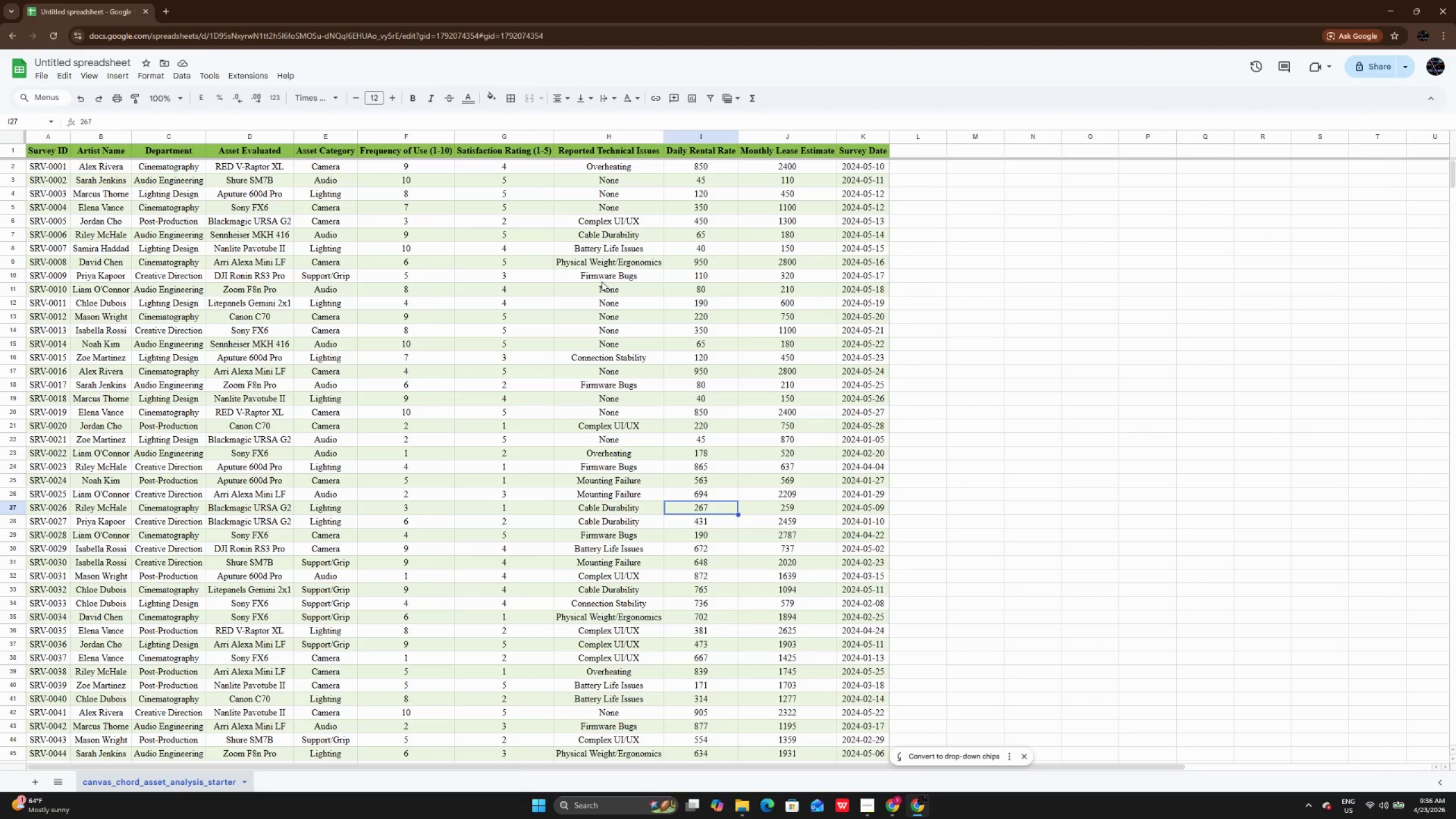 
wait(9.12)
 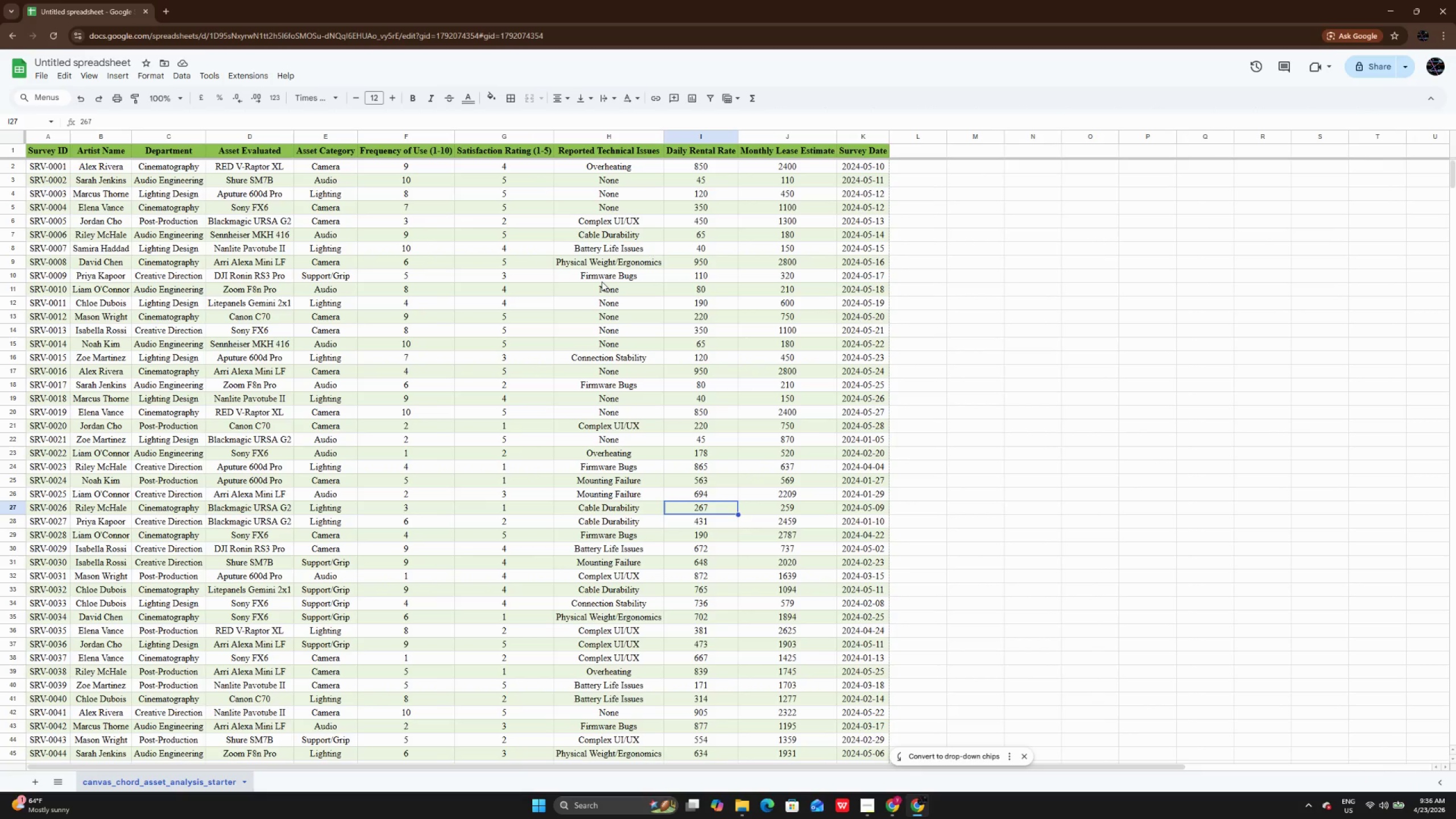 
left_click_drag(start_coordinate=[708, 161], to_coordinate=[816, 372])
 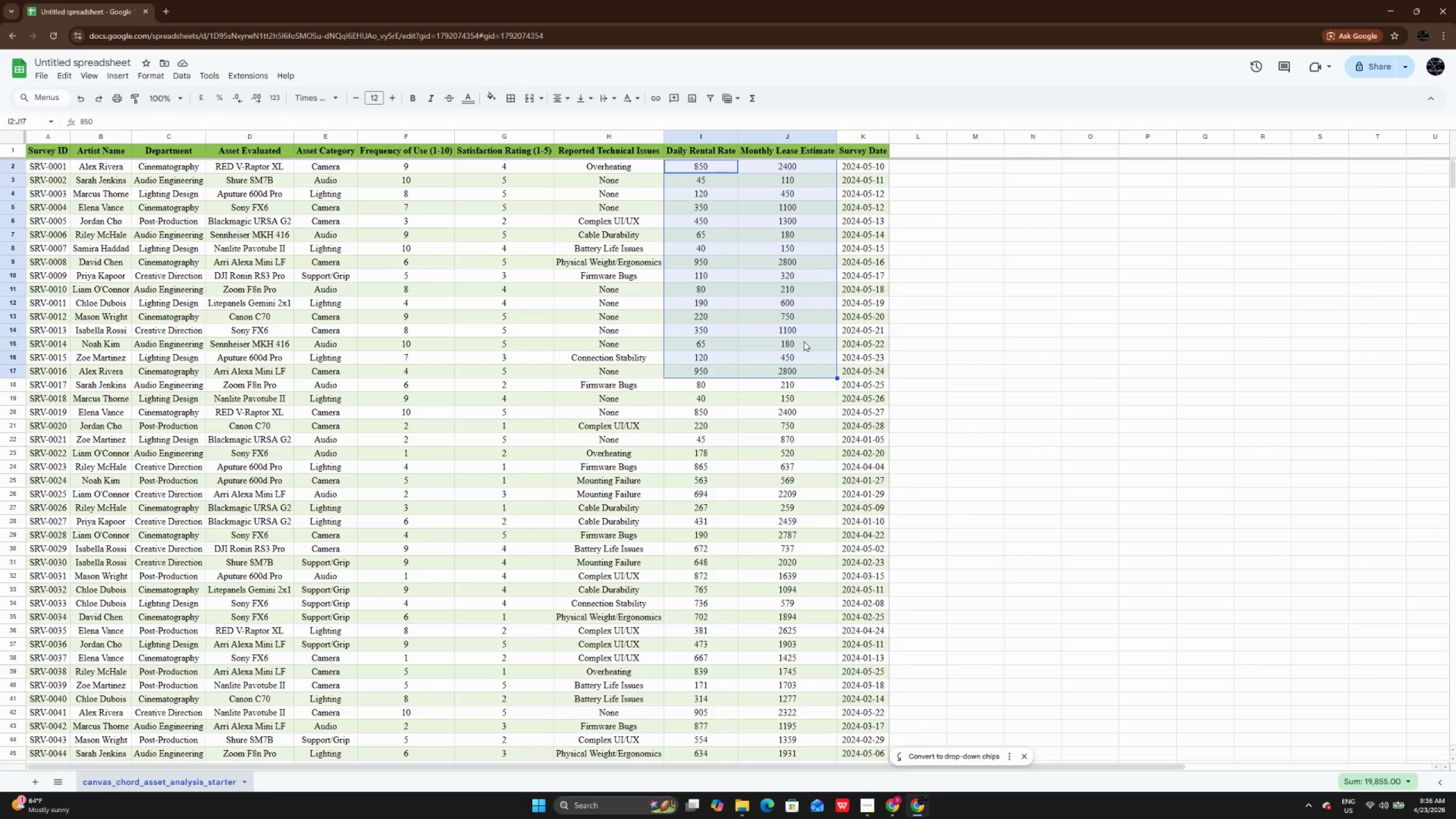 
left_click([804, 341])
 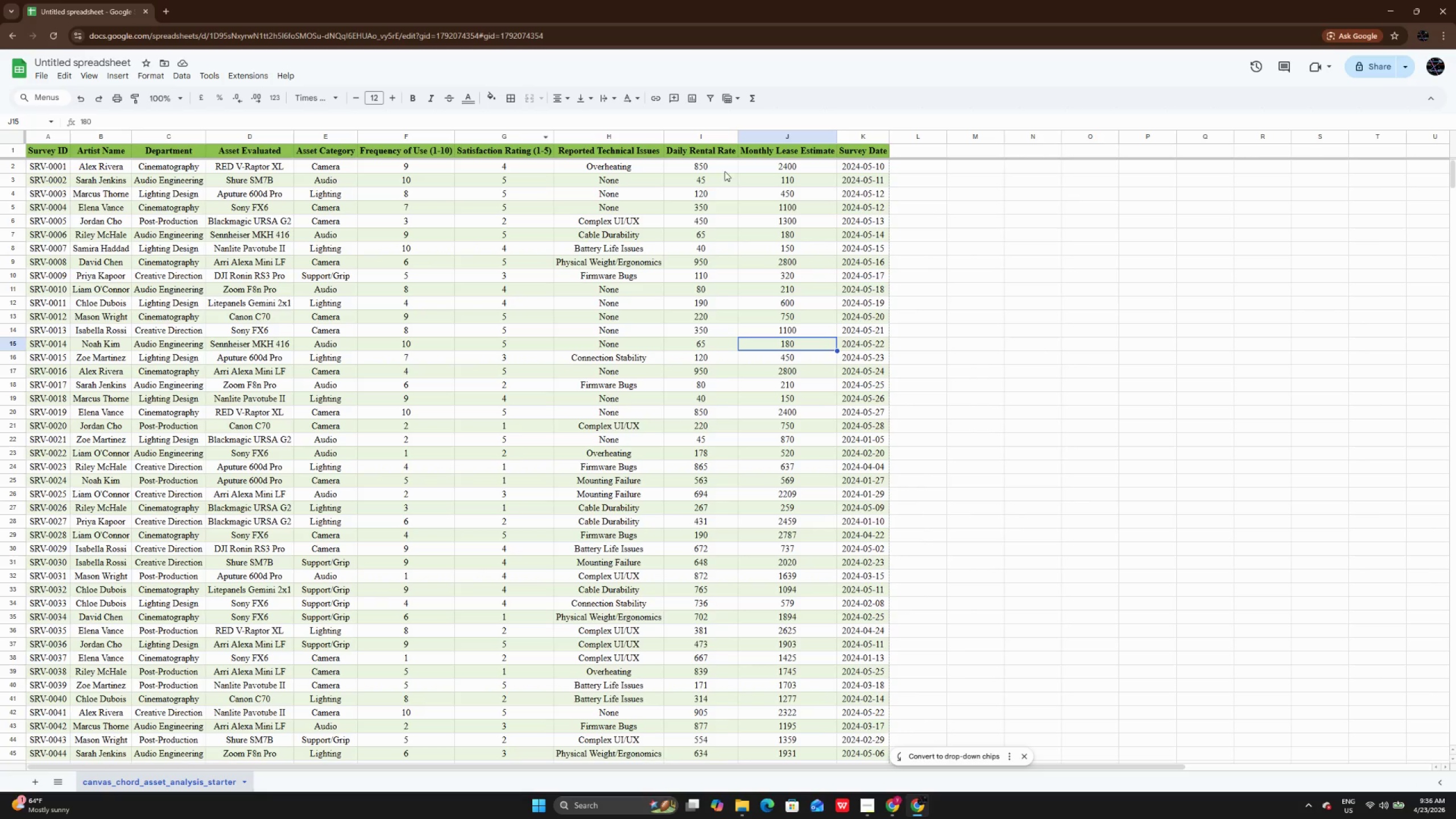 
left_click_drag(start_coordinate=[722, 169], to_coordinate=[780, 697])
 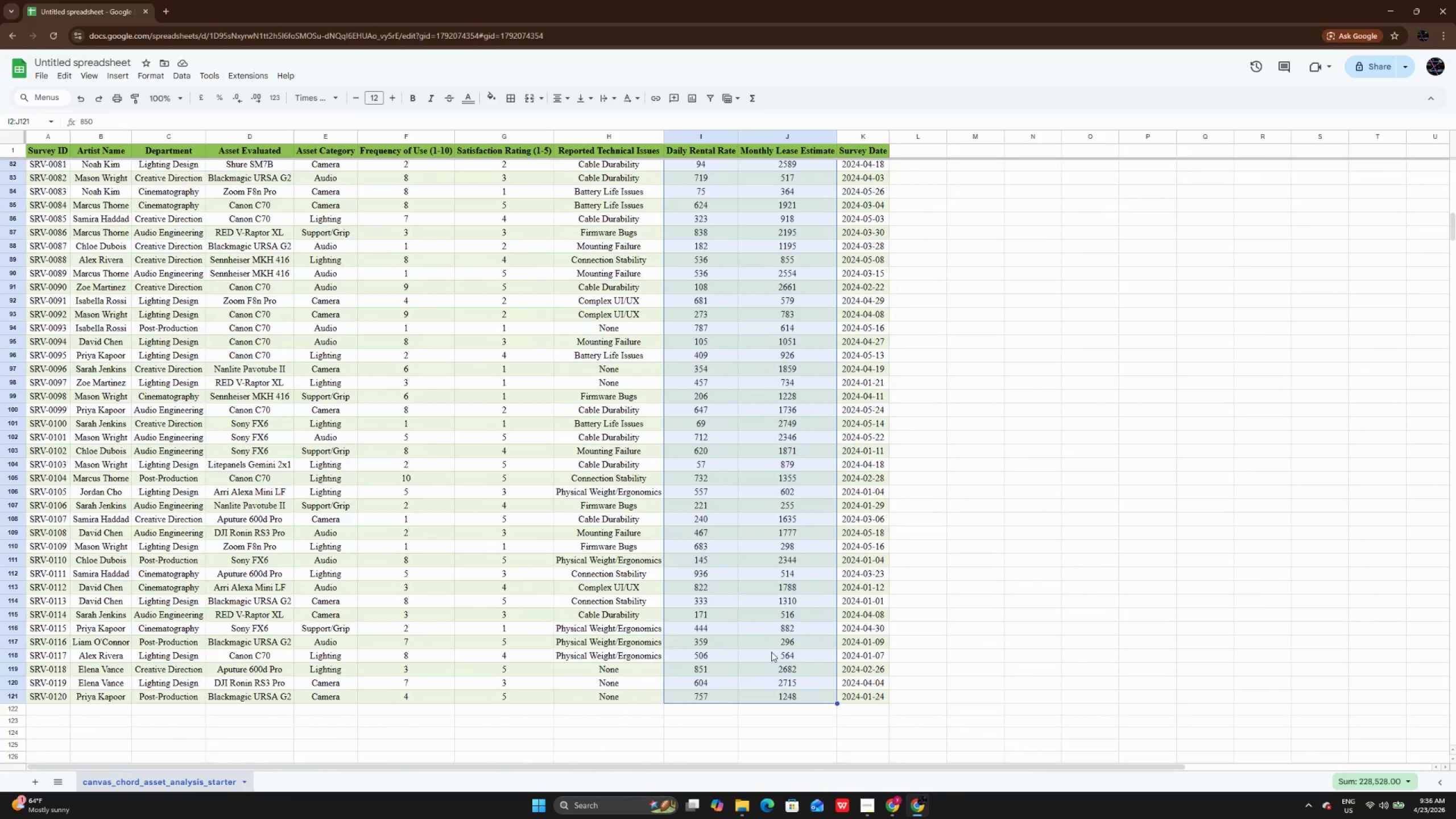 
scroll: coordinate [727, 602], scroll_direction: up, amount: 27.0
 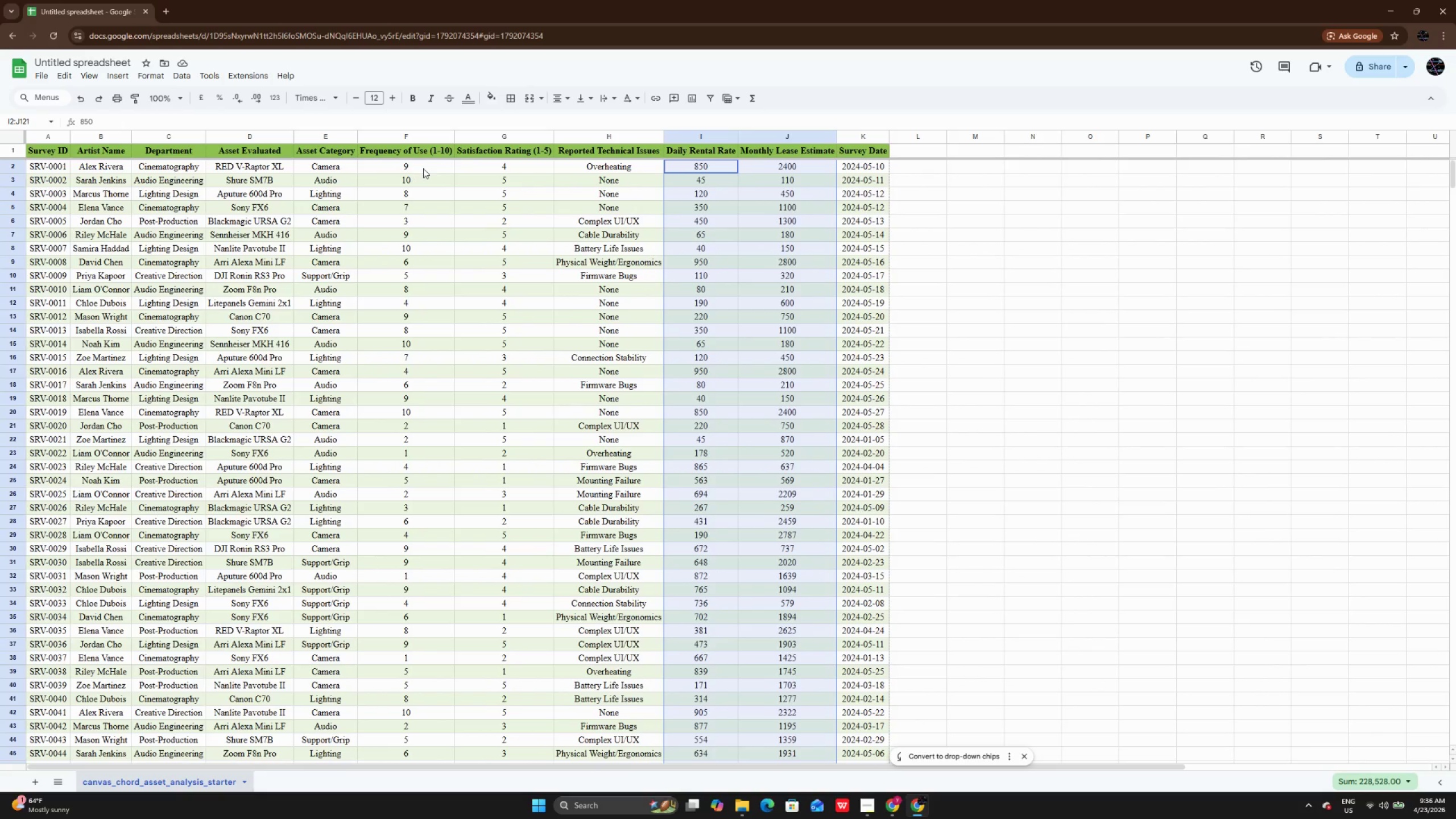 
wait(5.05)
 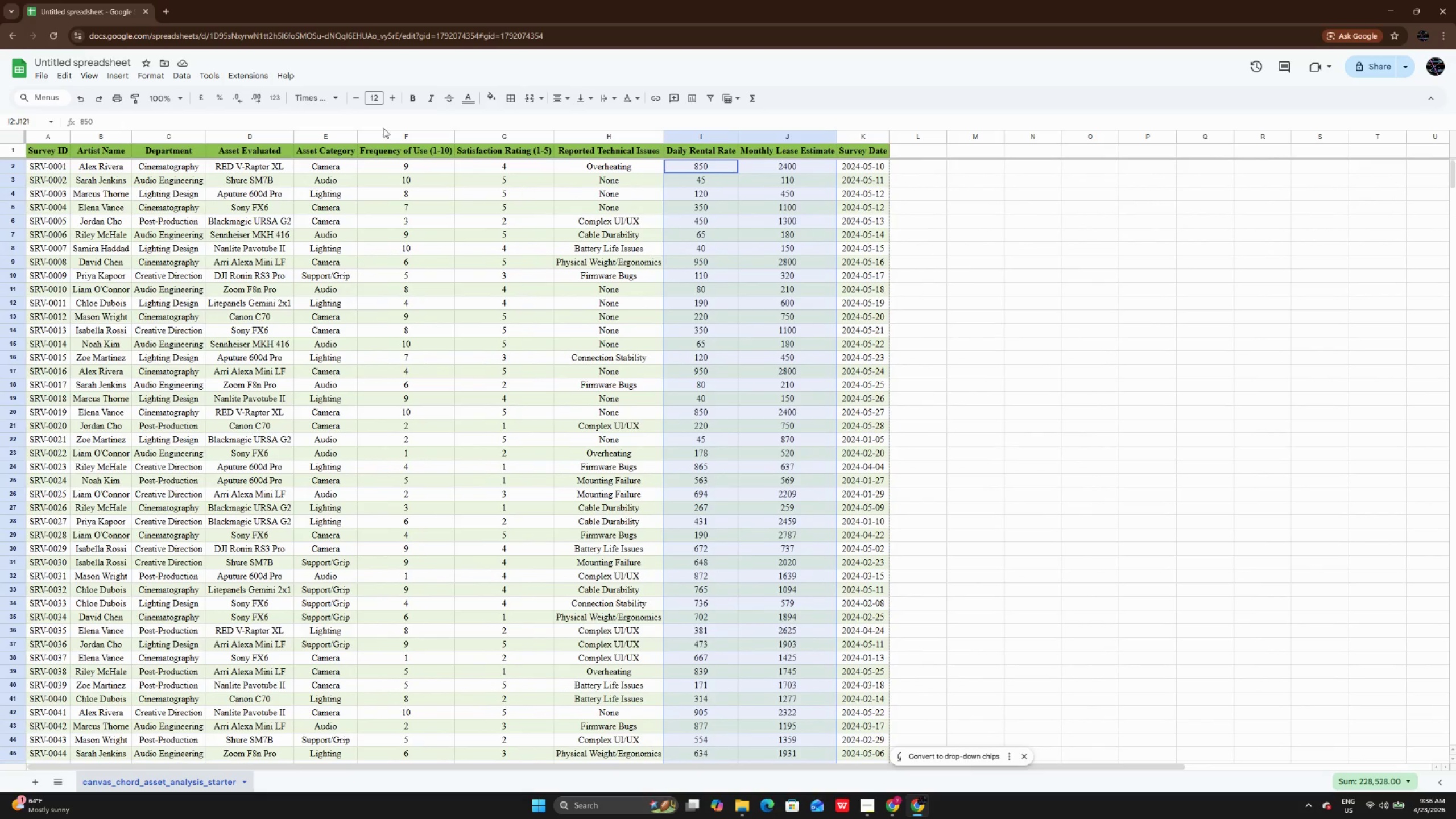 
left_click([684, 254])
 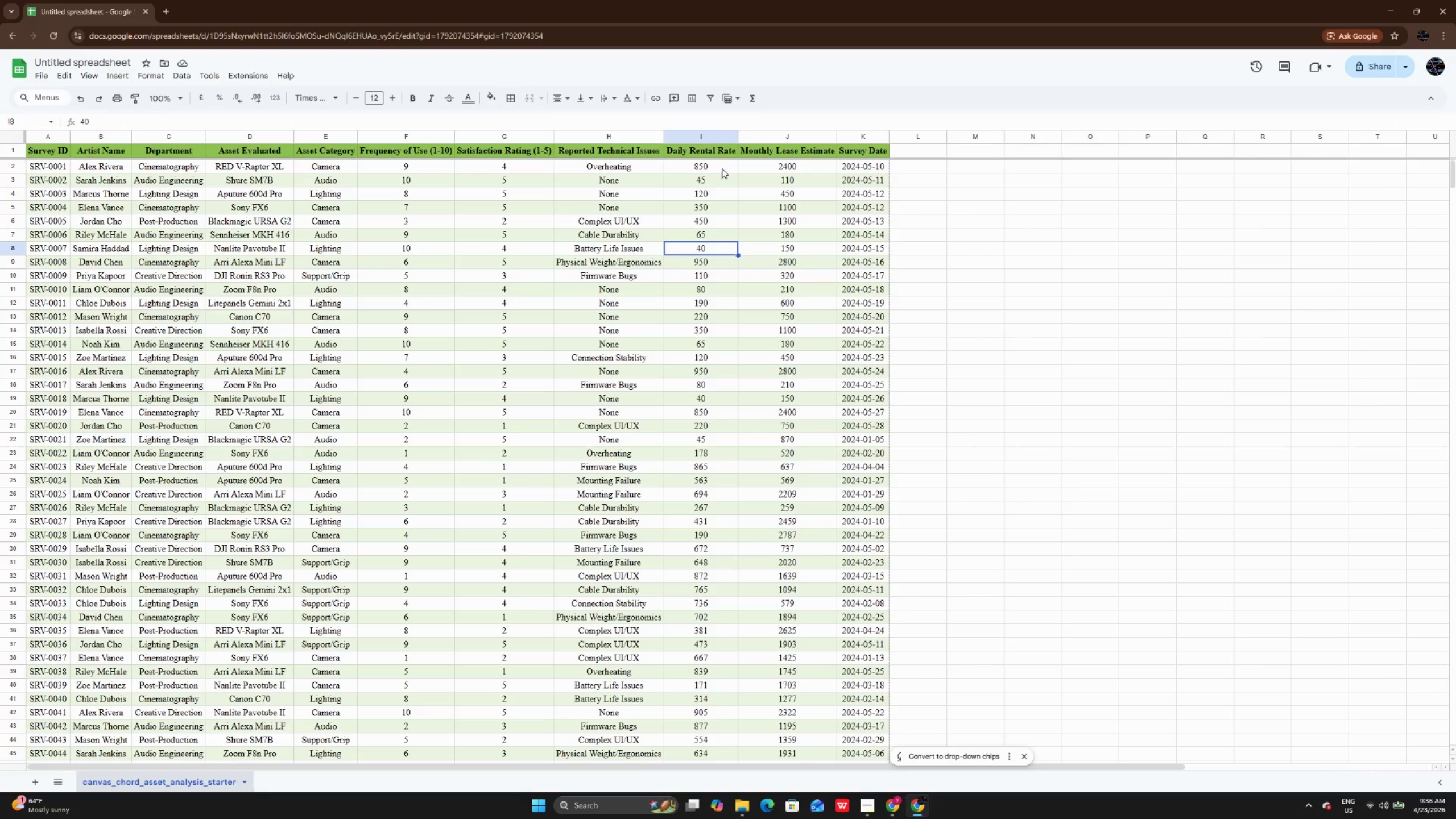 
left_click_drag(start_coordinate=[722, 166], to_coordinate=[729, 712])
 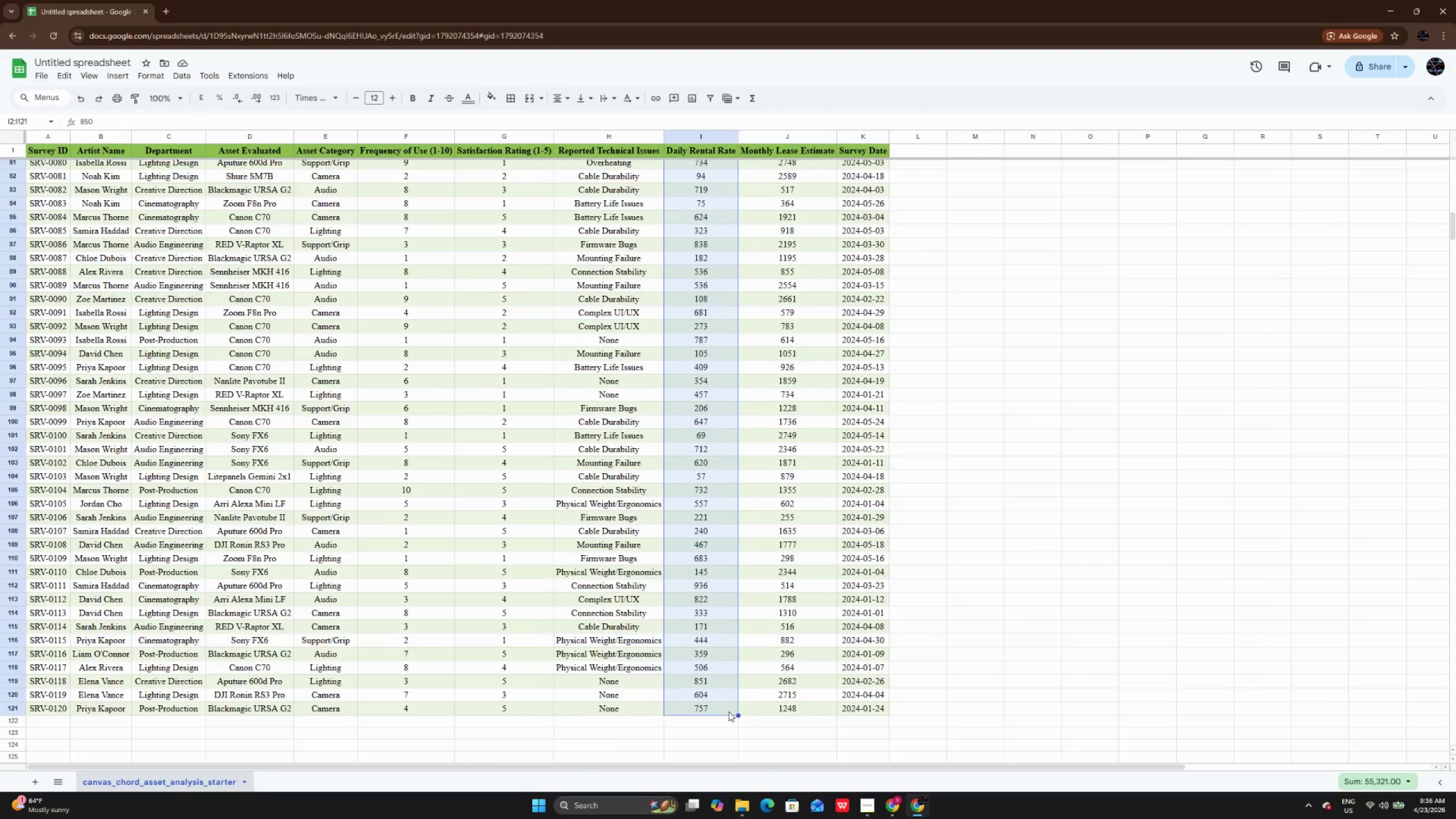 
scroll: coordinate [729, 710], scroll_direction: up, amount: 21.0
 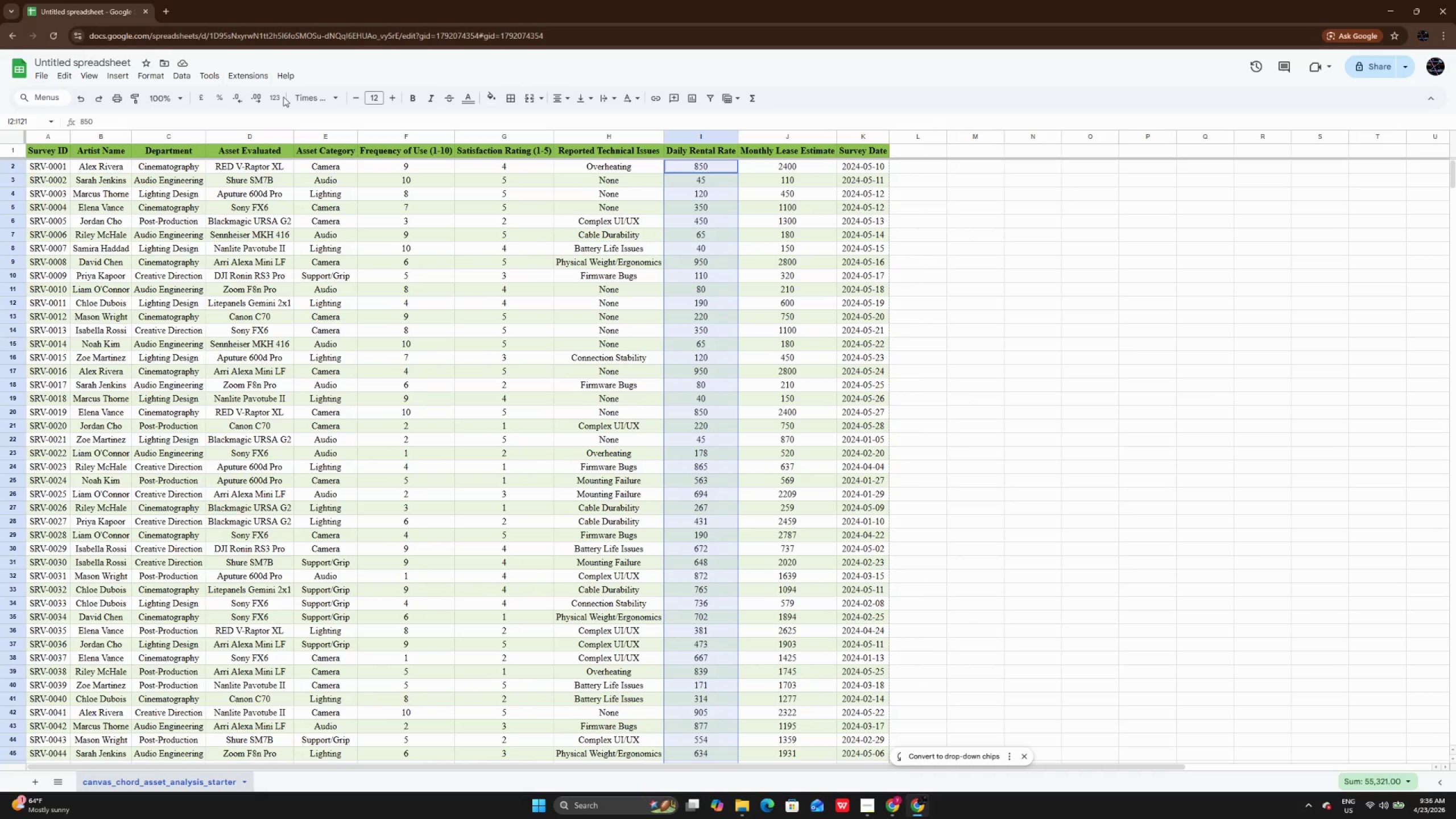 
left_click([267, 94])
 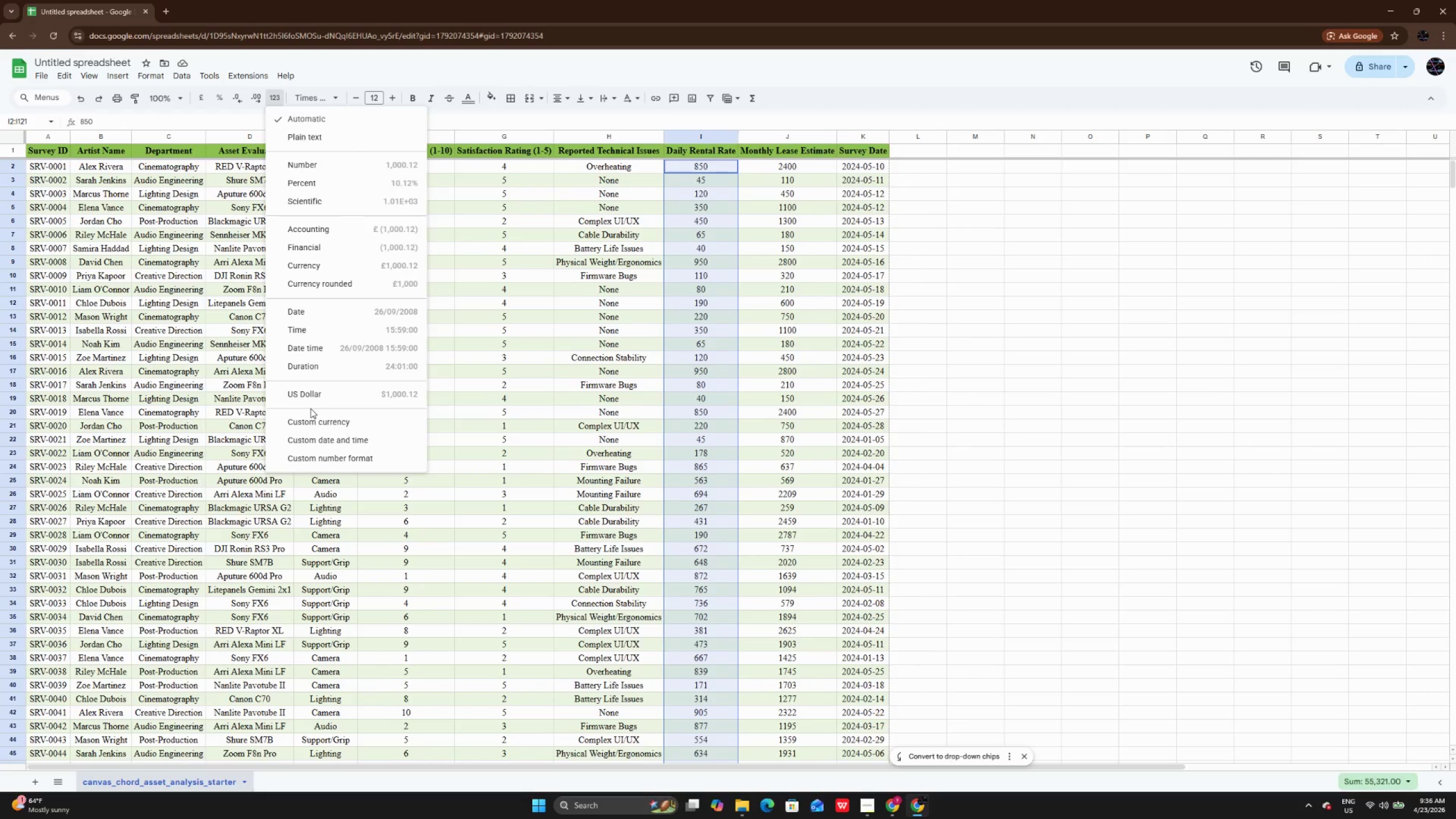 
left_click([315, 396])
 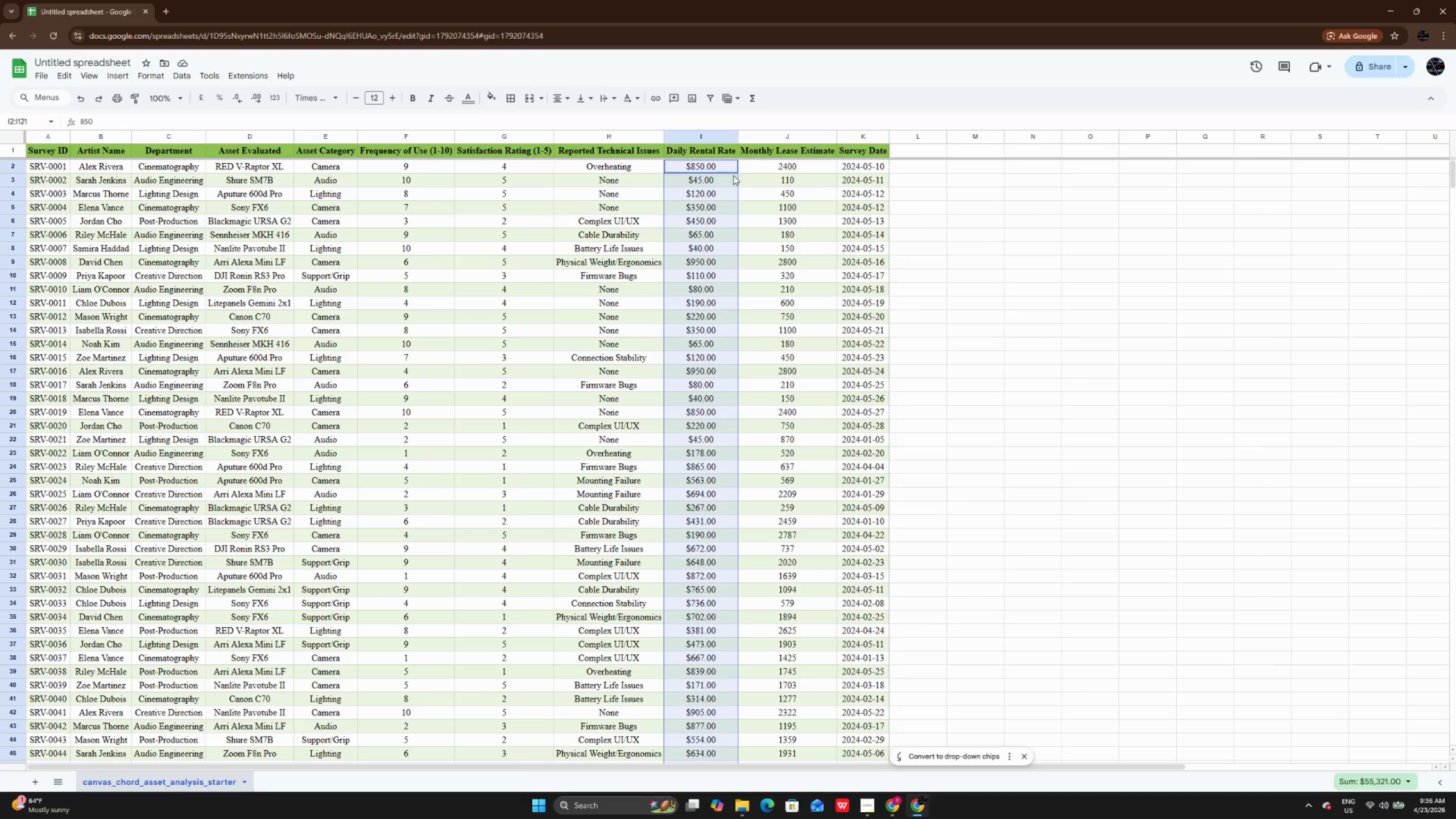 
wait(7.25)
 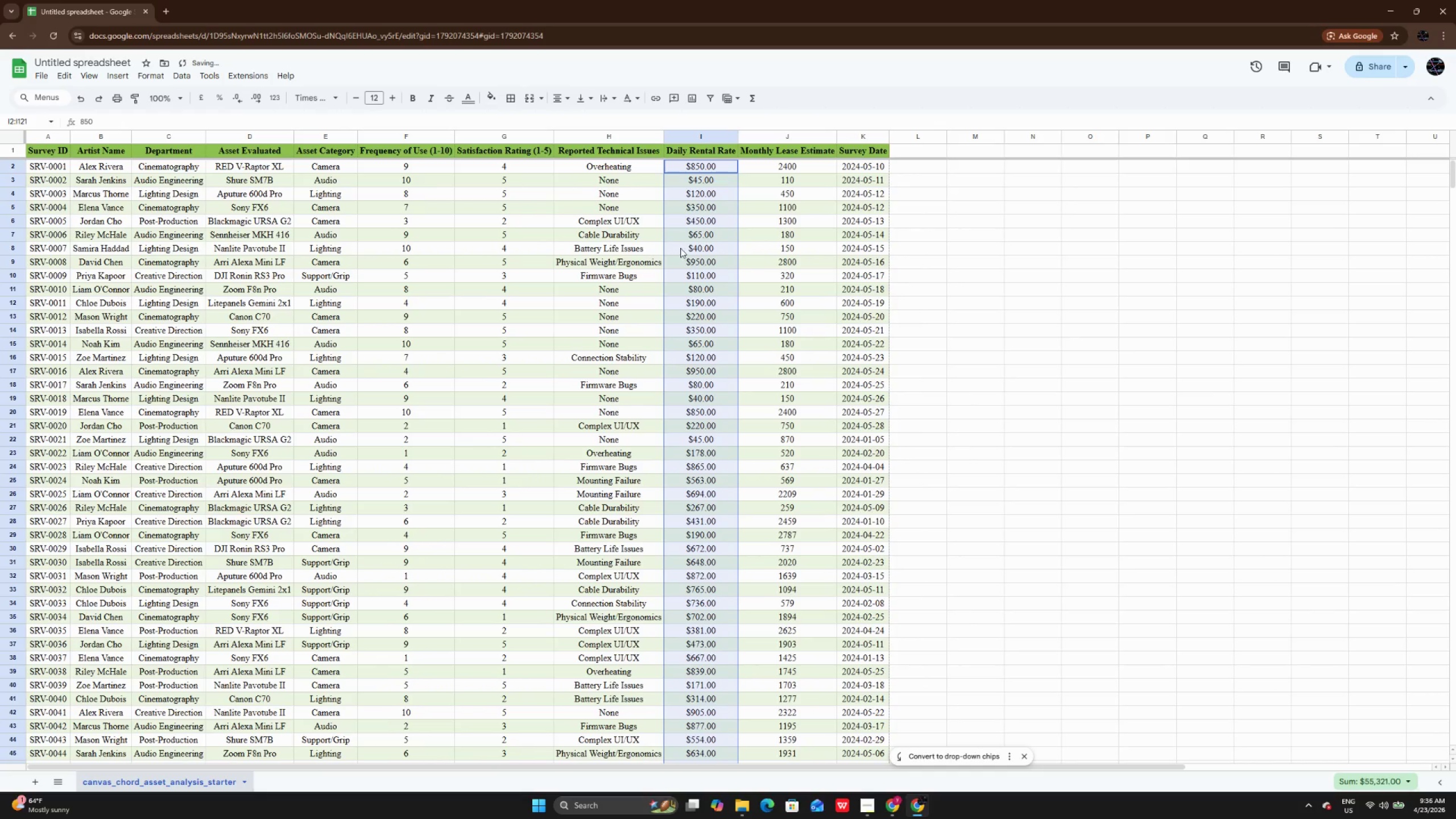 
left_click([235, 92])
 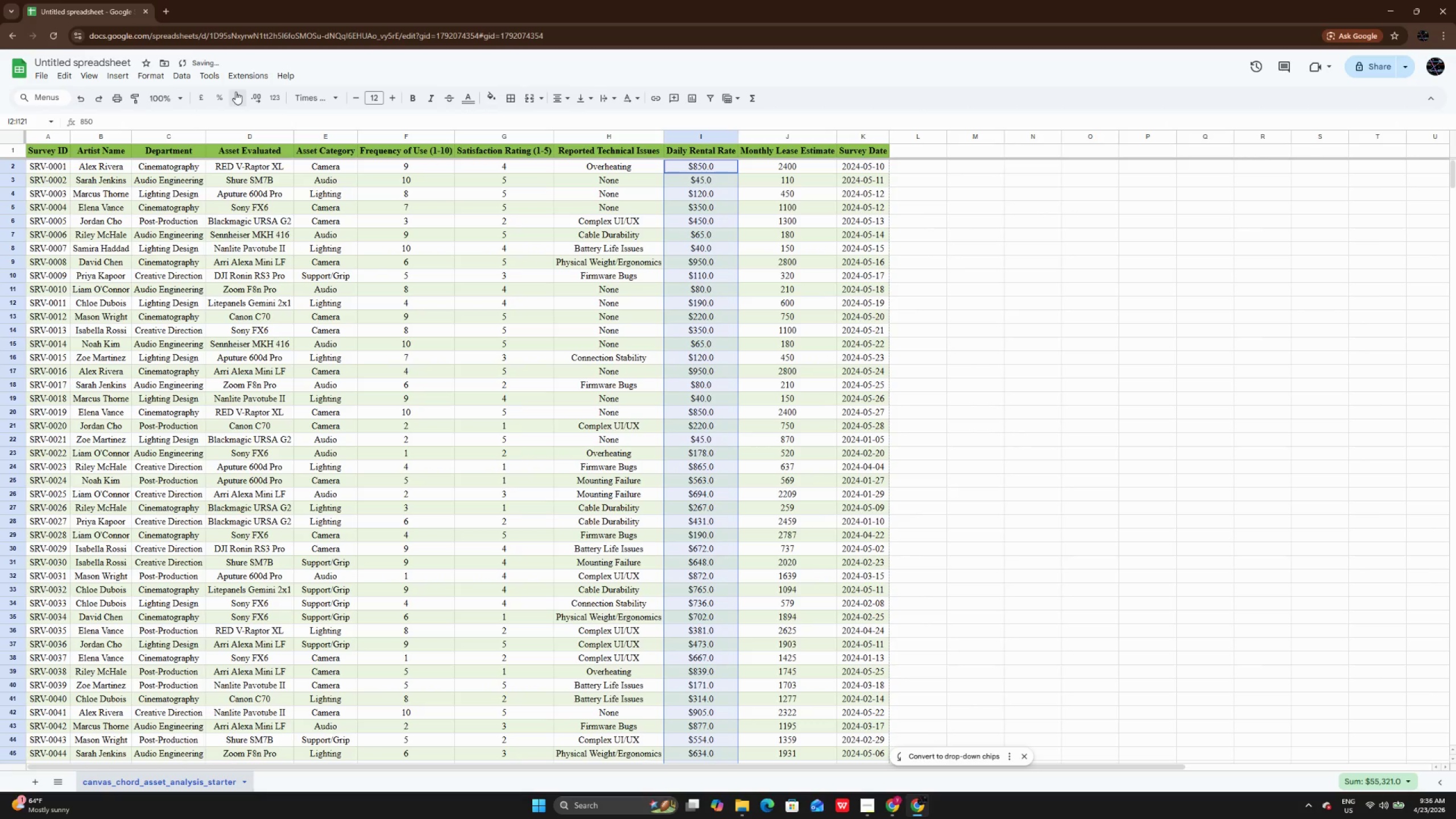 
left_click([235, 92])
 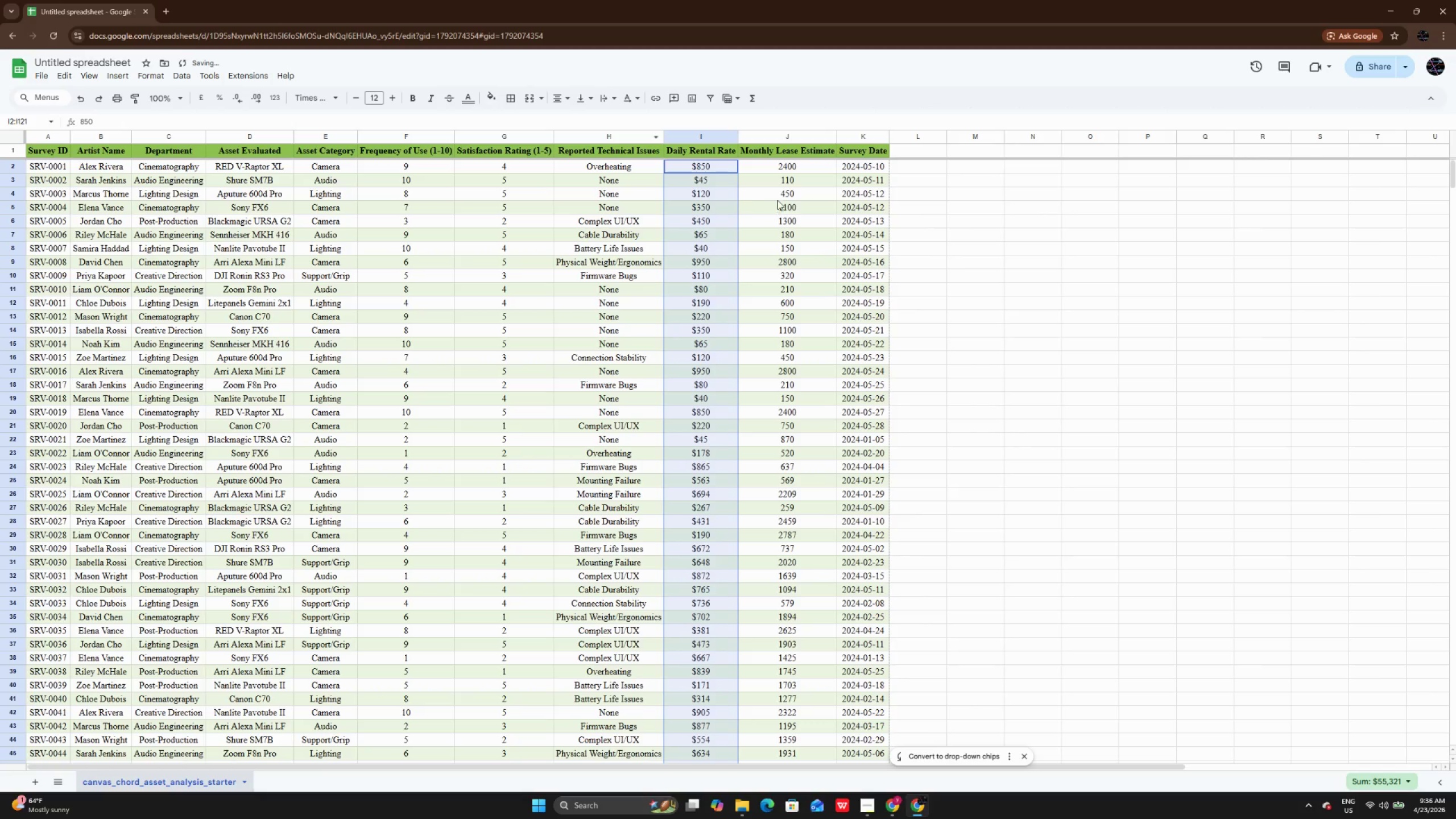 
left_click([797, 158])
 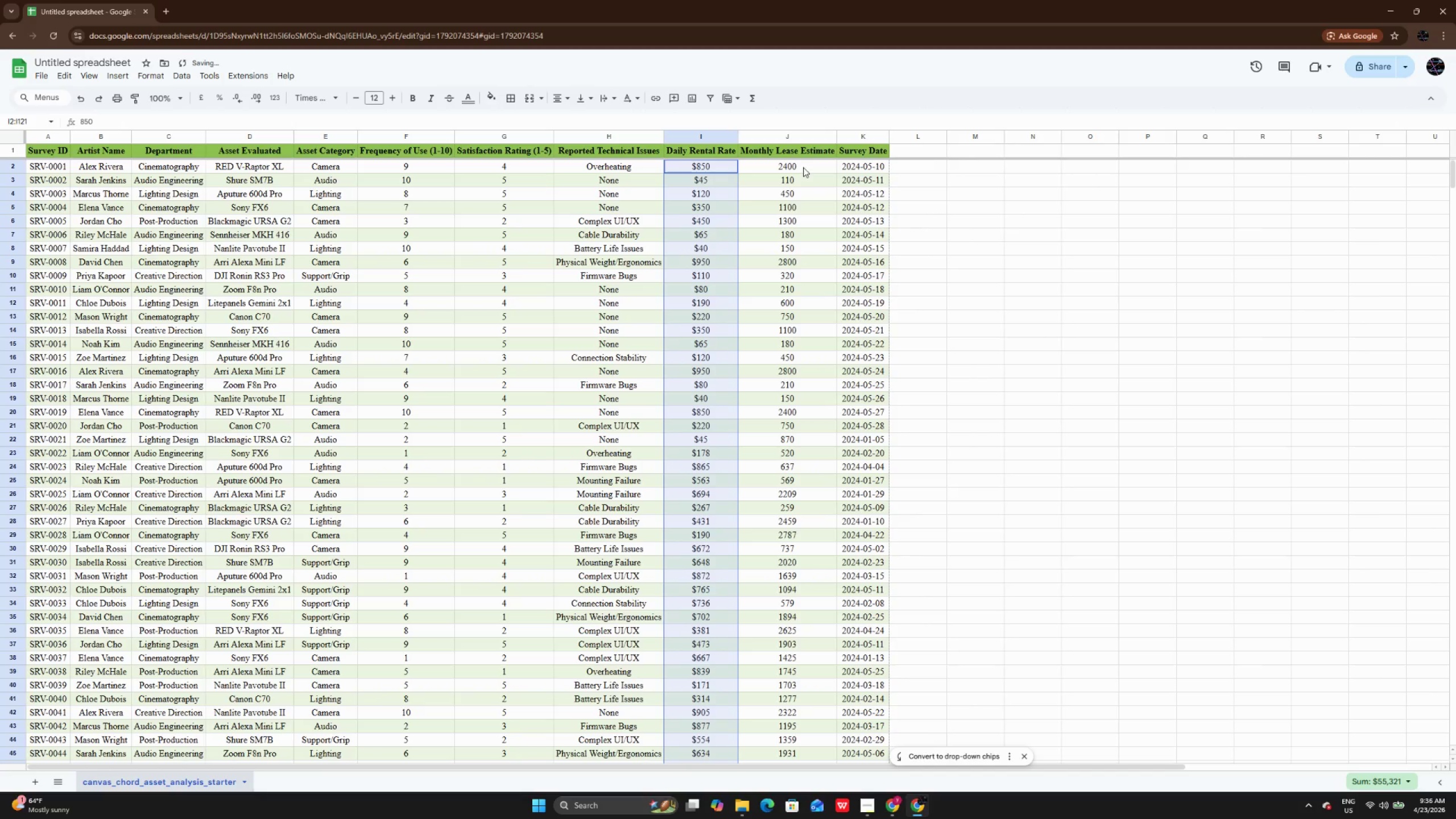 
left_click_drag(start_coordinate=[803, 166], to_coordinate=[792, 559])
 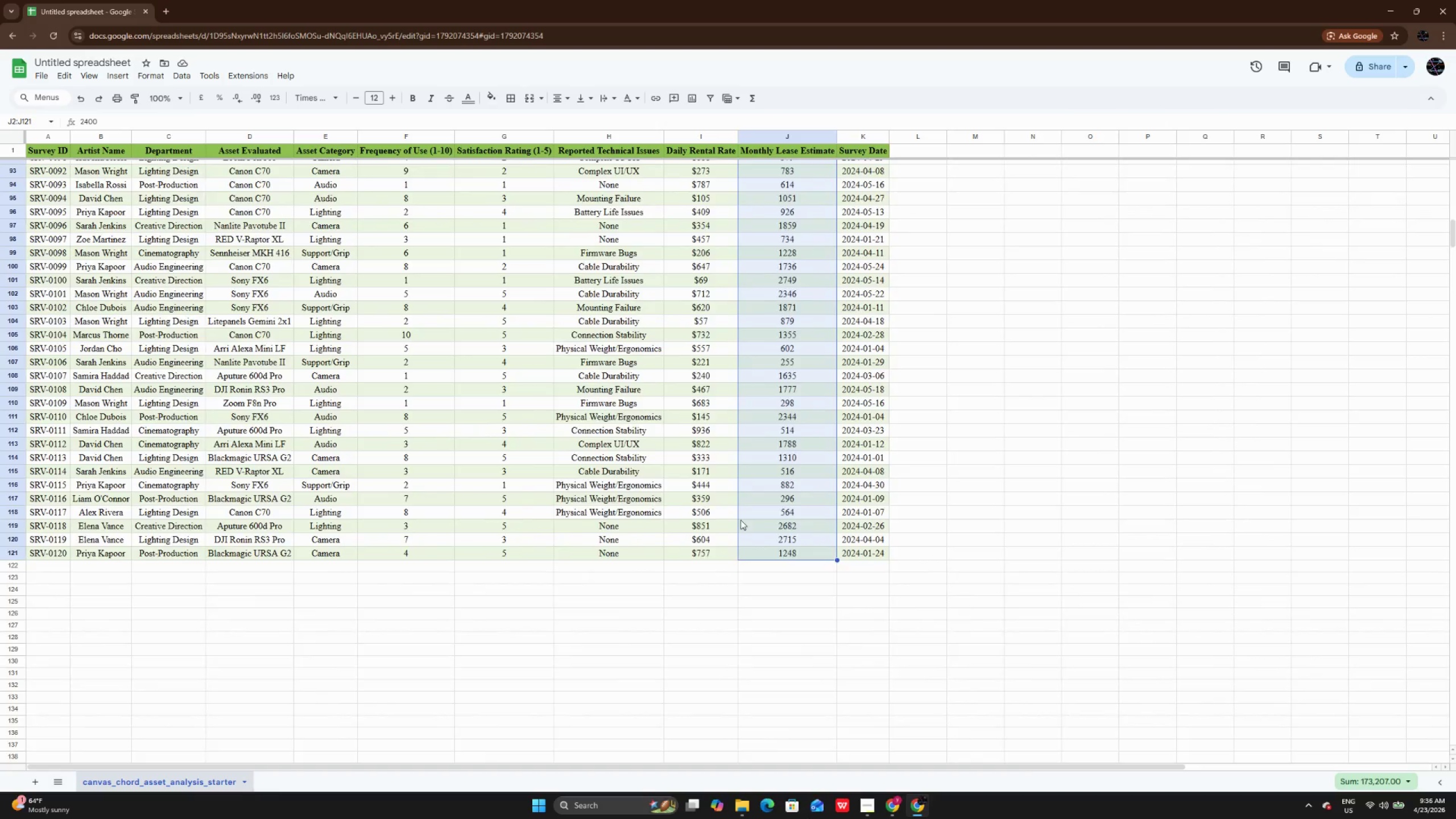 
scroll: coordinate [741, 520], scroll_direction: up, amount: 30.0
 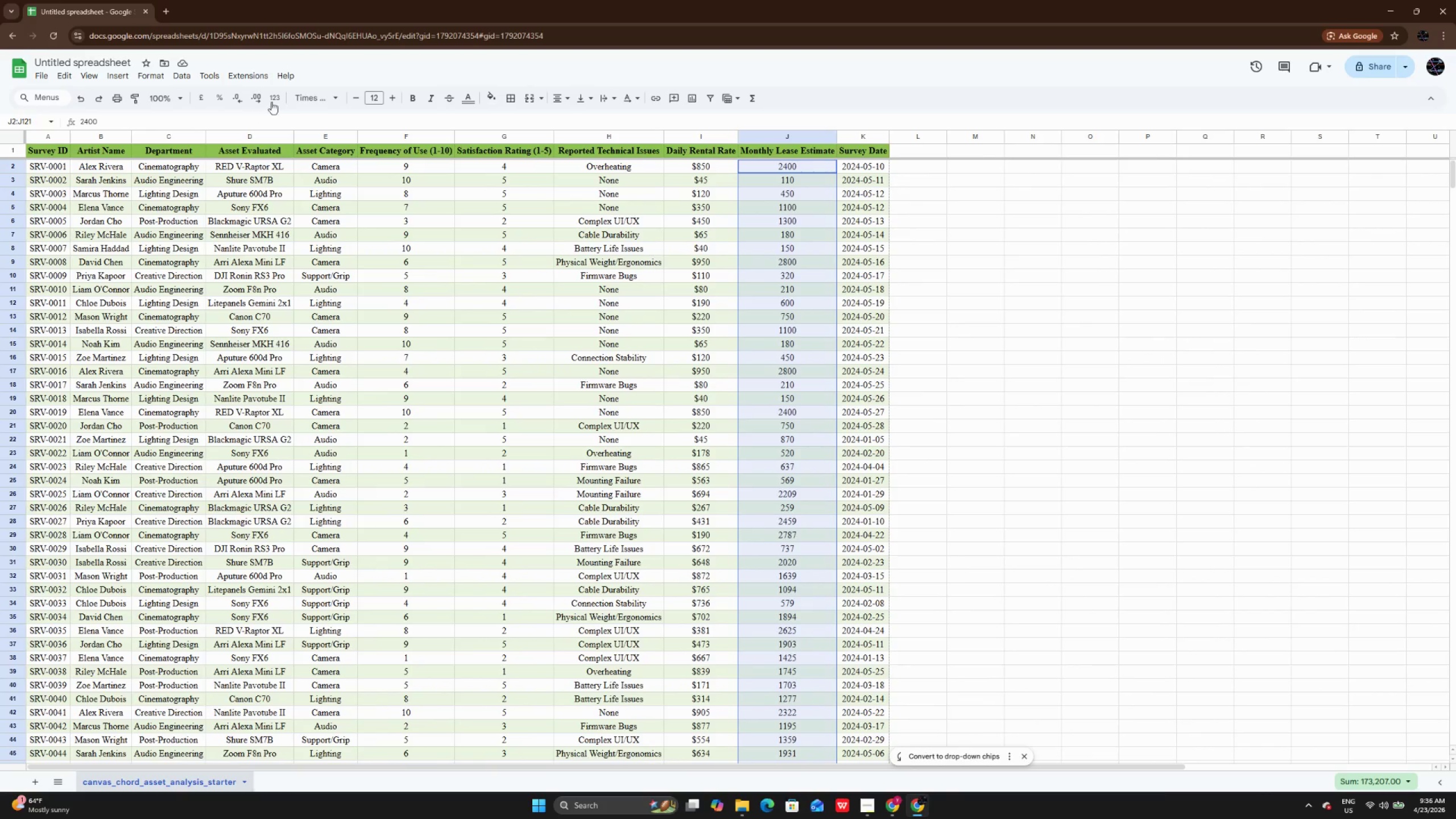 
left_click([275, 99])
 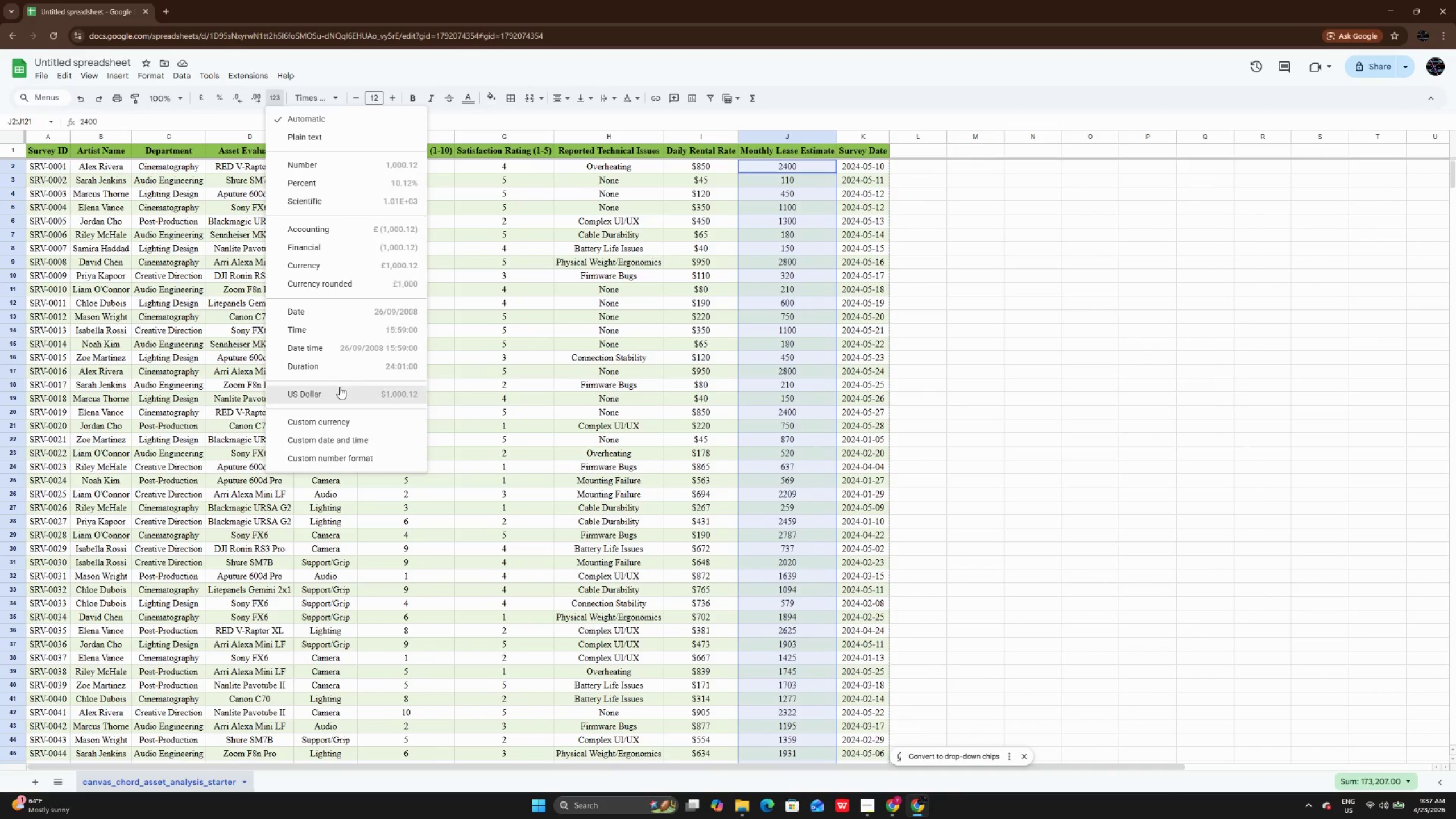 
left_click([340, 387])
 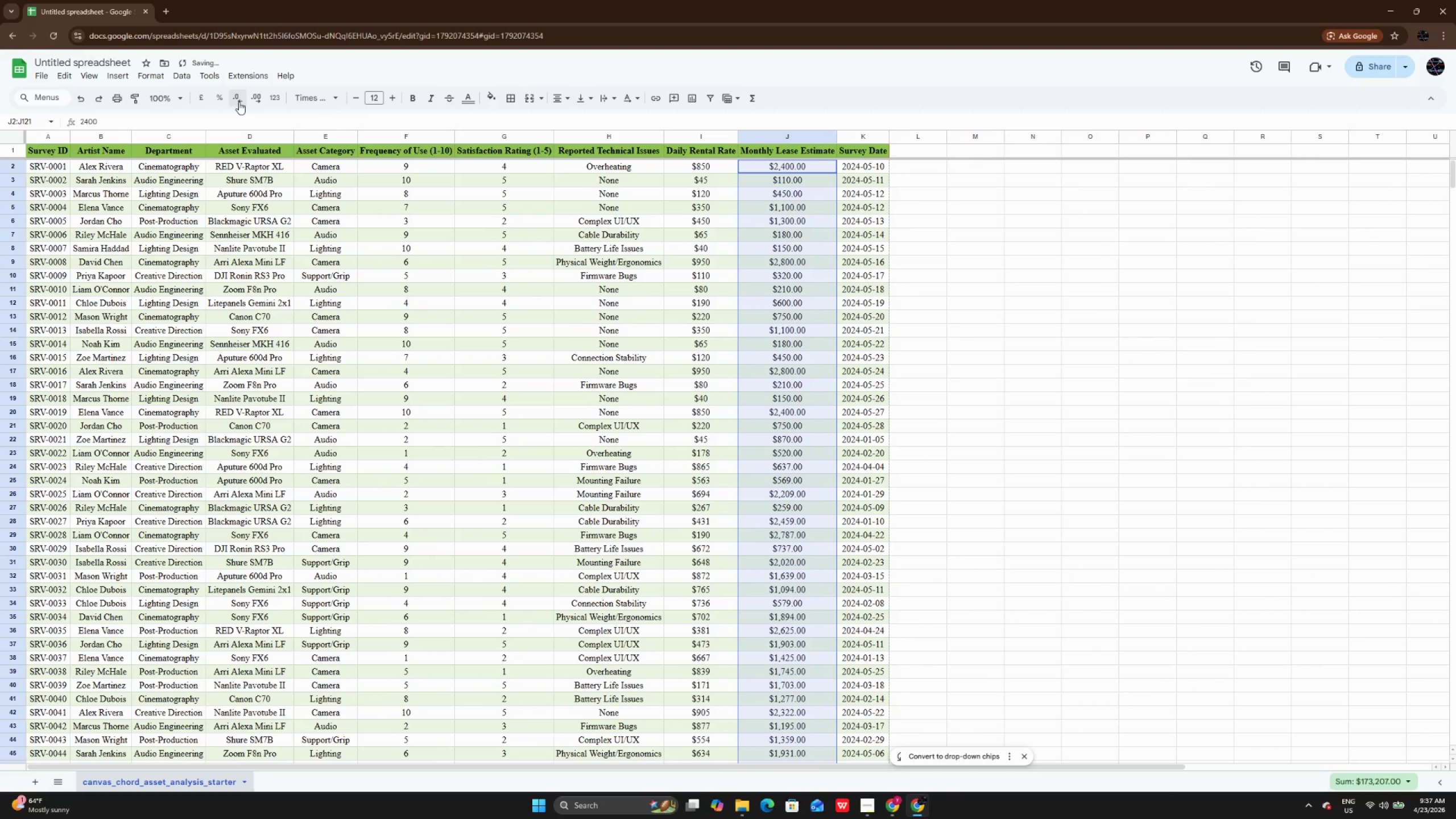 
double_click([239, 102])
 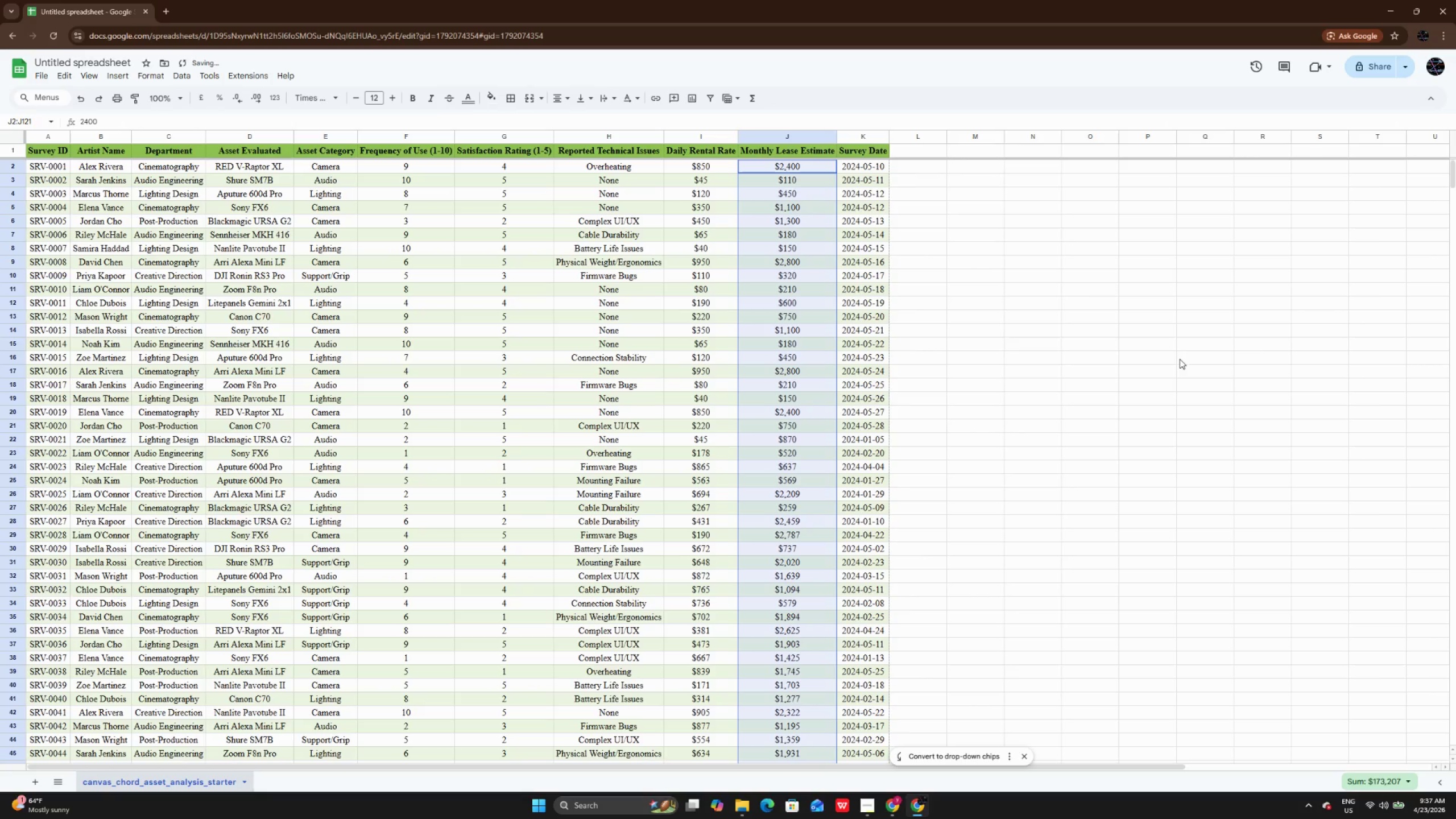 
left_click([959, 317])
 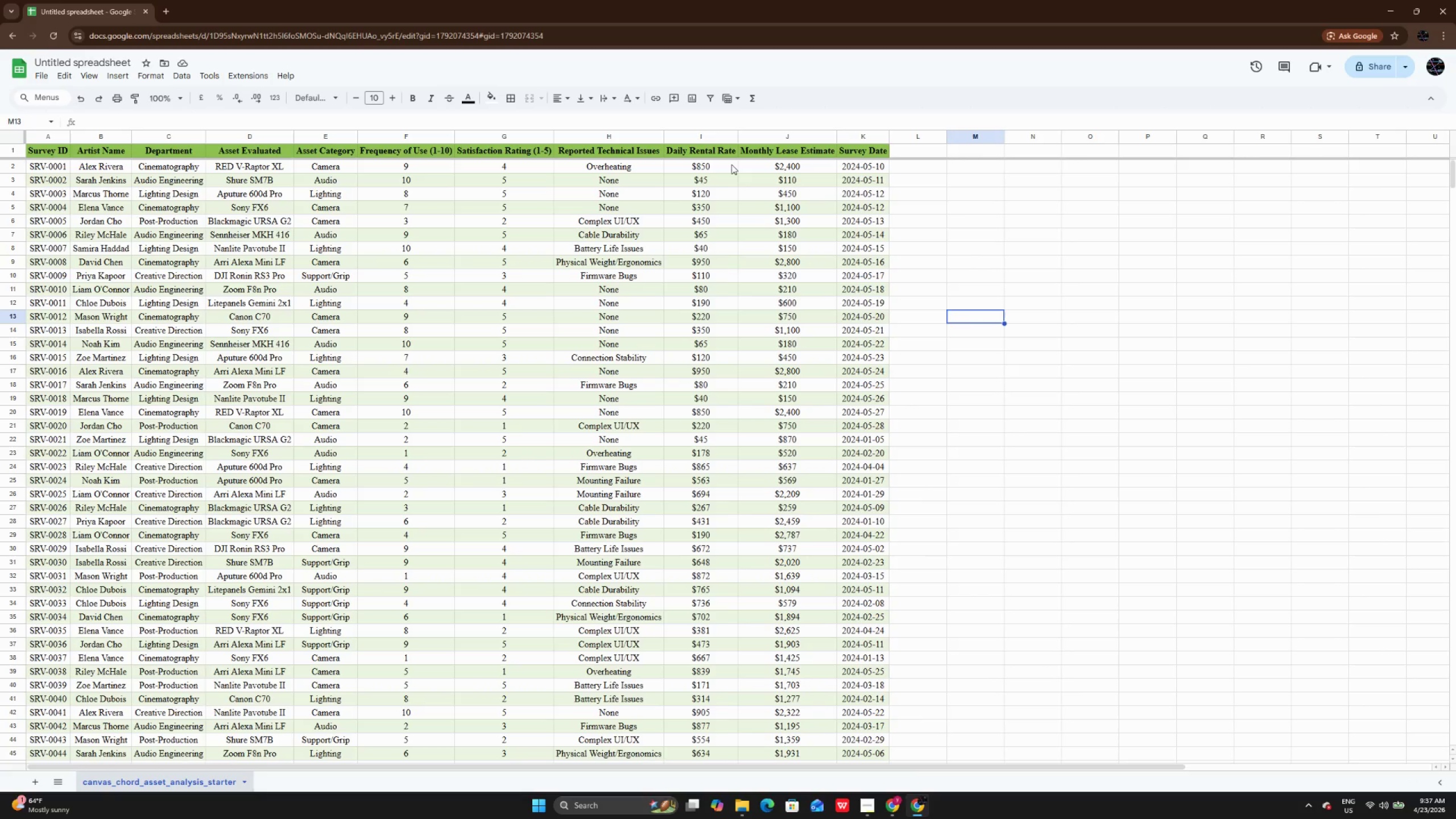 
wait(10.59)
 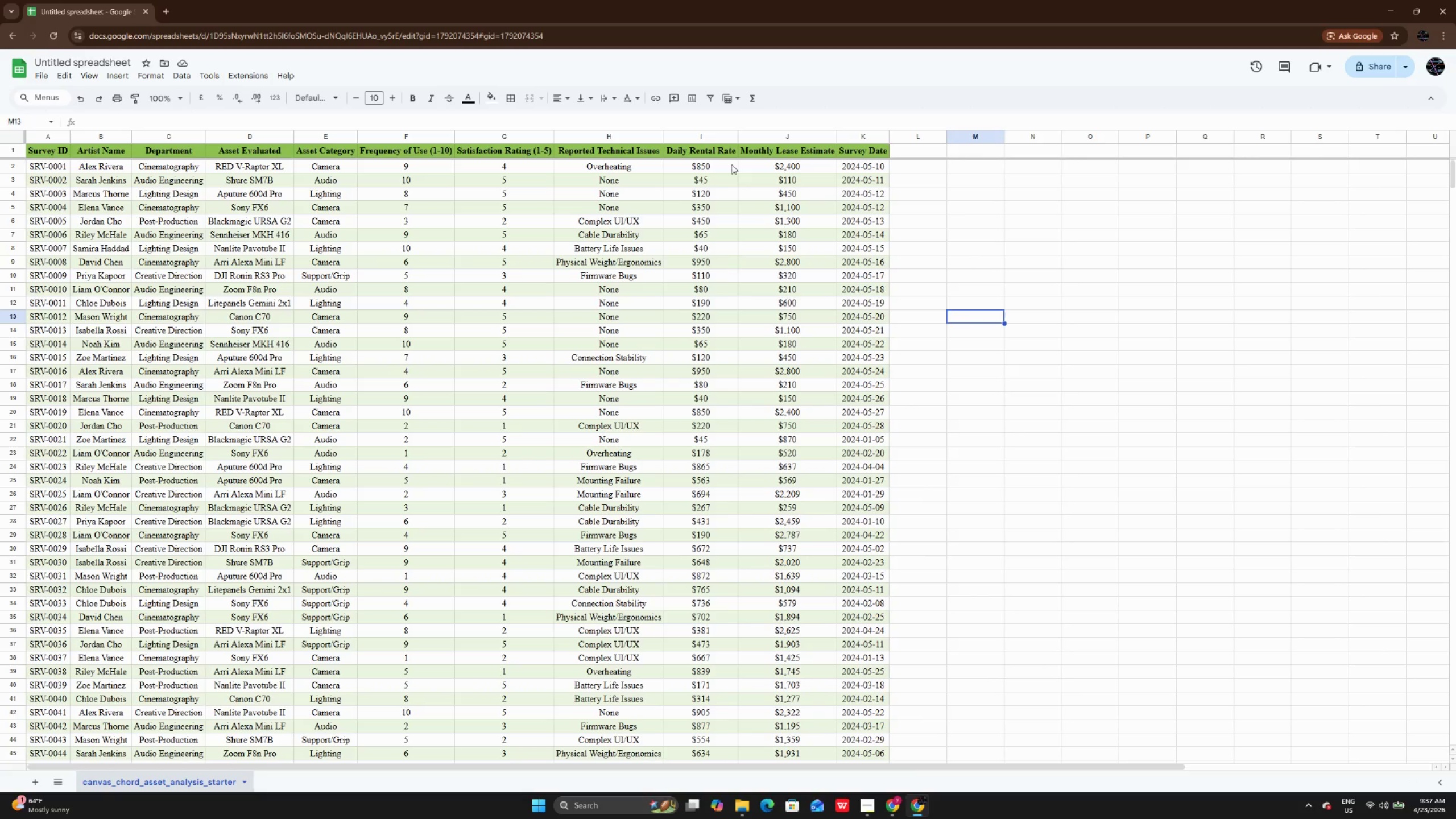 
double_click([923, 148])
 